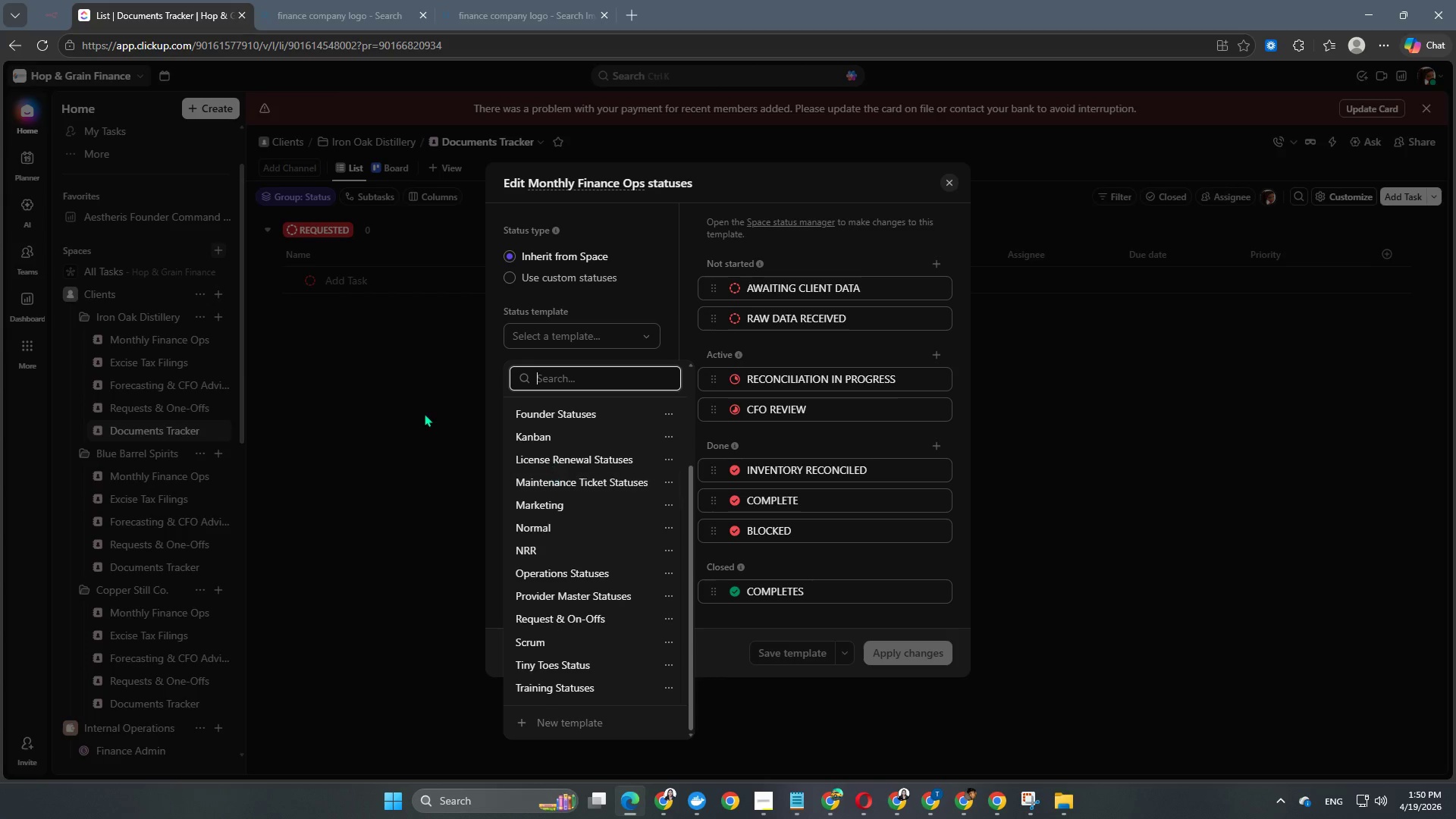 
wait(5.81)
 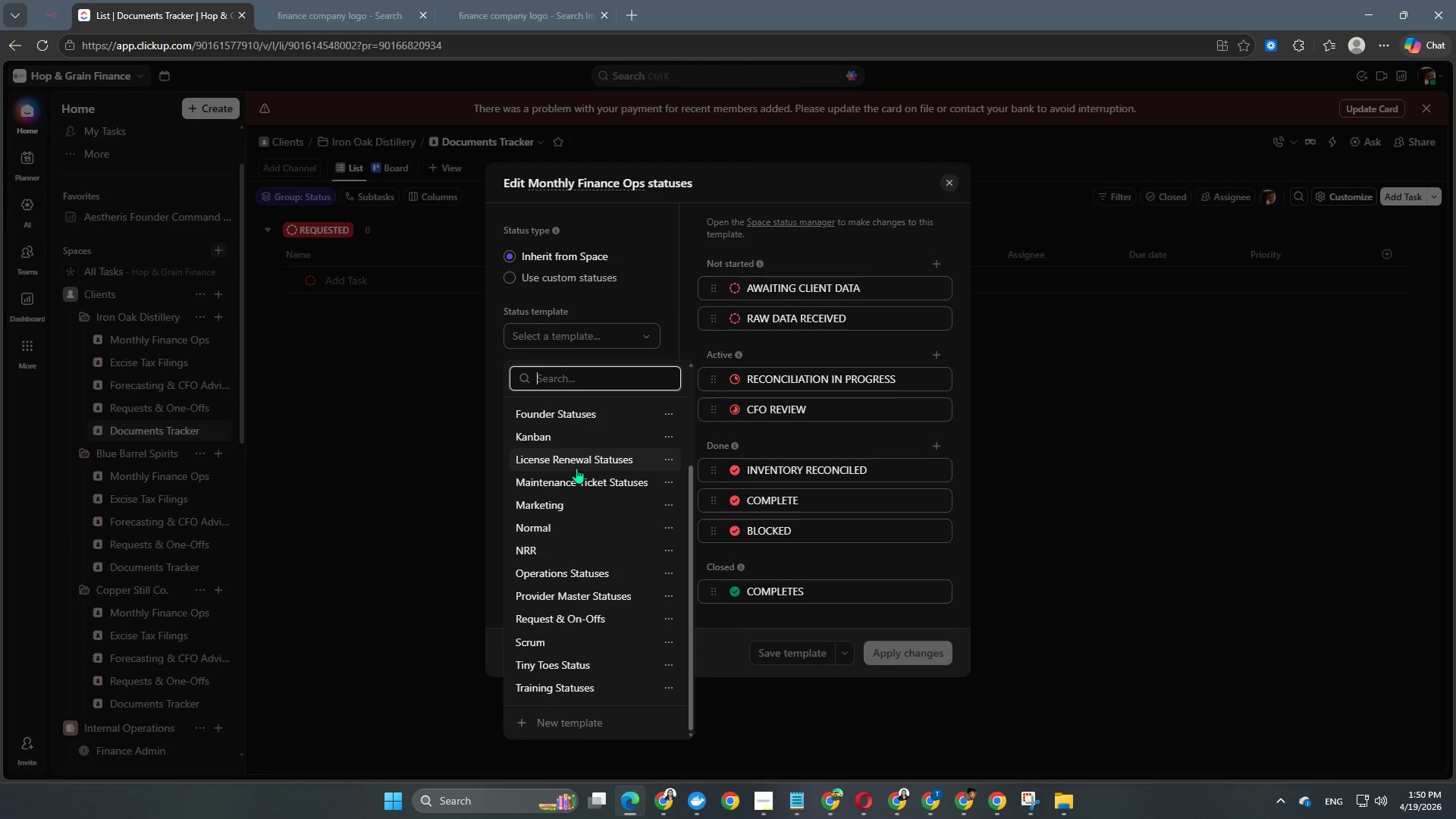 
scroll: coordinate [593, 623], scroll_direction: up, amount: 3.0
 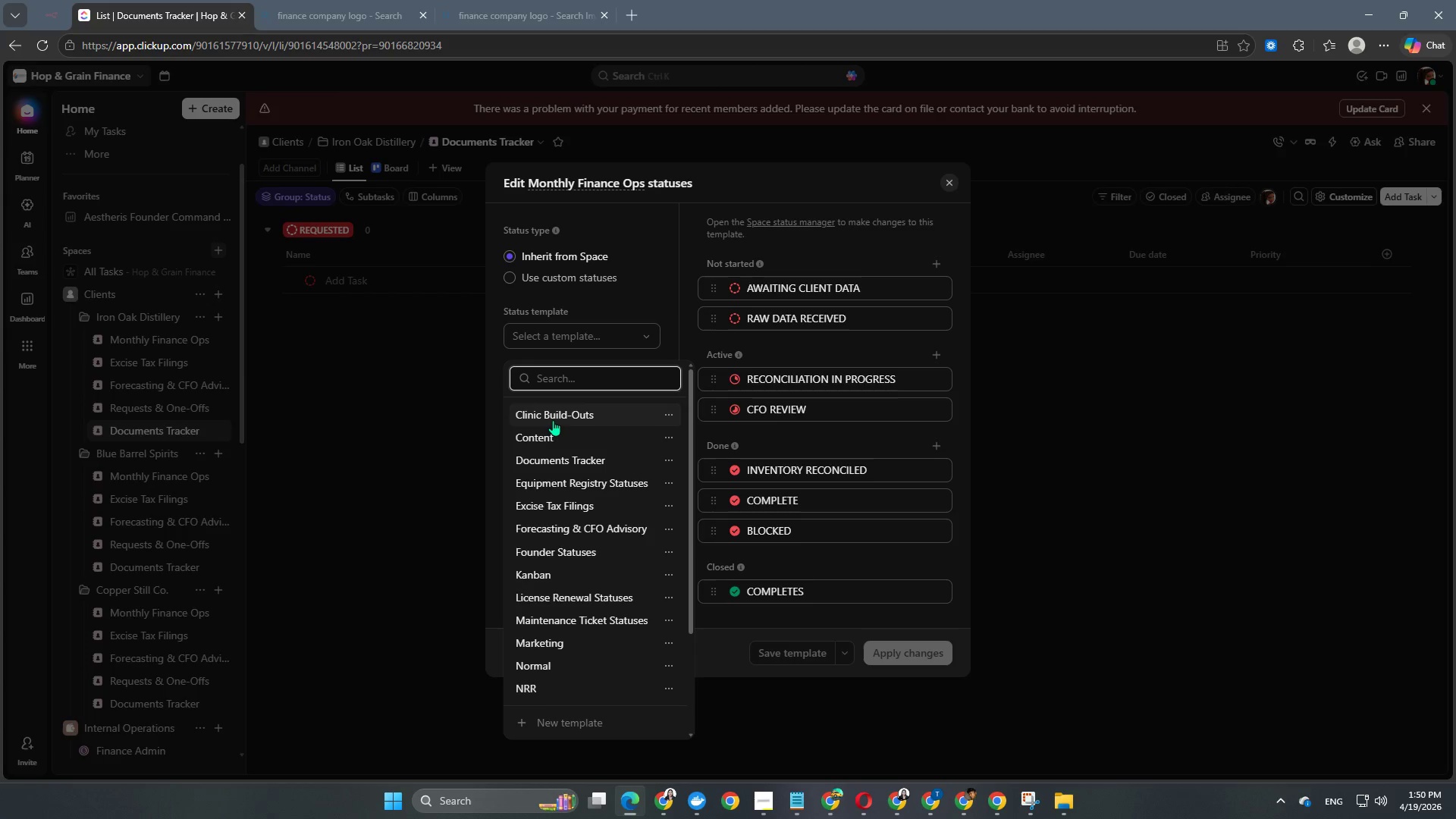 
left_click([452, 430])
 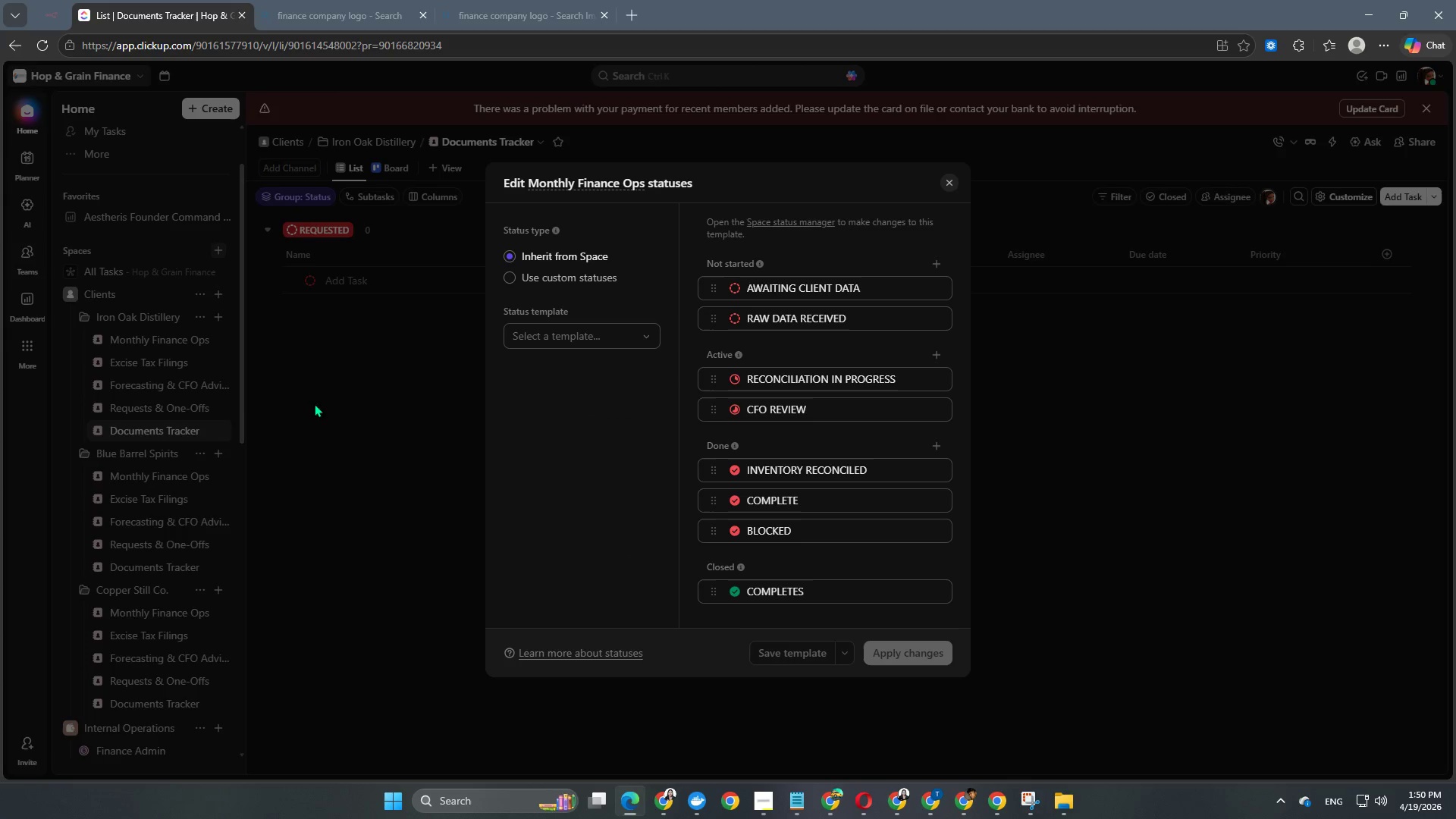 
left_click([340, 406])
 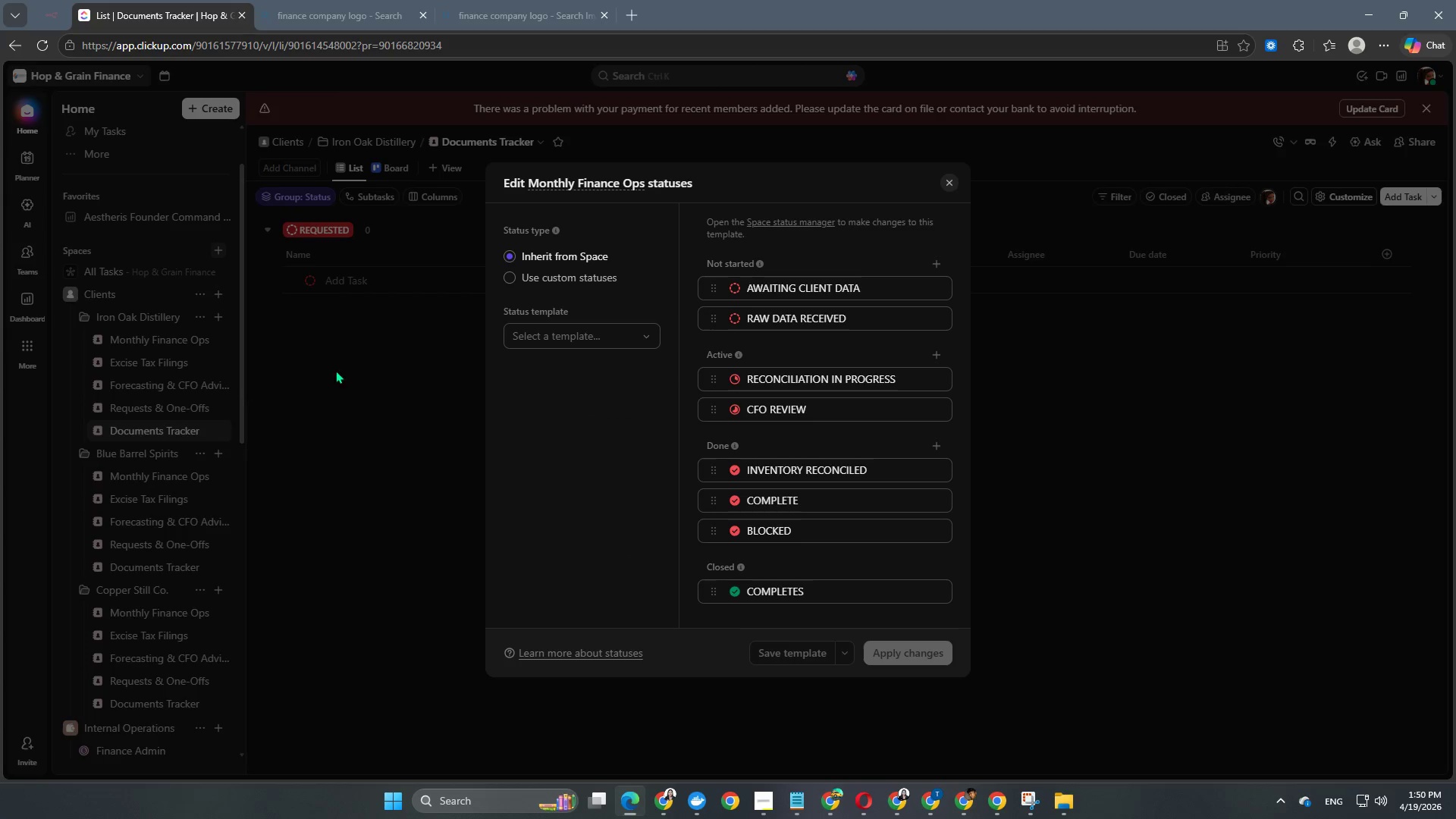 
left_click([367, 370])
 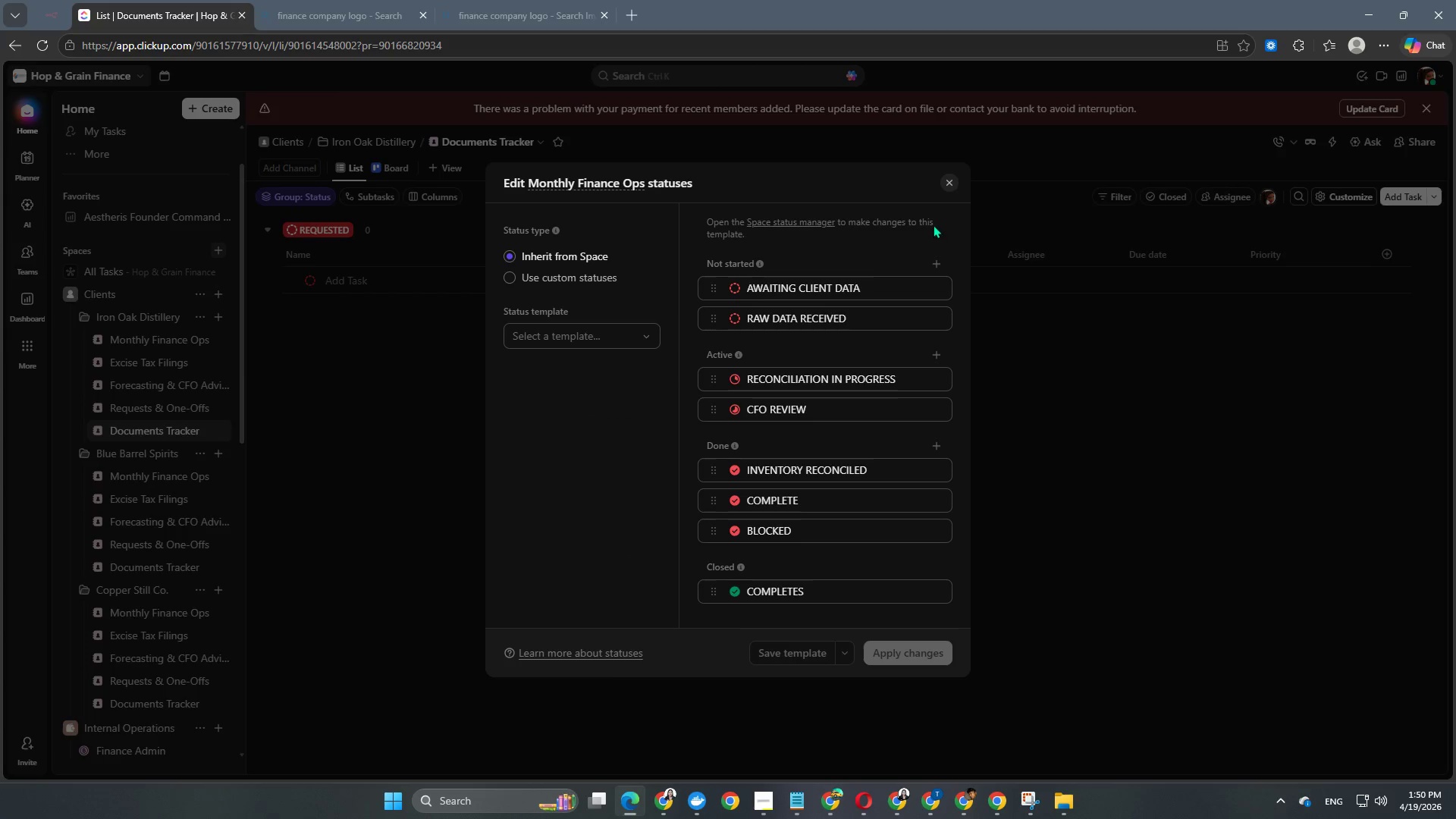 
left_click([952, 181])
 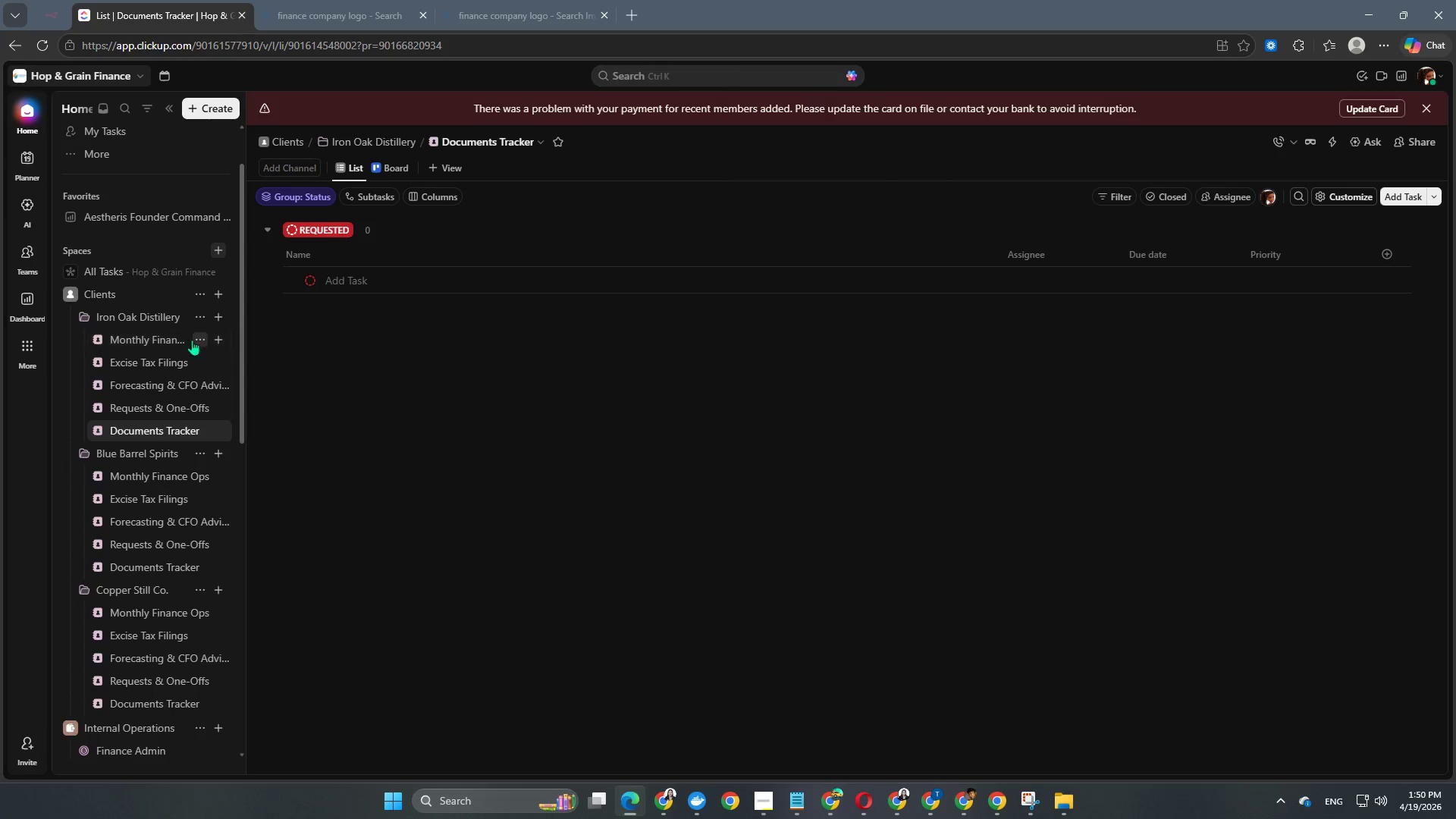 
left_click([171, 338])
 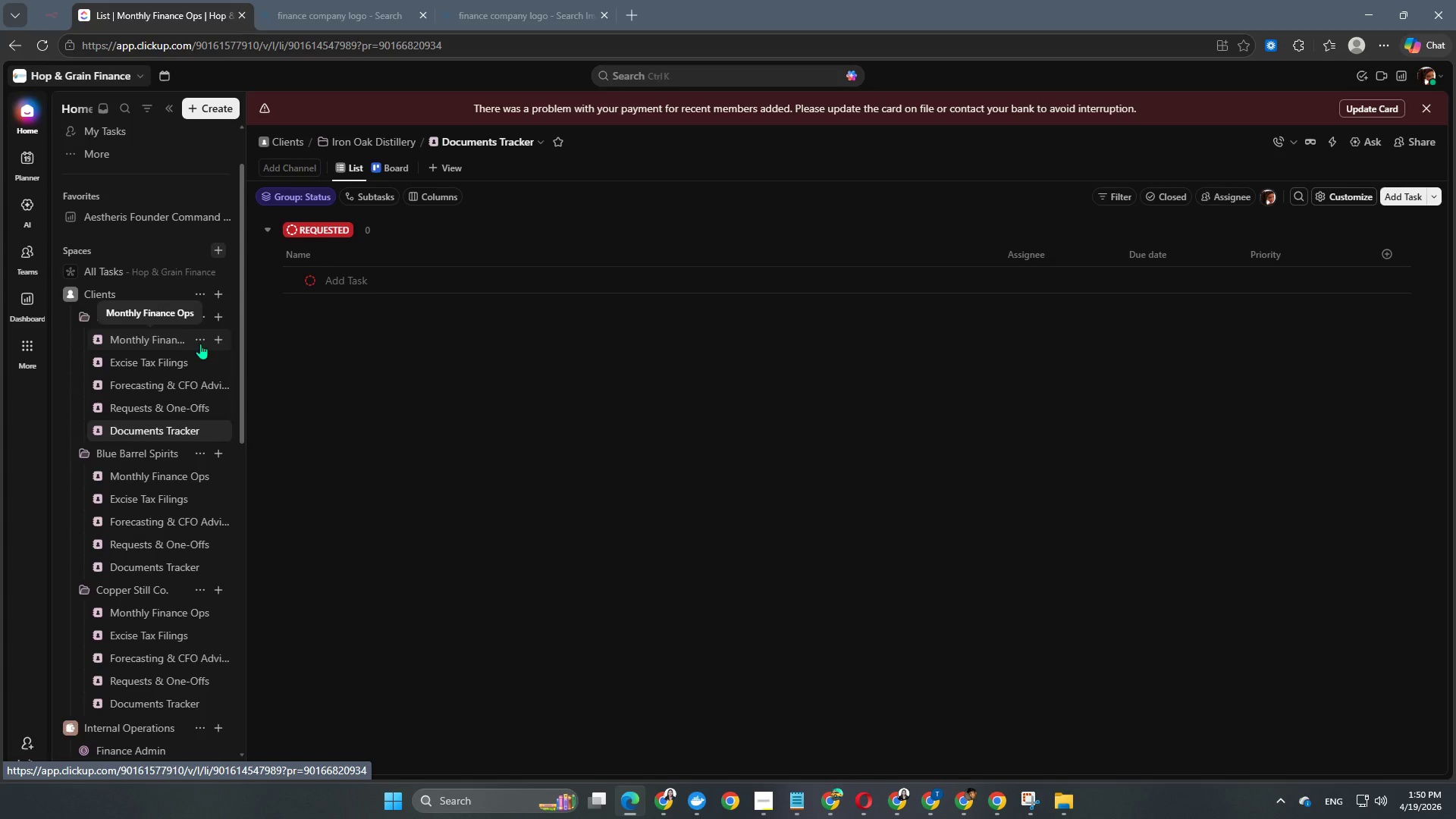 
left_click([200, 344])
 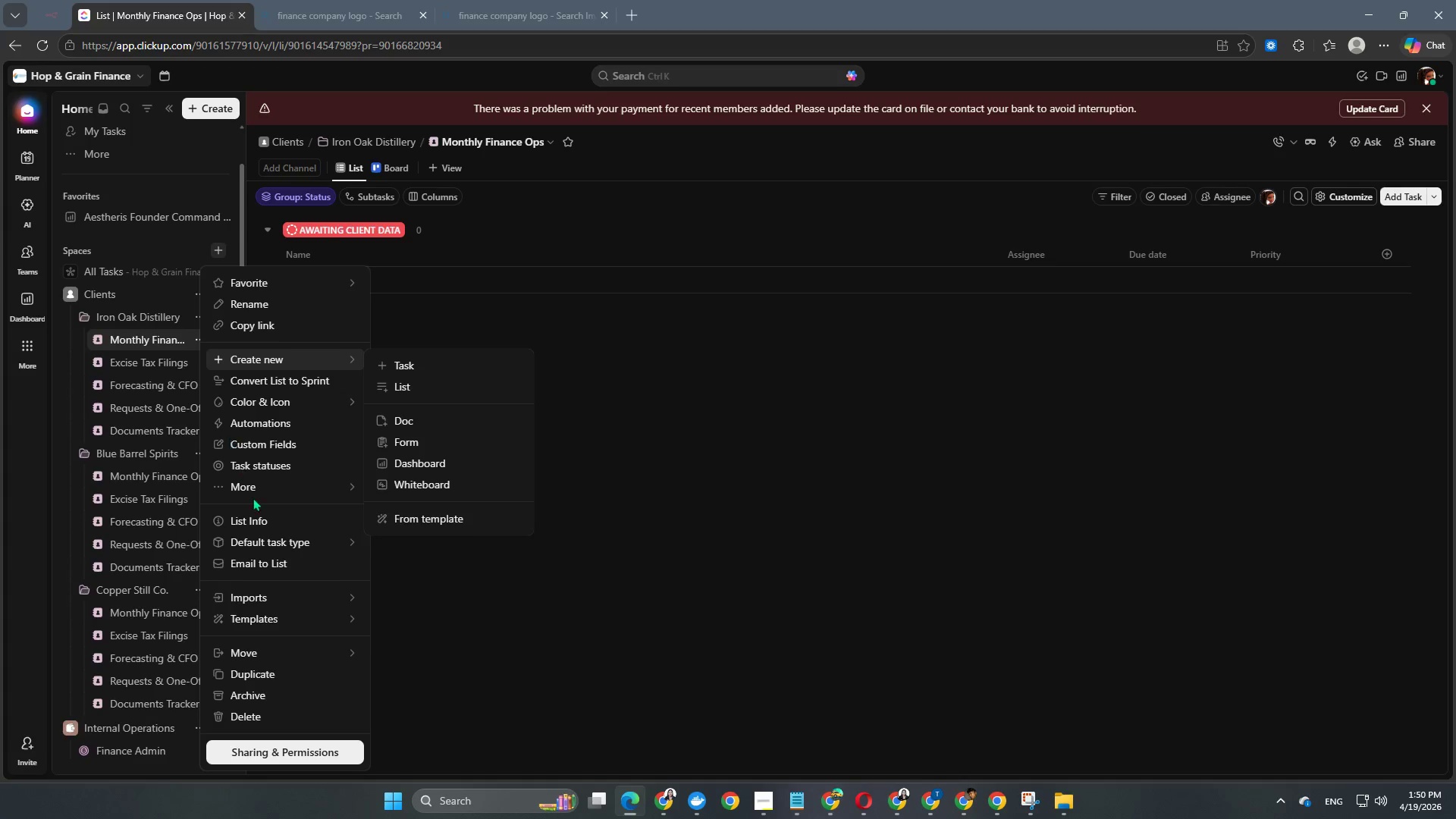 
left_click([272, 466])
 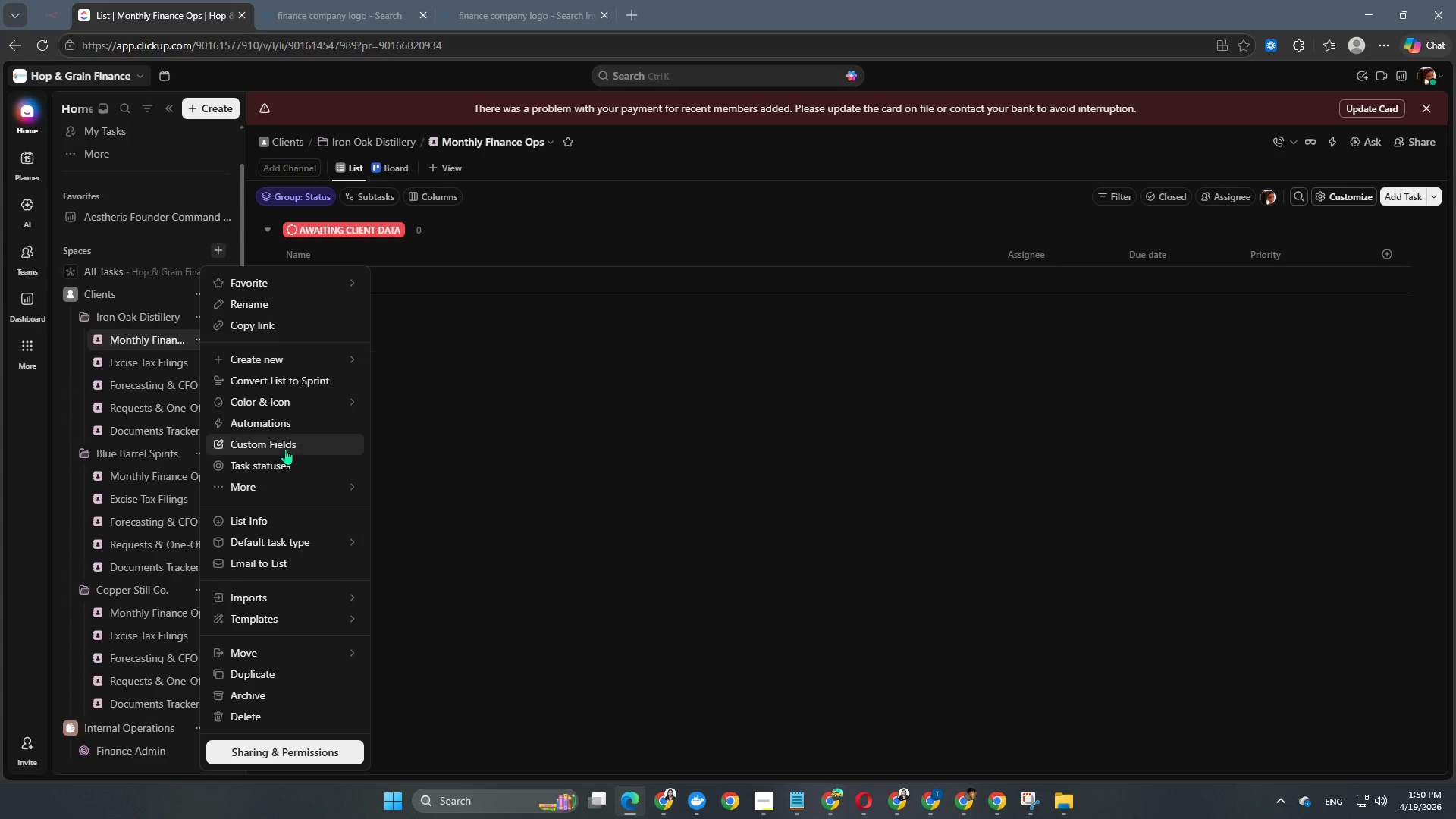 
left_click([283, 463])
 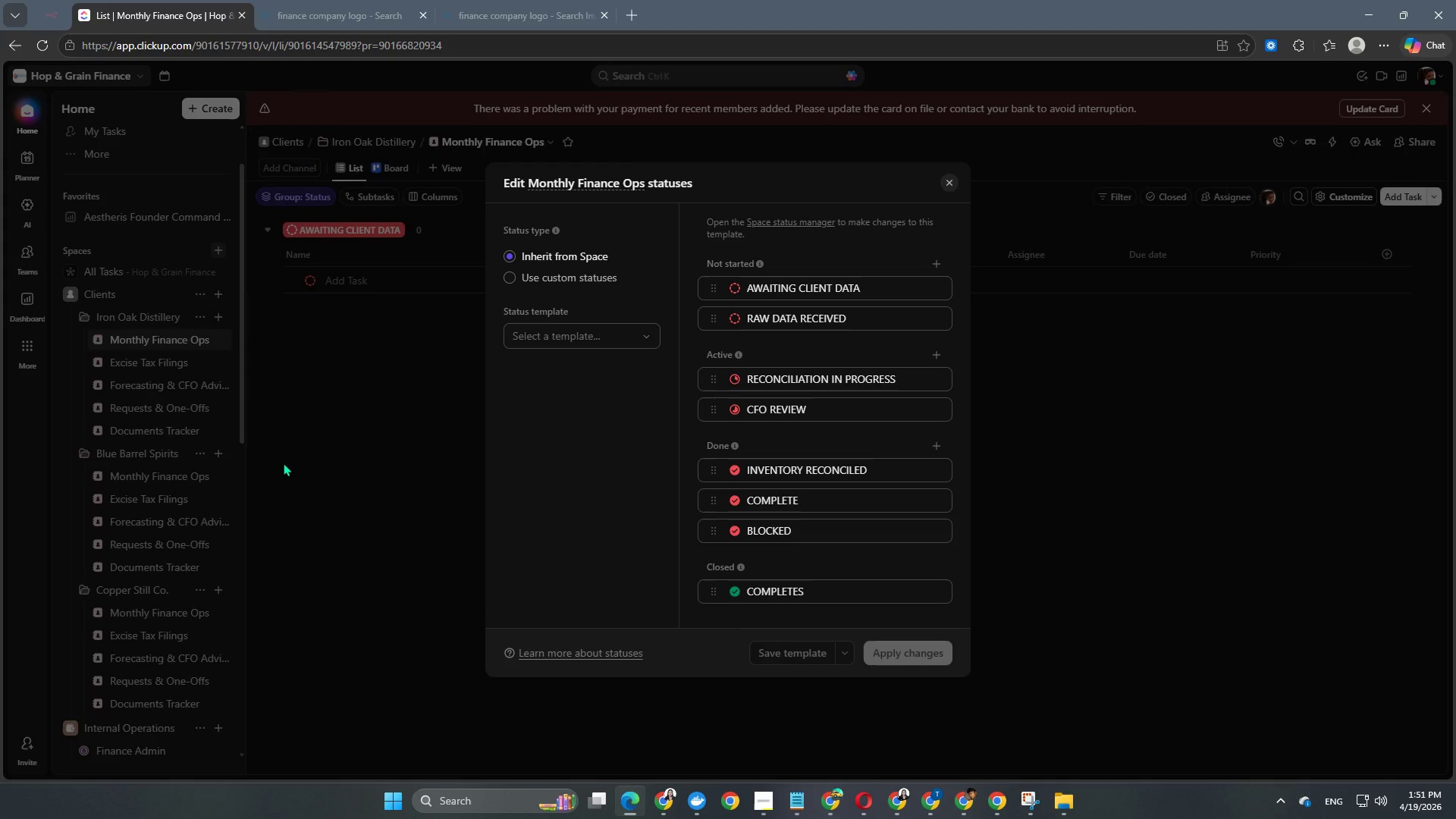 
wait(7.75)
 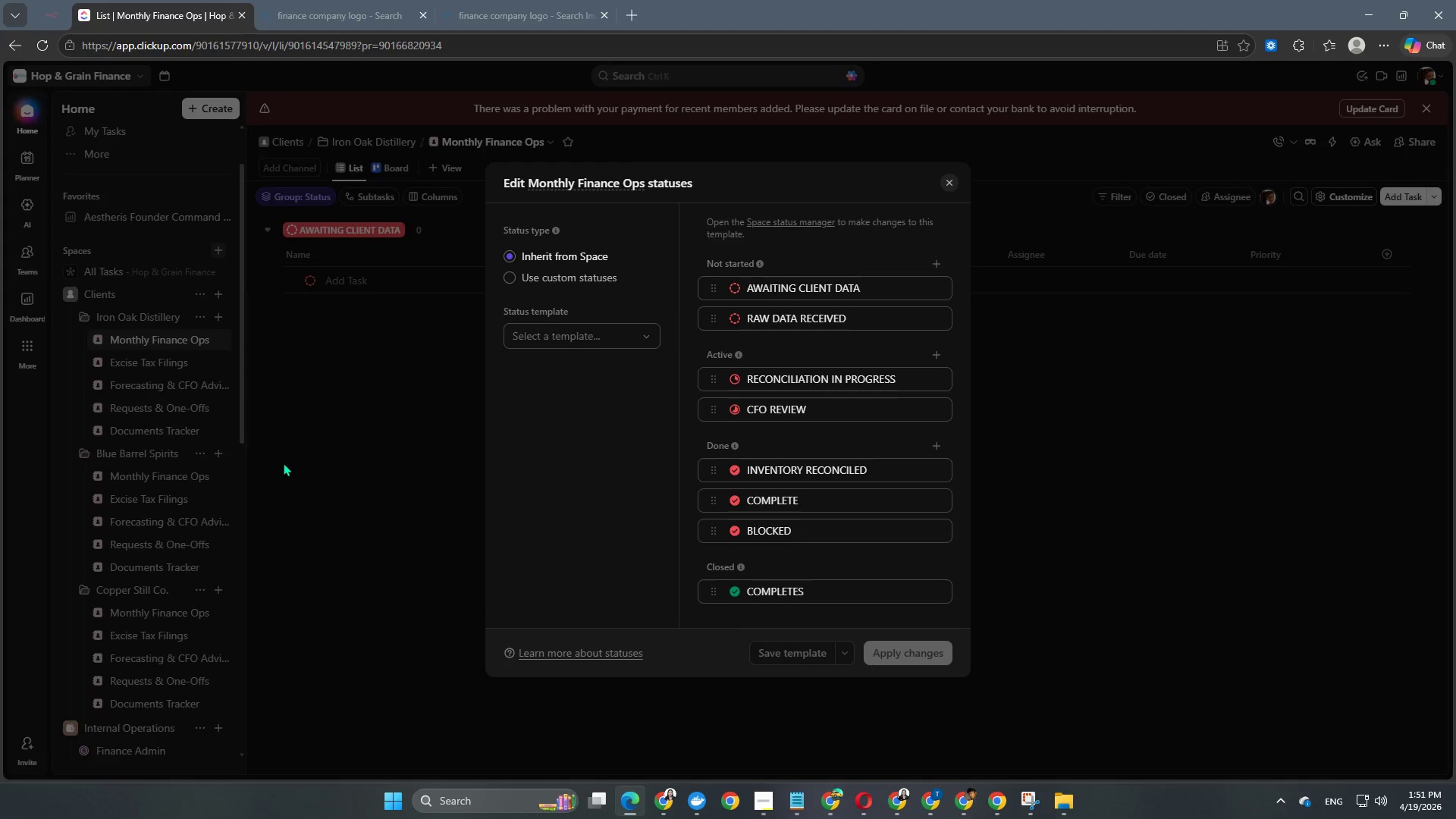 
left_click([372, 541])
 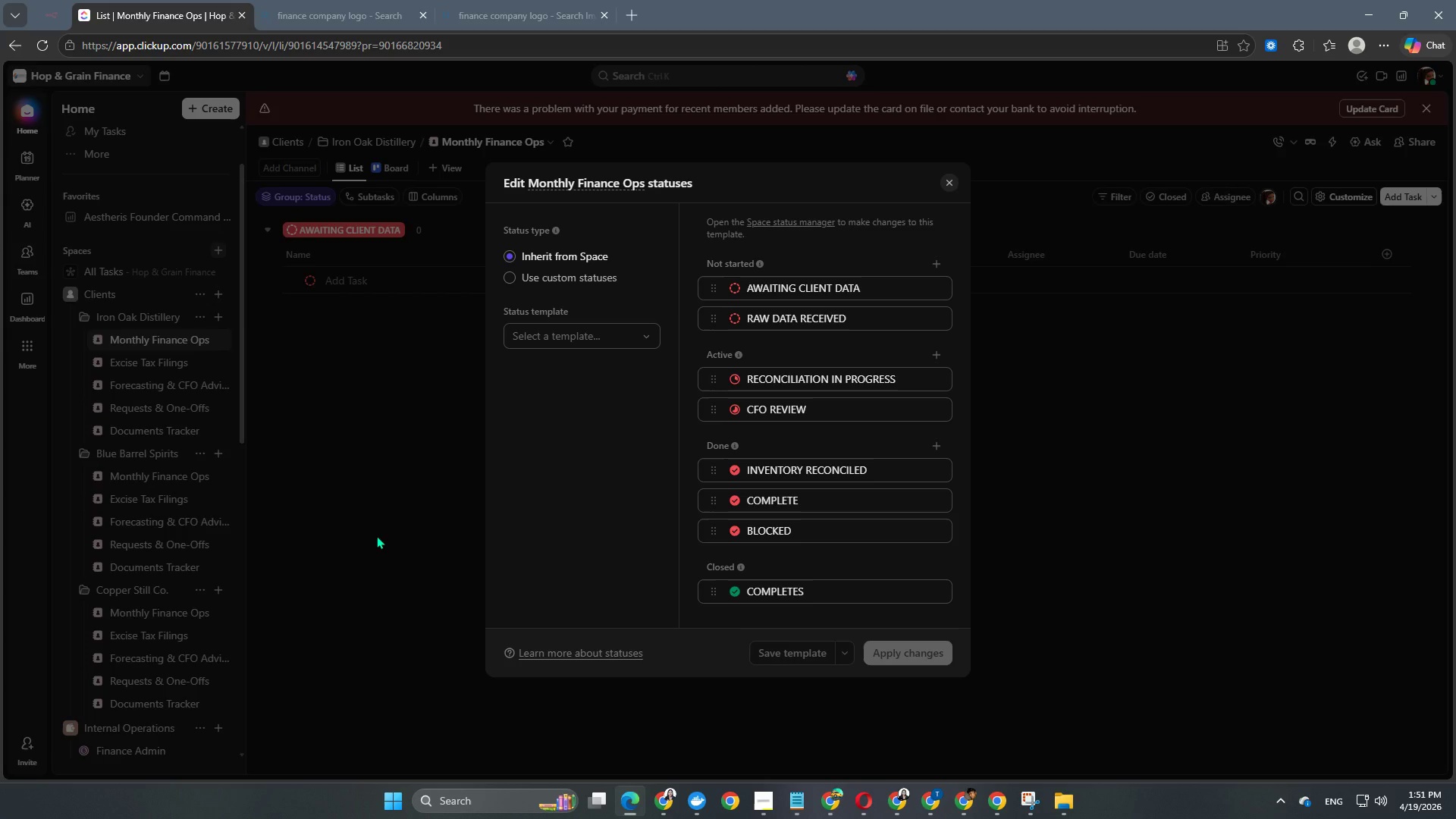 
left_click([376, 535])
 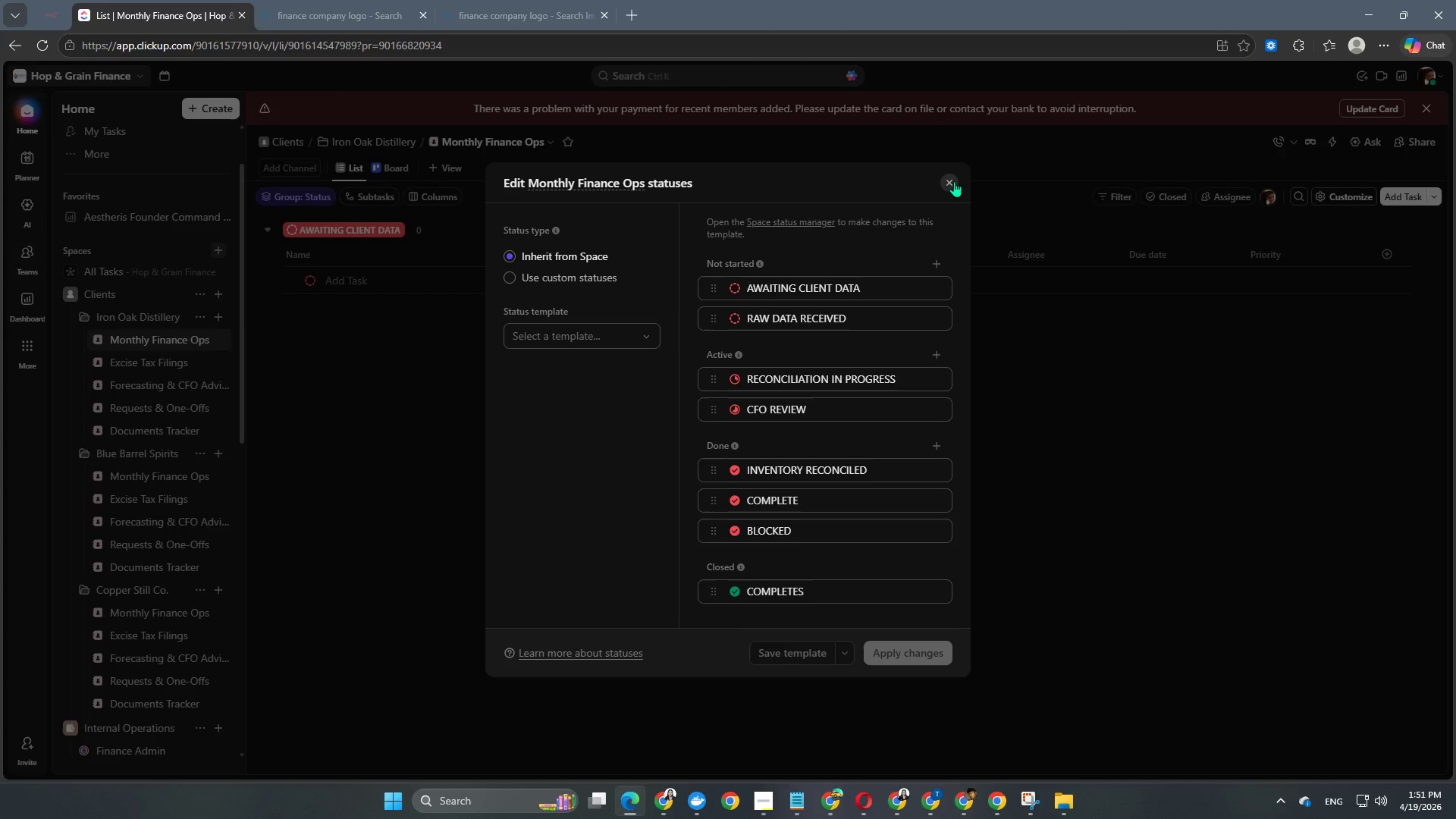 
left_click([949, 181])
 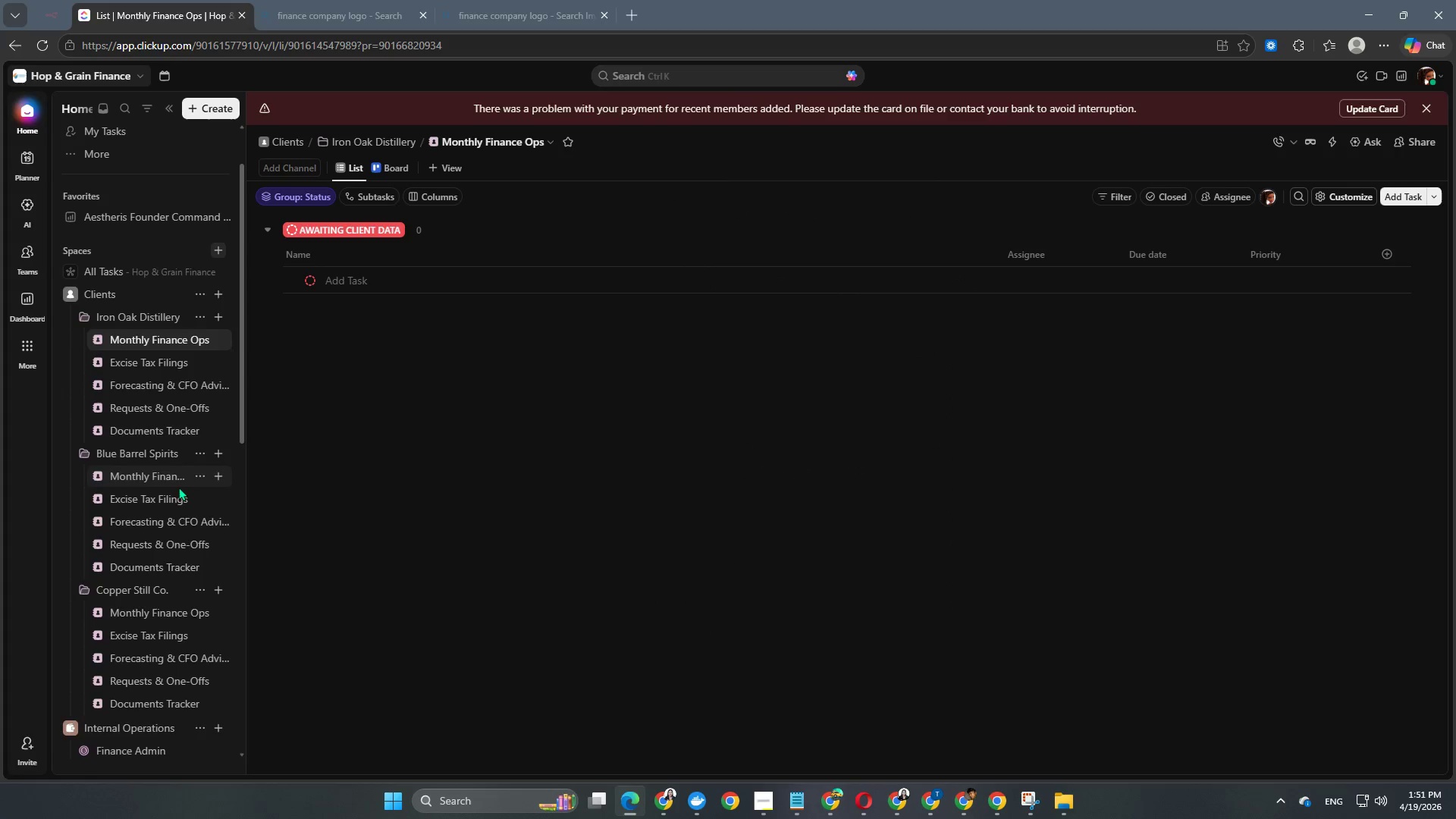 
left_click([201, 477])
 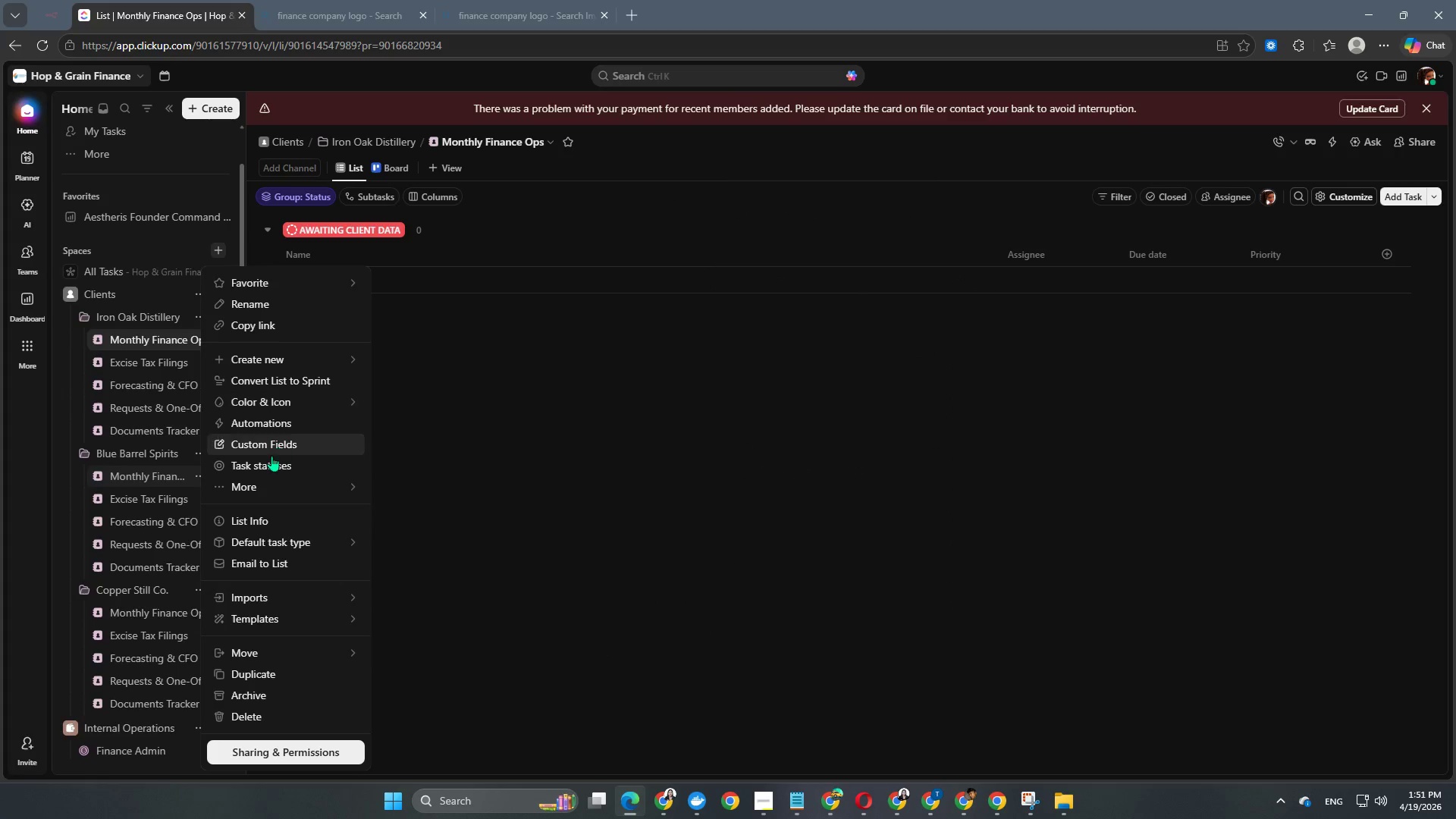 
left_click([265, 470])
 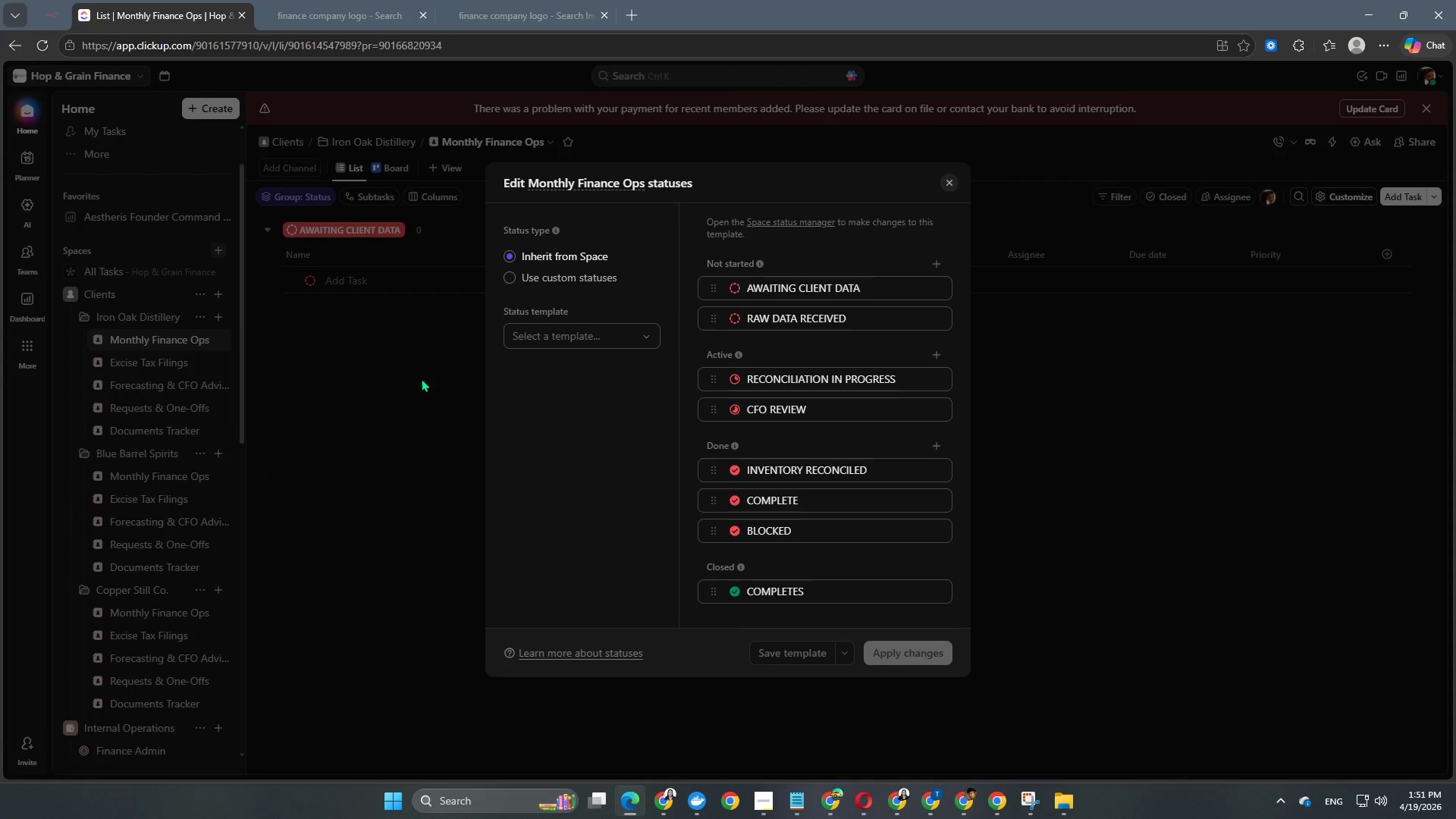 
scroll: coordinate [821, 538], scroll_direction: down, amount: 2.0
 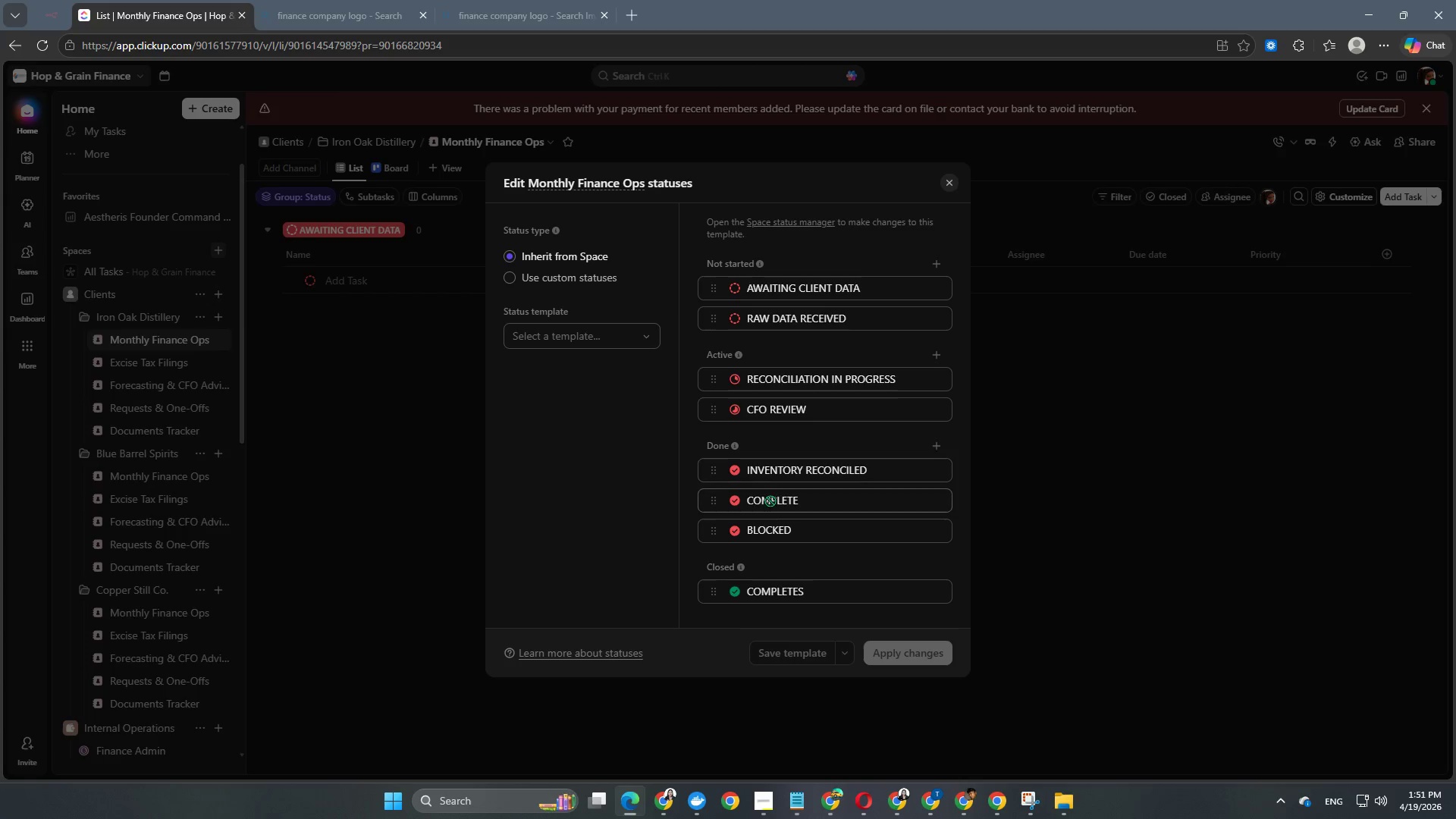 
left_click([325, 520])
 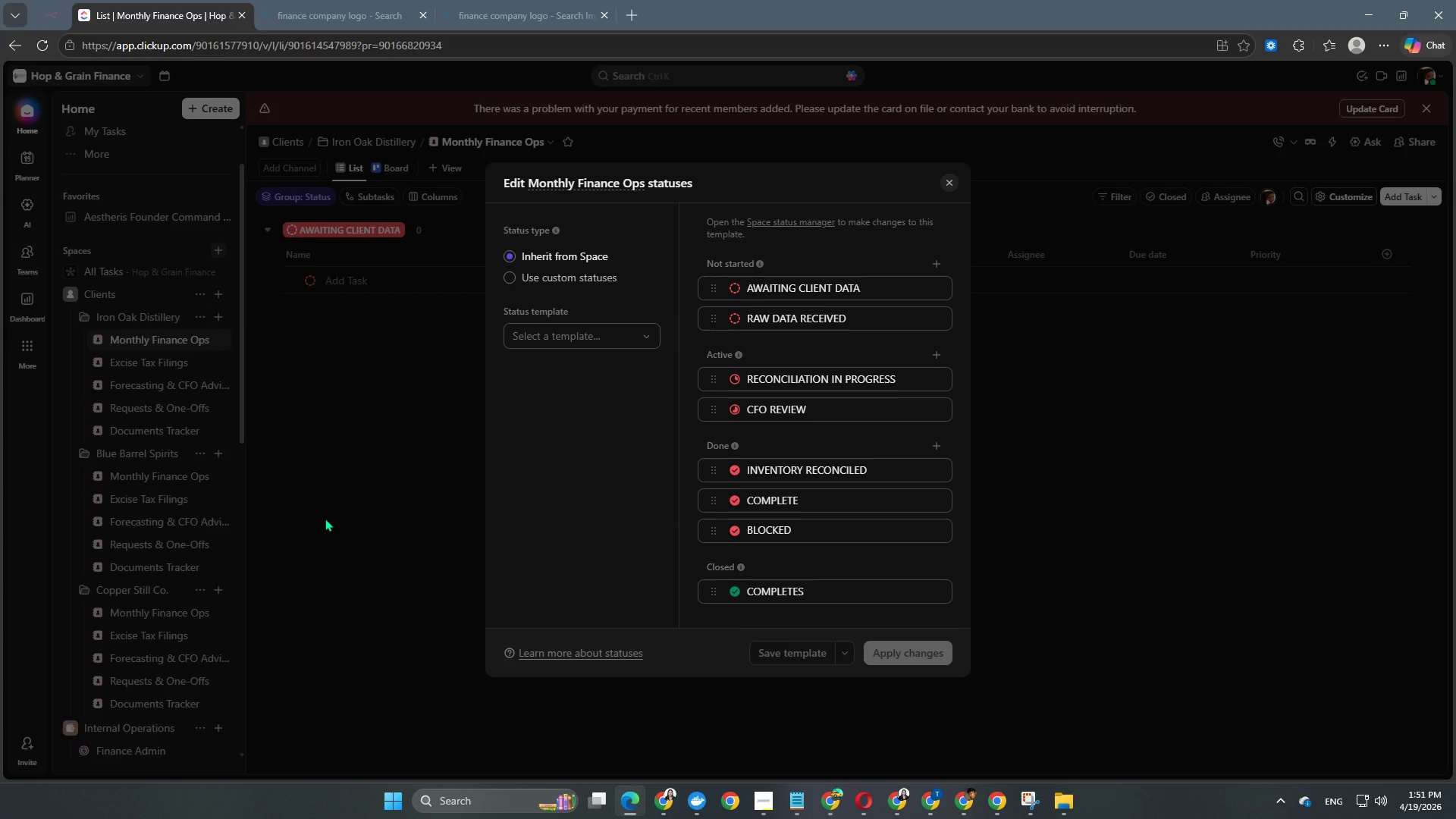 
left_click([325, 518])
 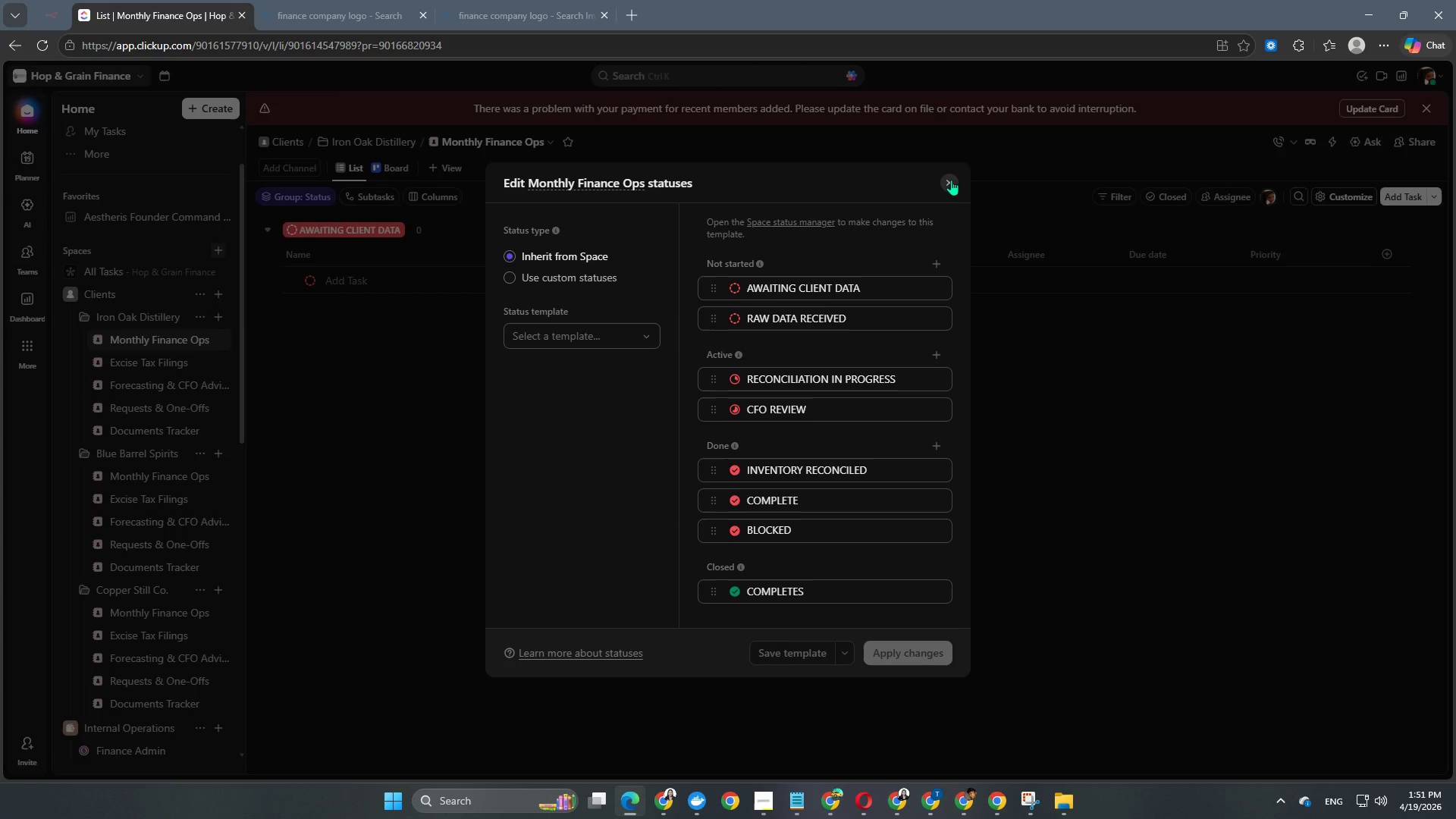 
left_click([949, 184])
 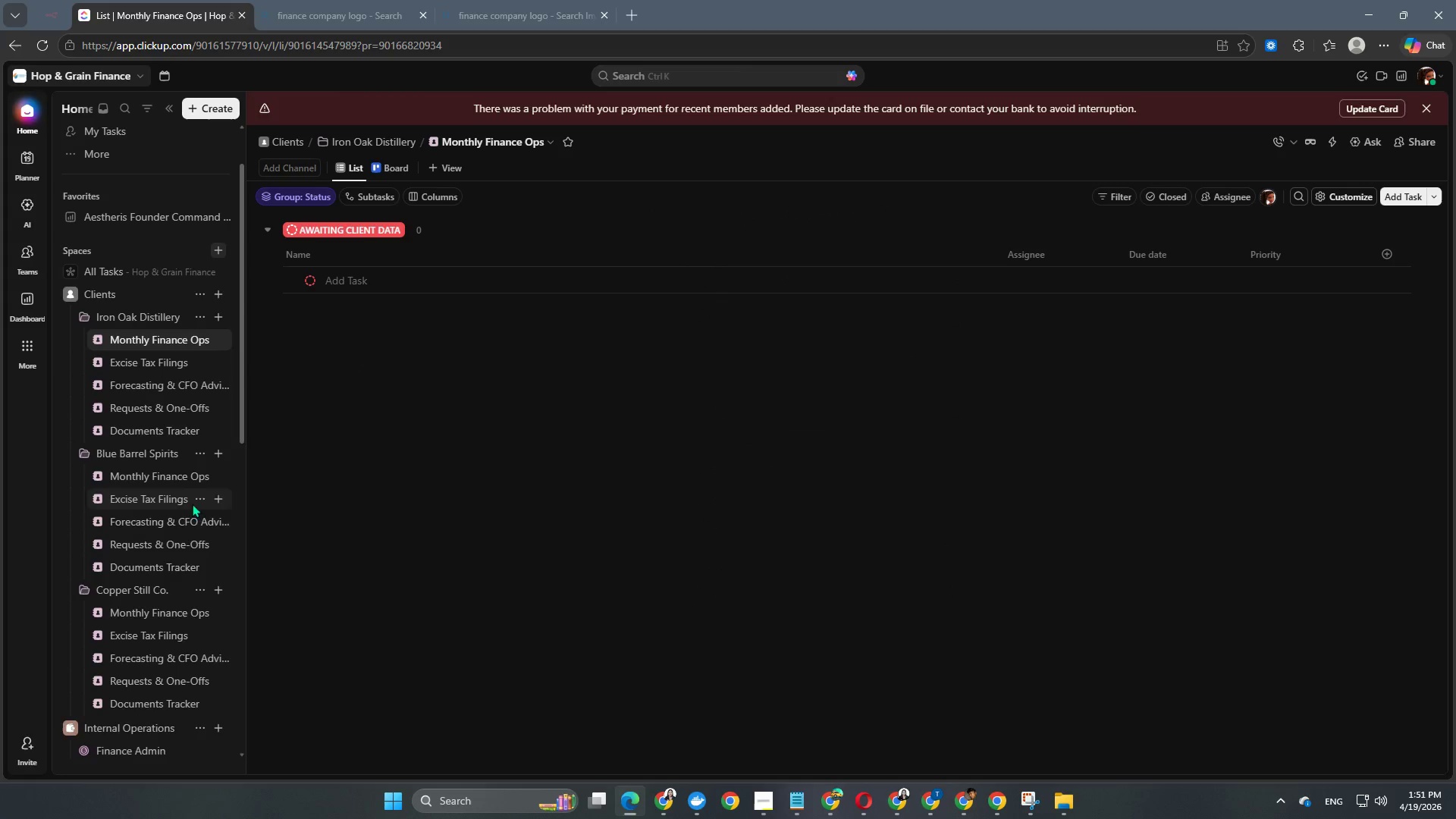 
left_click([196, 498])
 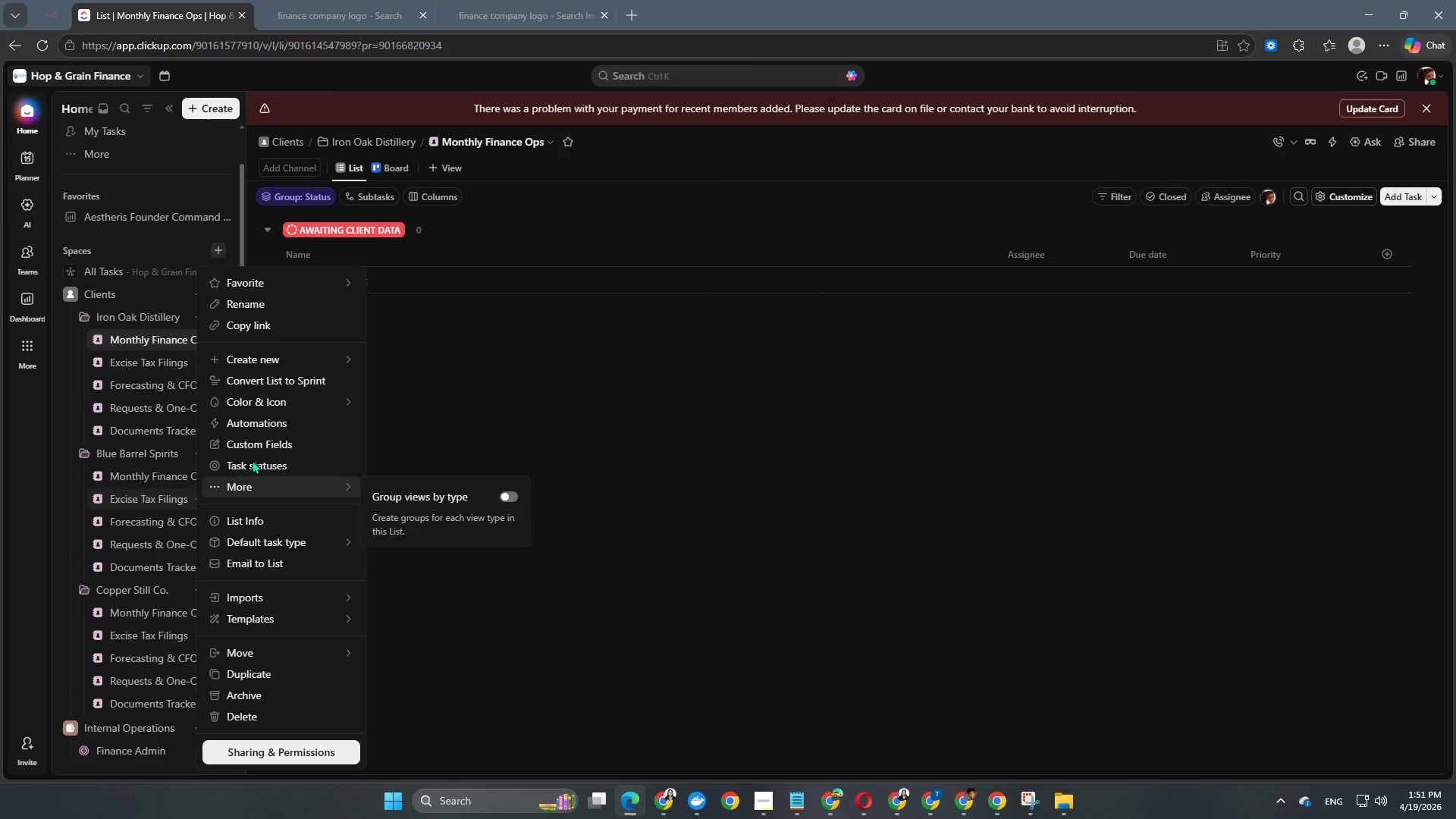 
left_click([252, 460])
 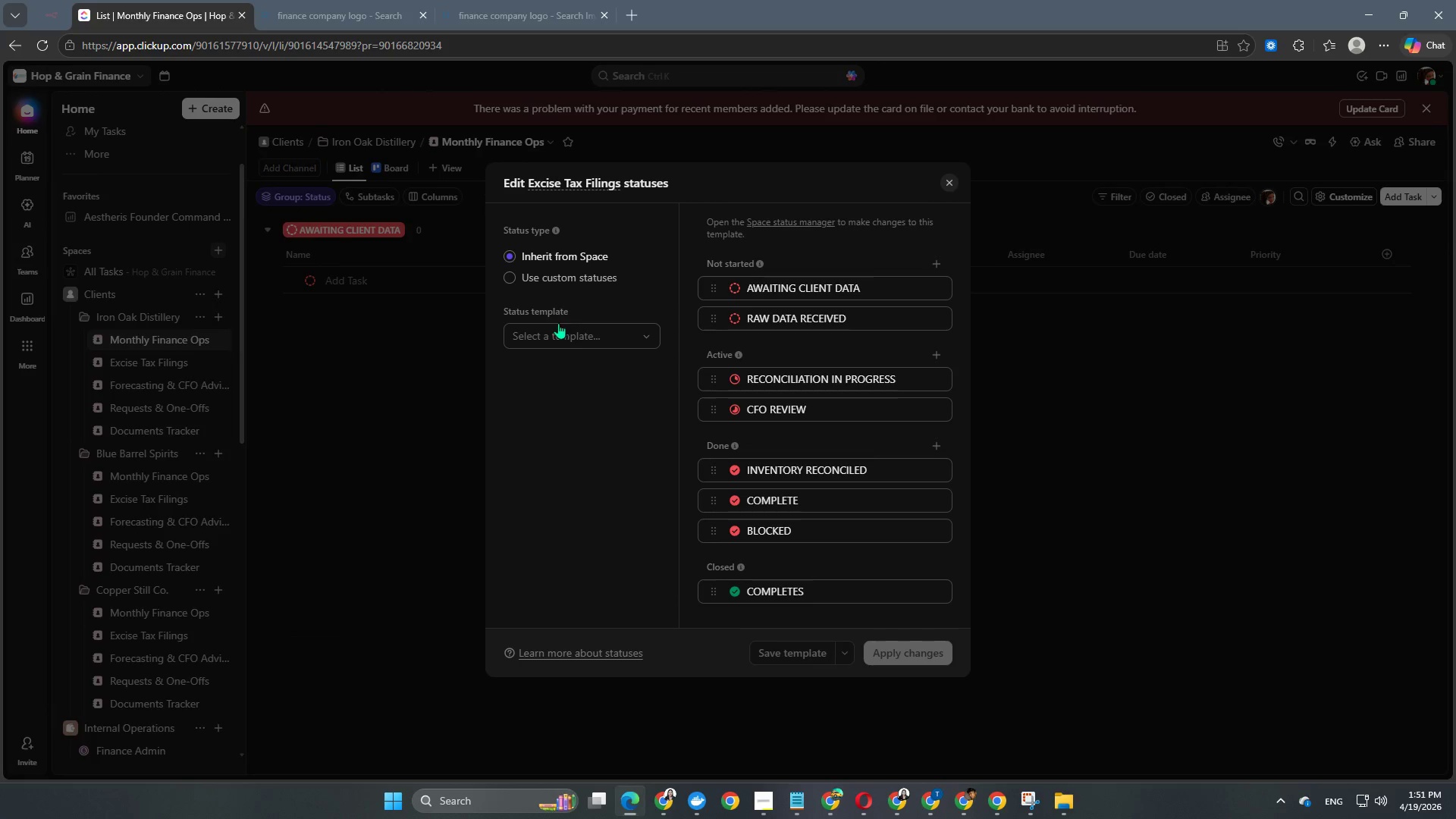 
left_click([574, 279])
 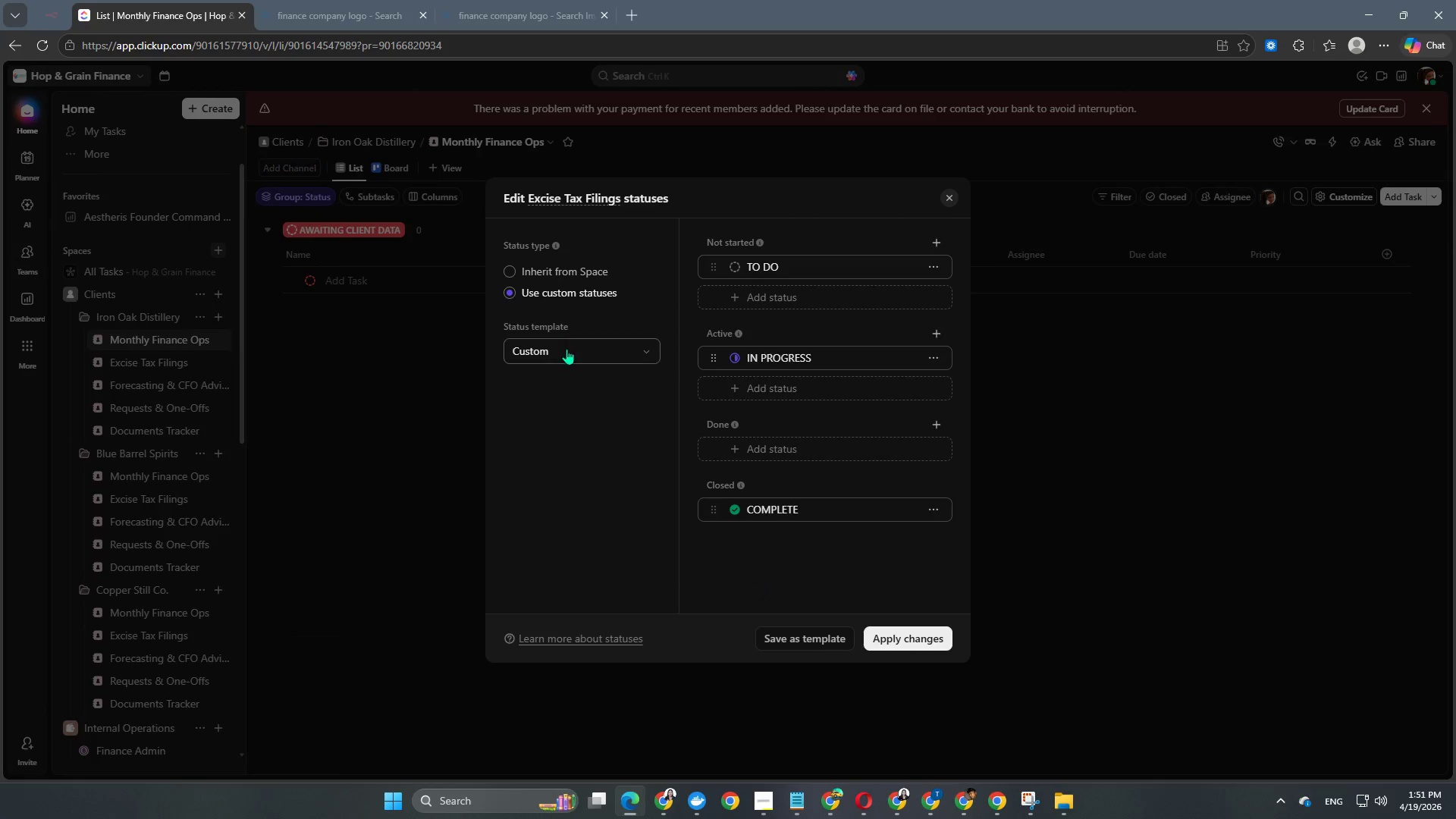 
left_click([566, 349])
 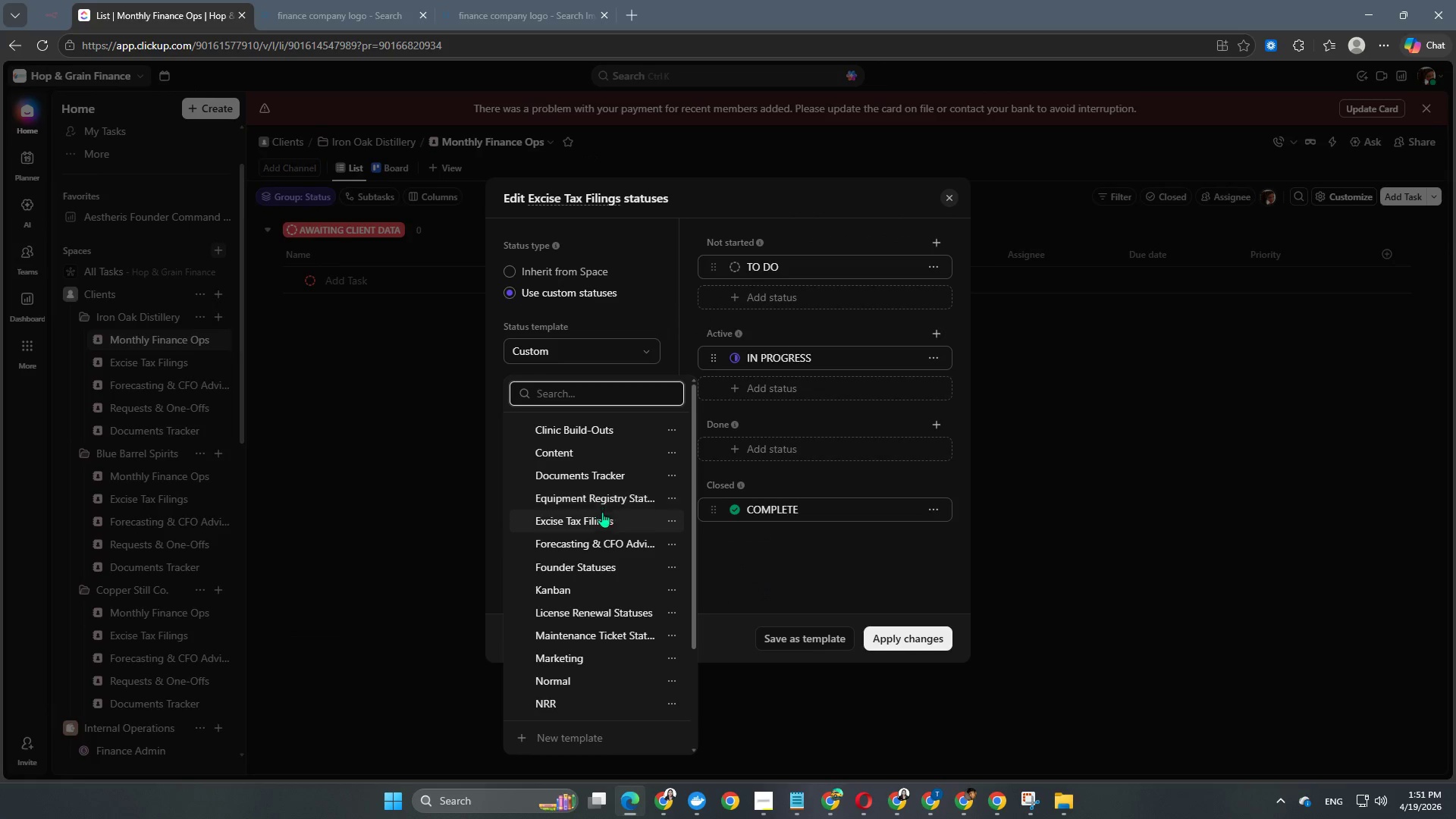 
left_click([601, 522])
 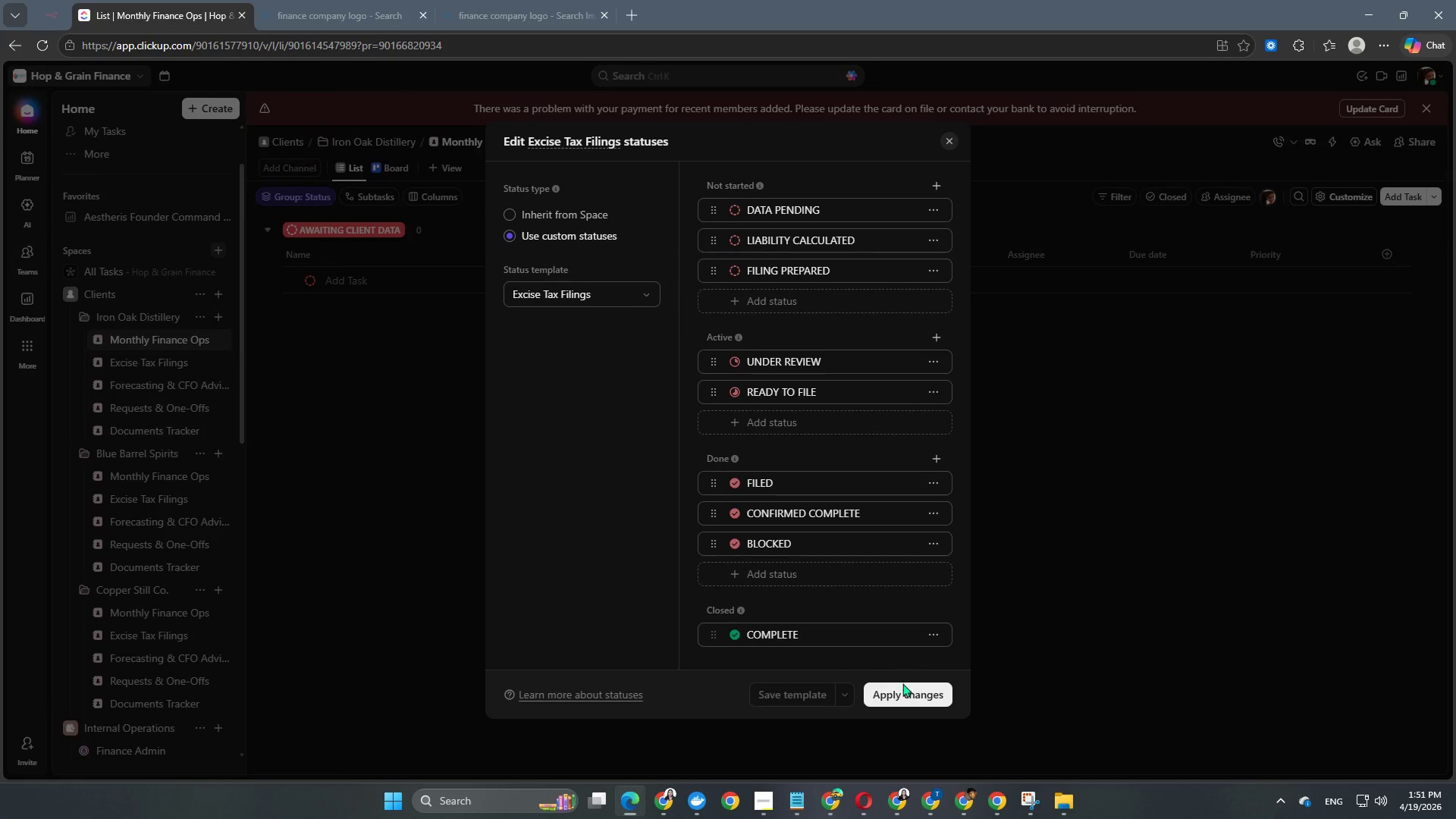 
left_click([902, 700])
 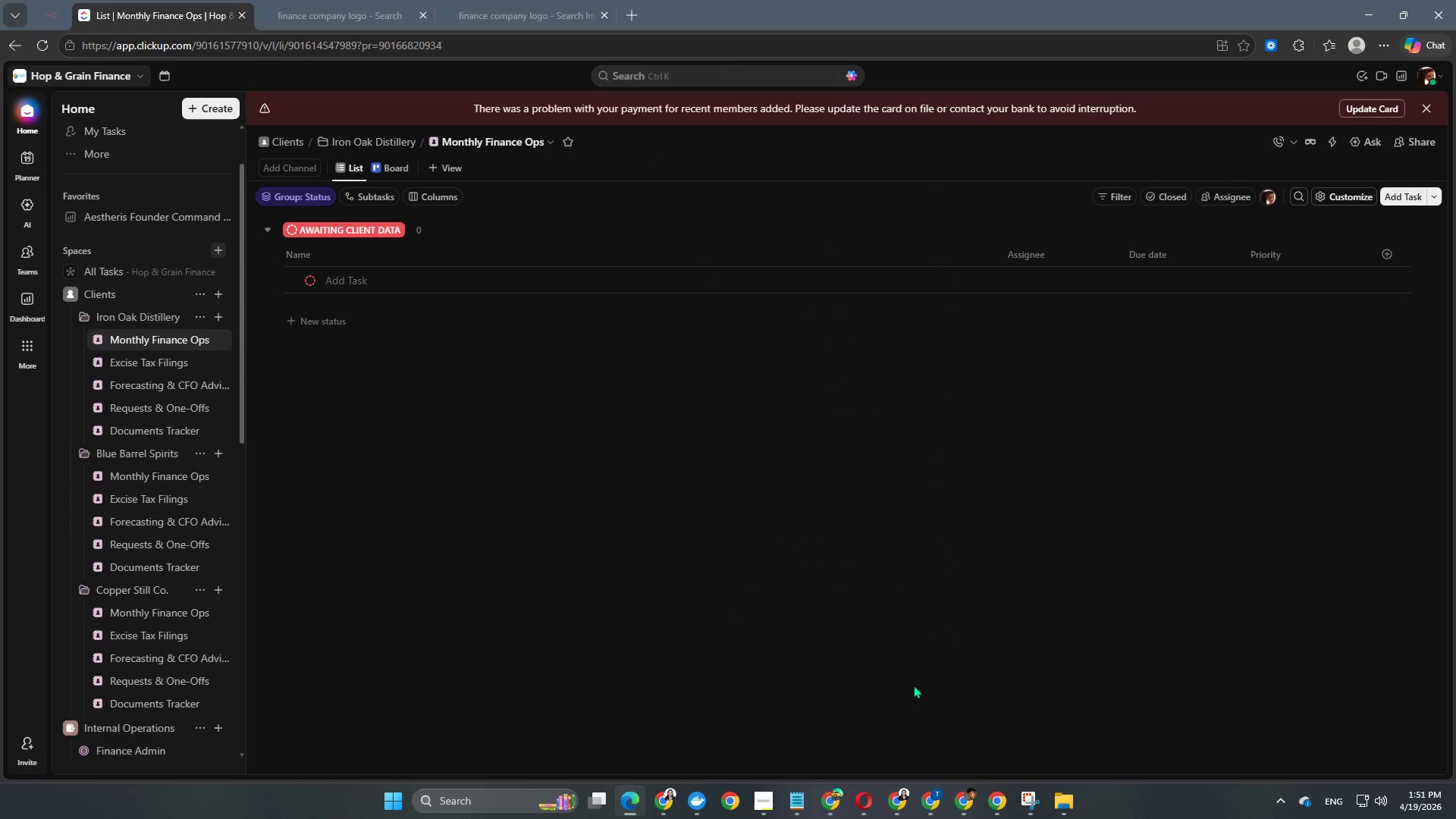 
wait(16.77)
 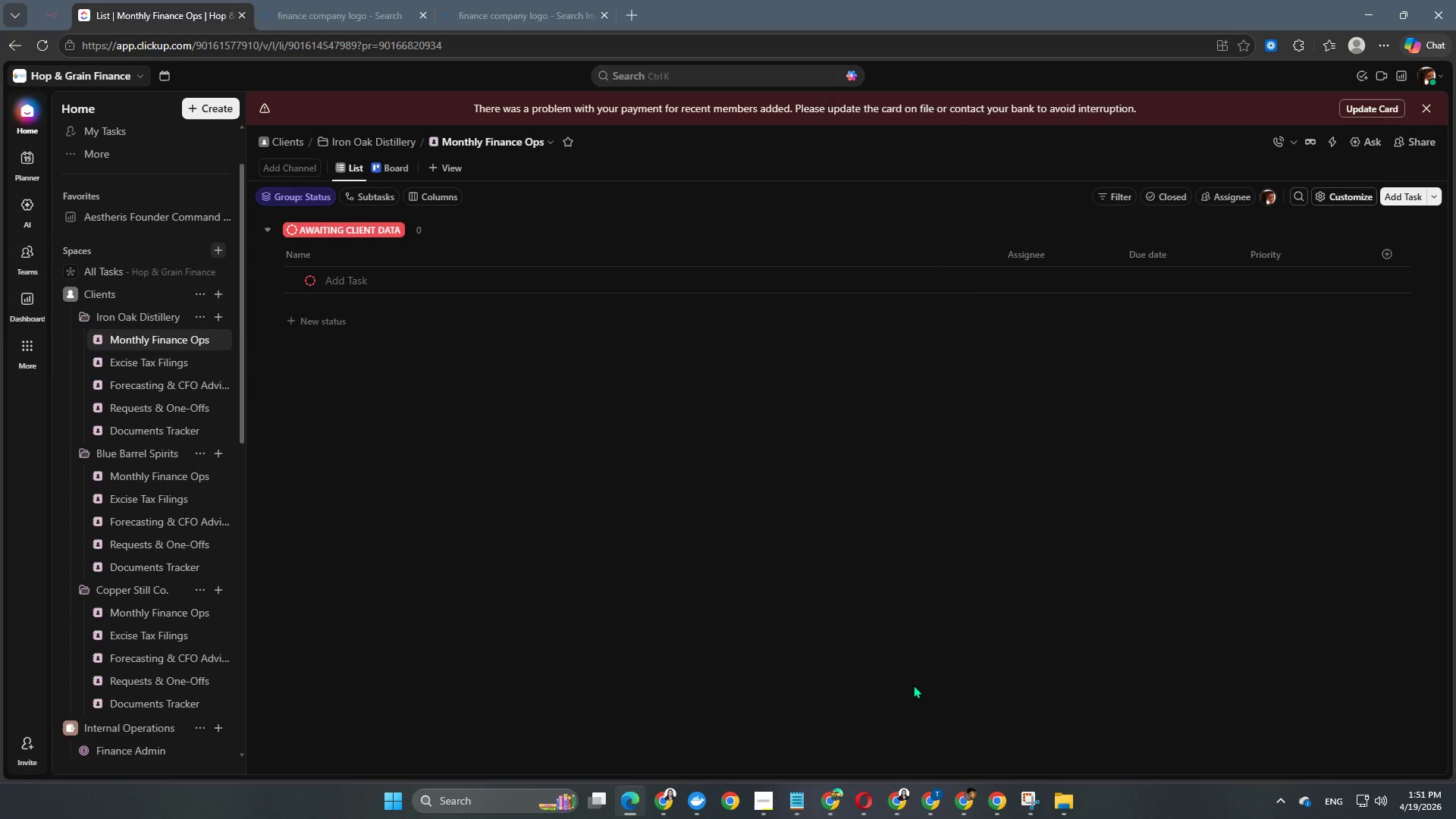 
left_click([204, 522])
 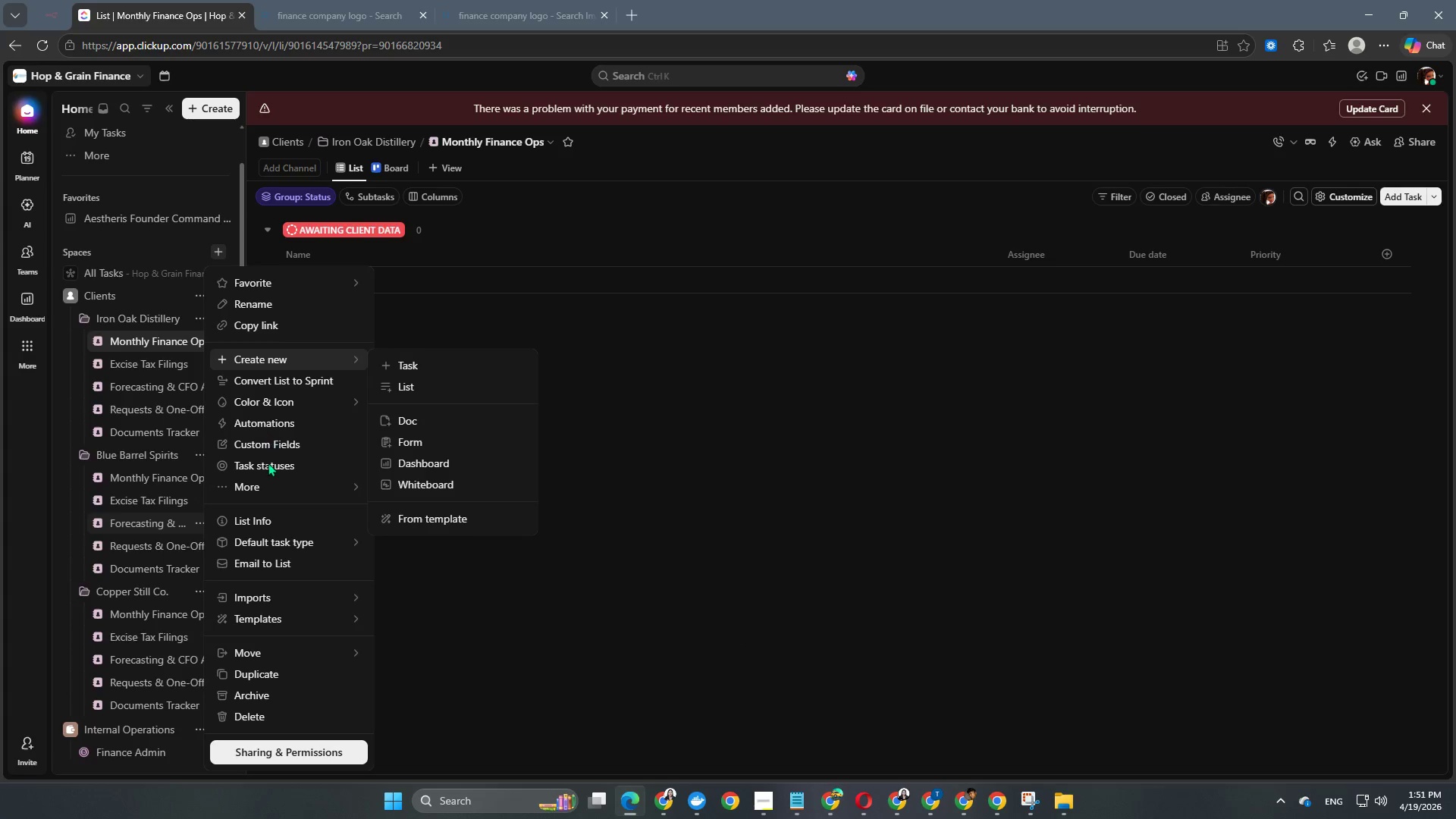 
left_click([266, 463])
 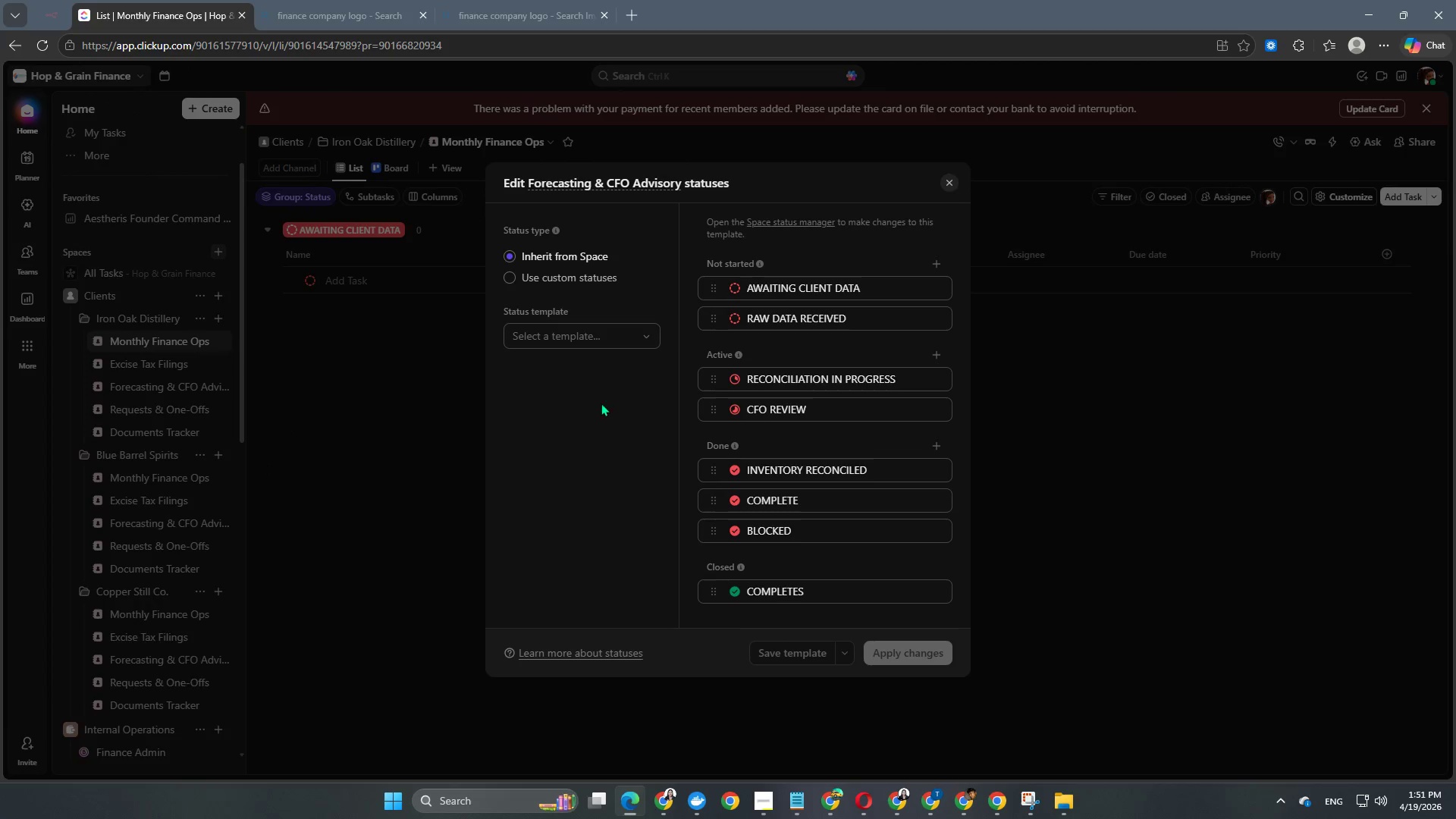 
left_click([566, 331])
 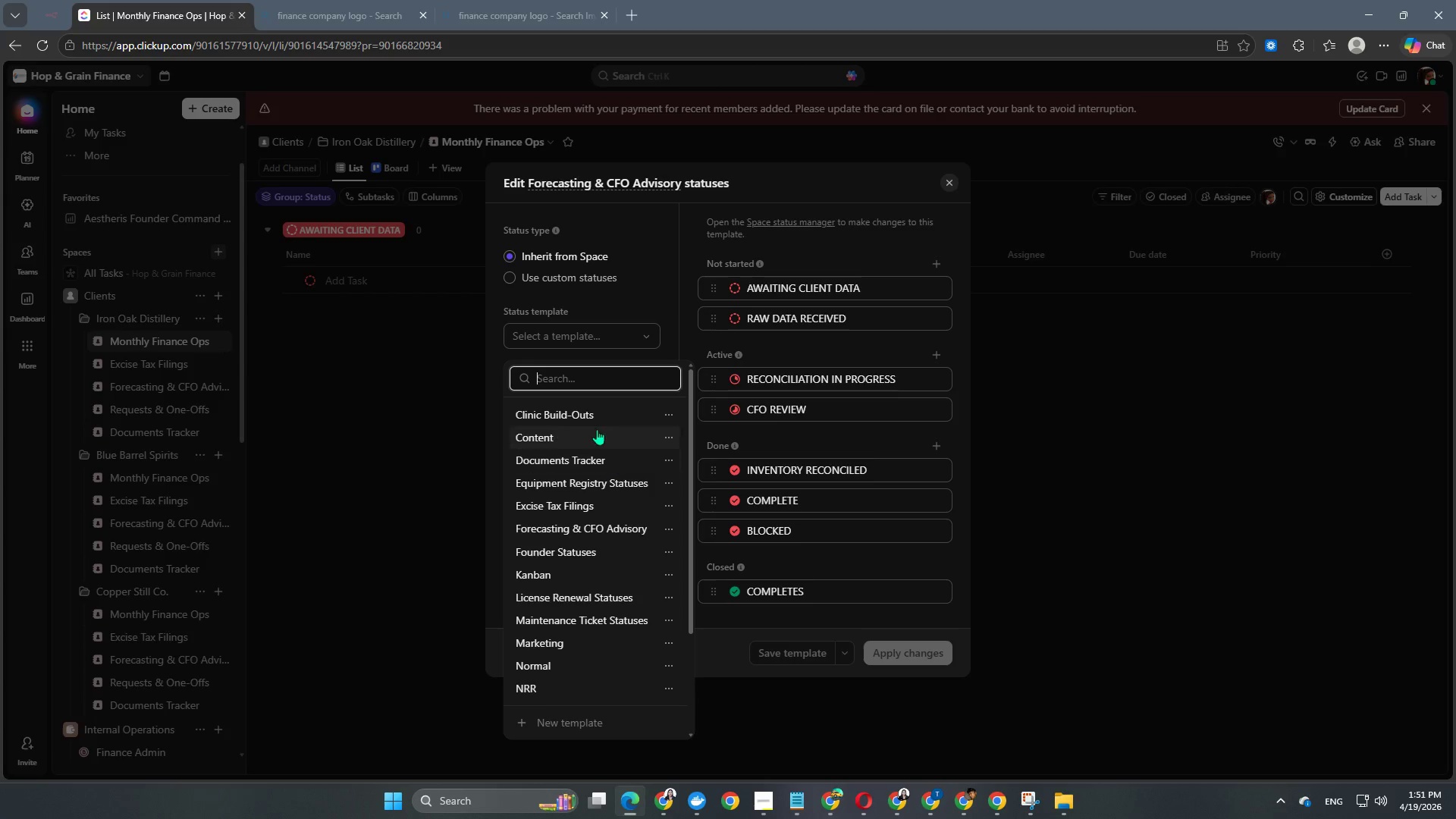 
left_click([570, 280])
 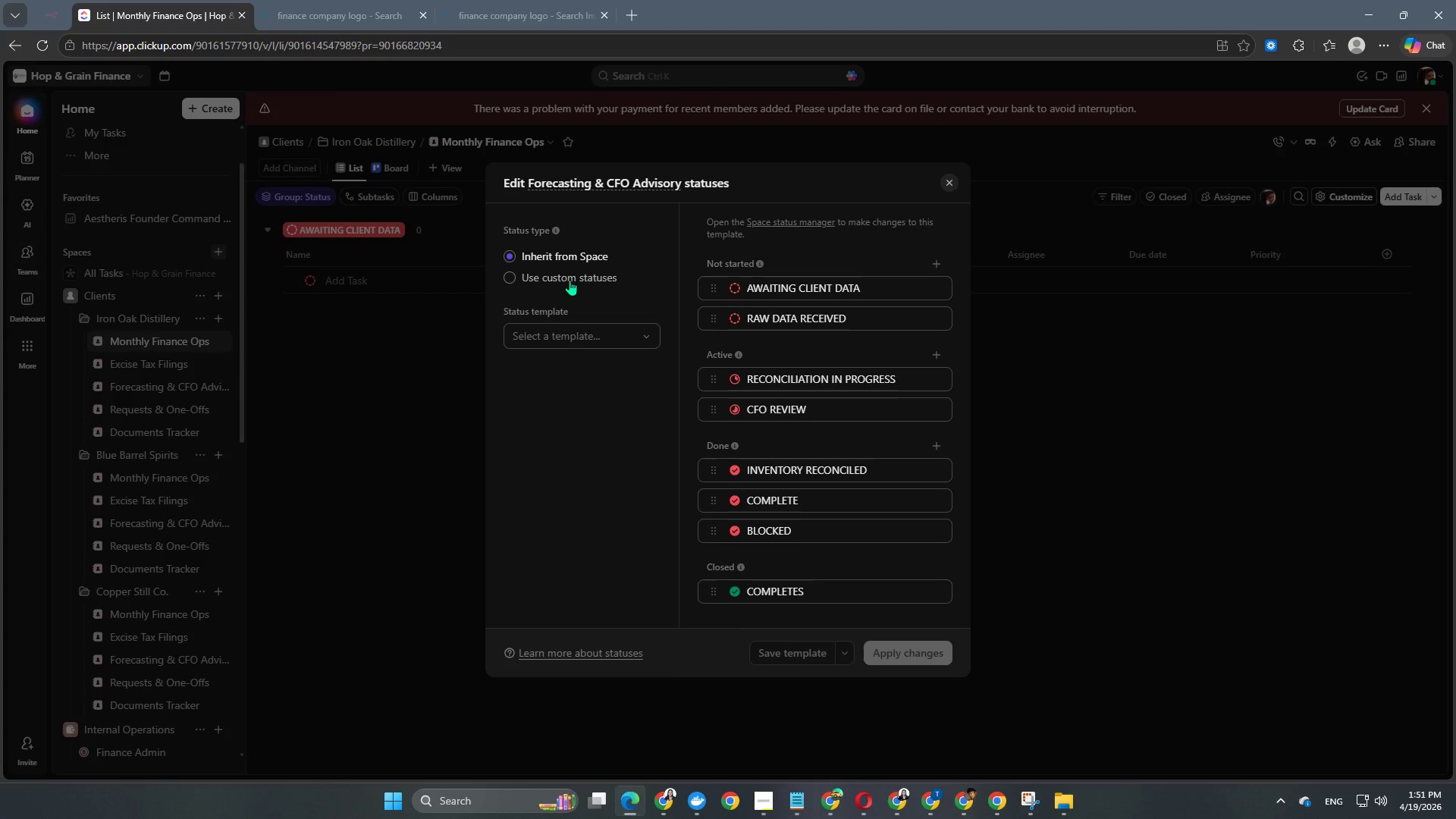 
left_click([570, 280])
 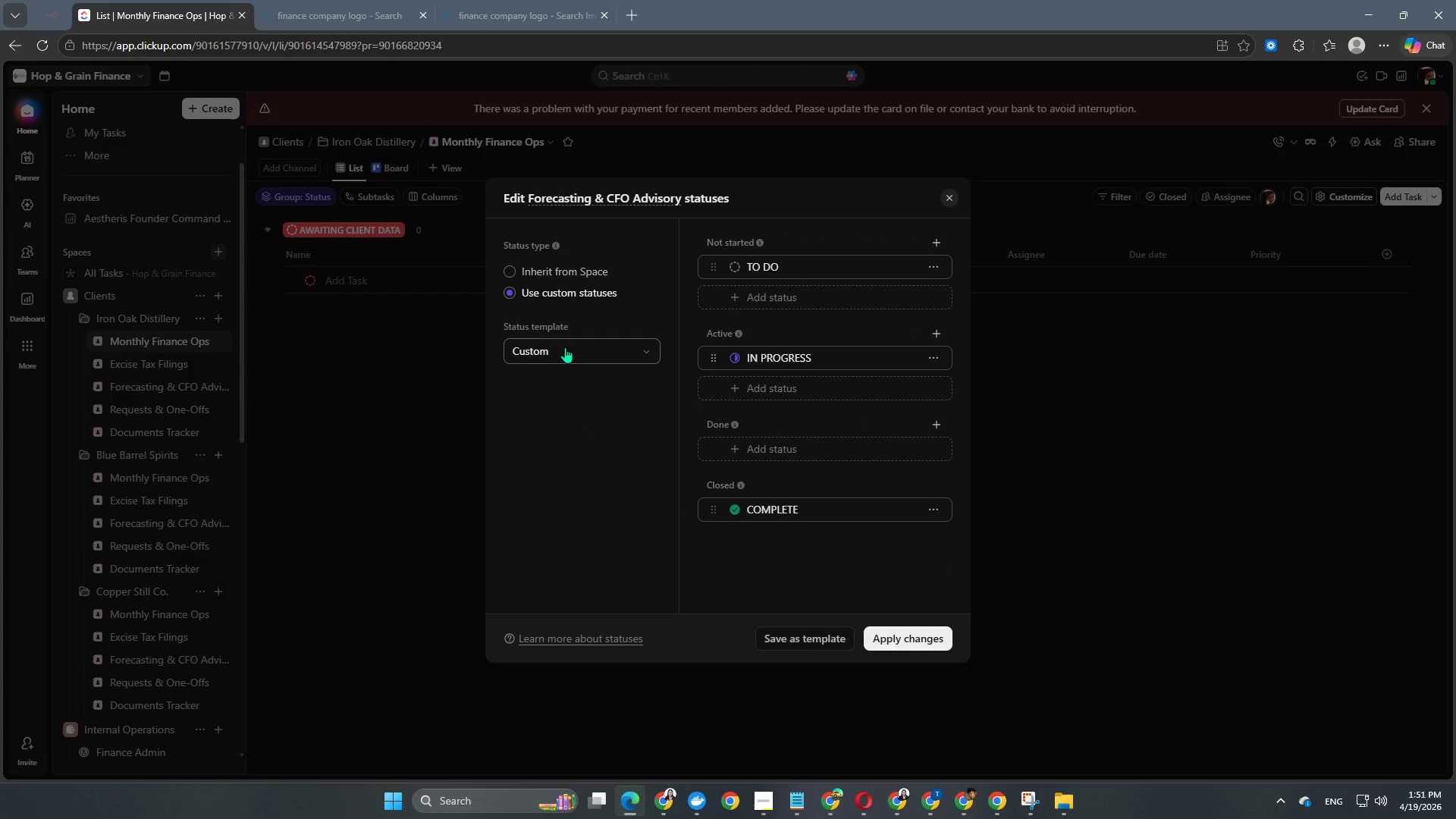 
left_click([562, 355])
 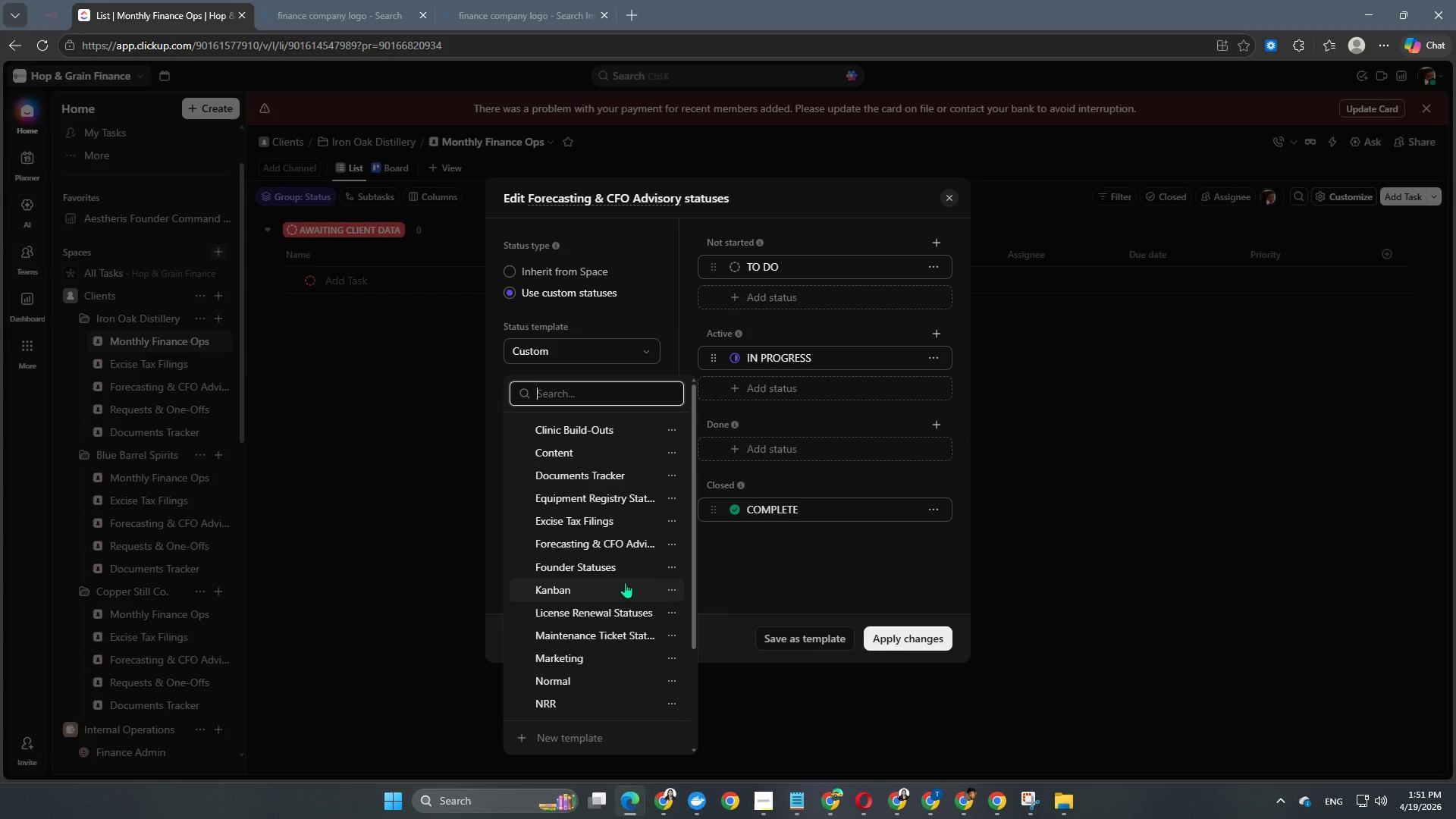 
left_click([617, 548])
 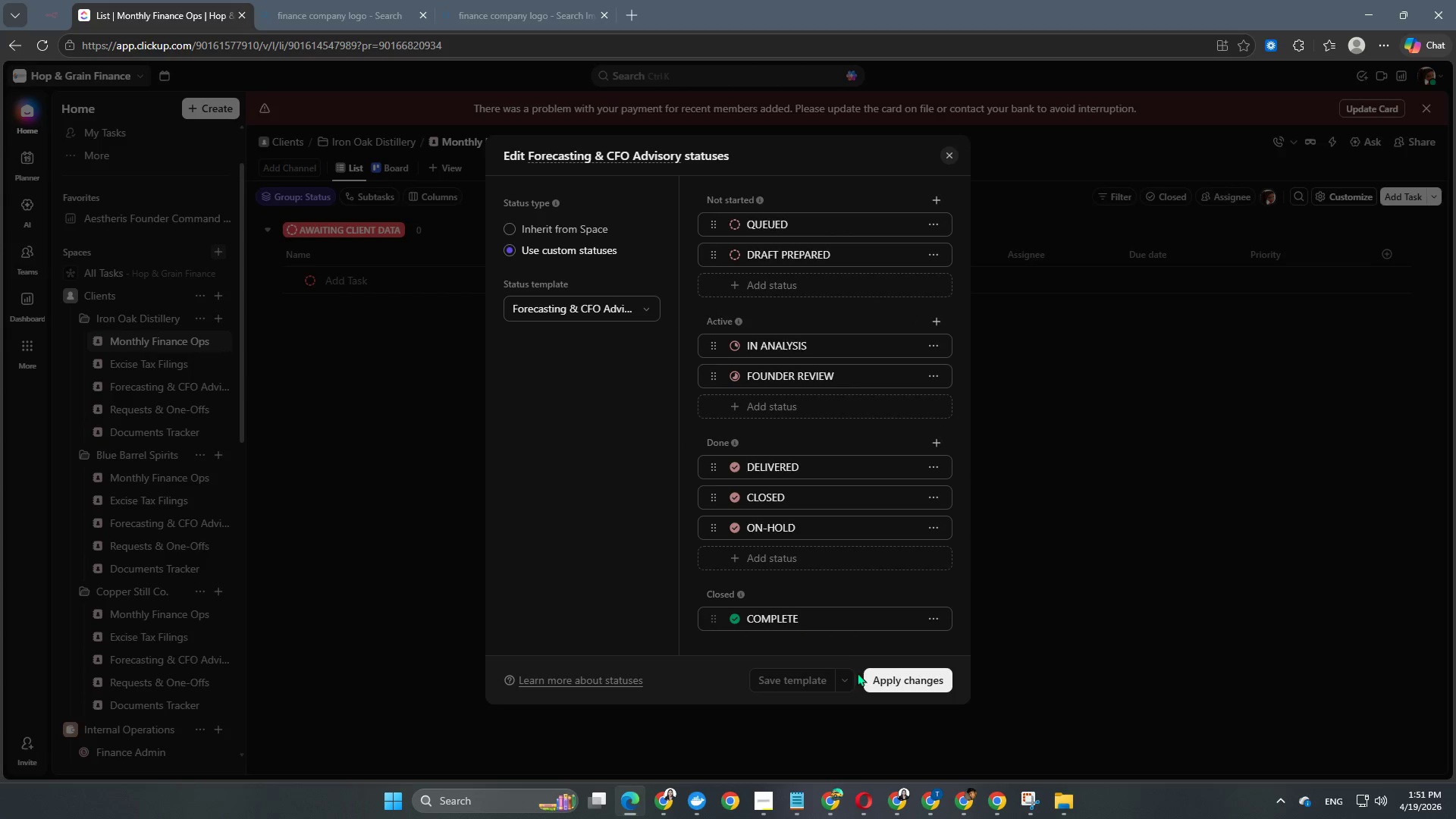 
left_click([901, 682])
 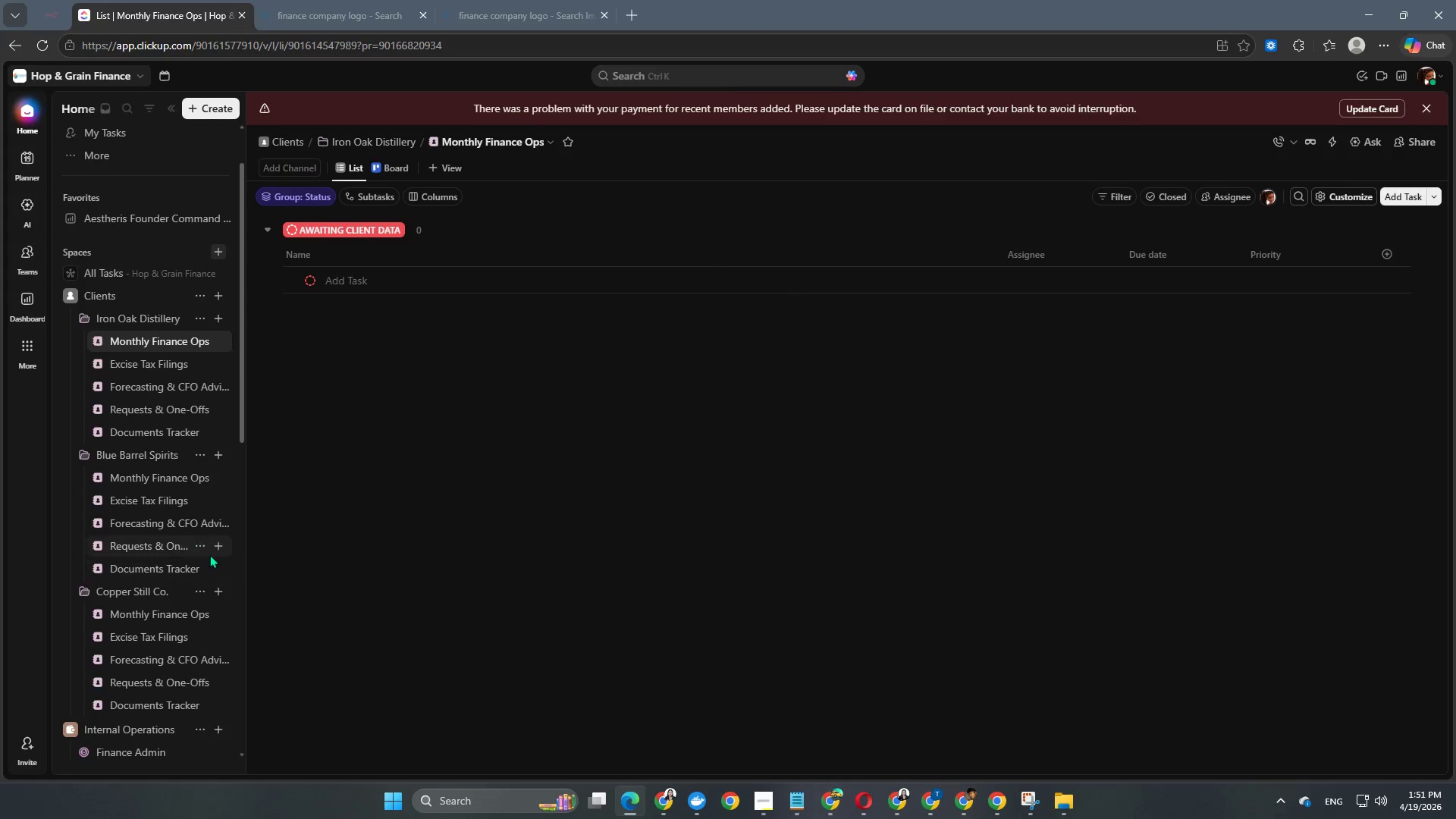 
left_click([202, 550])
 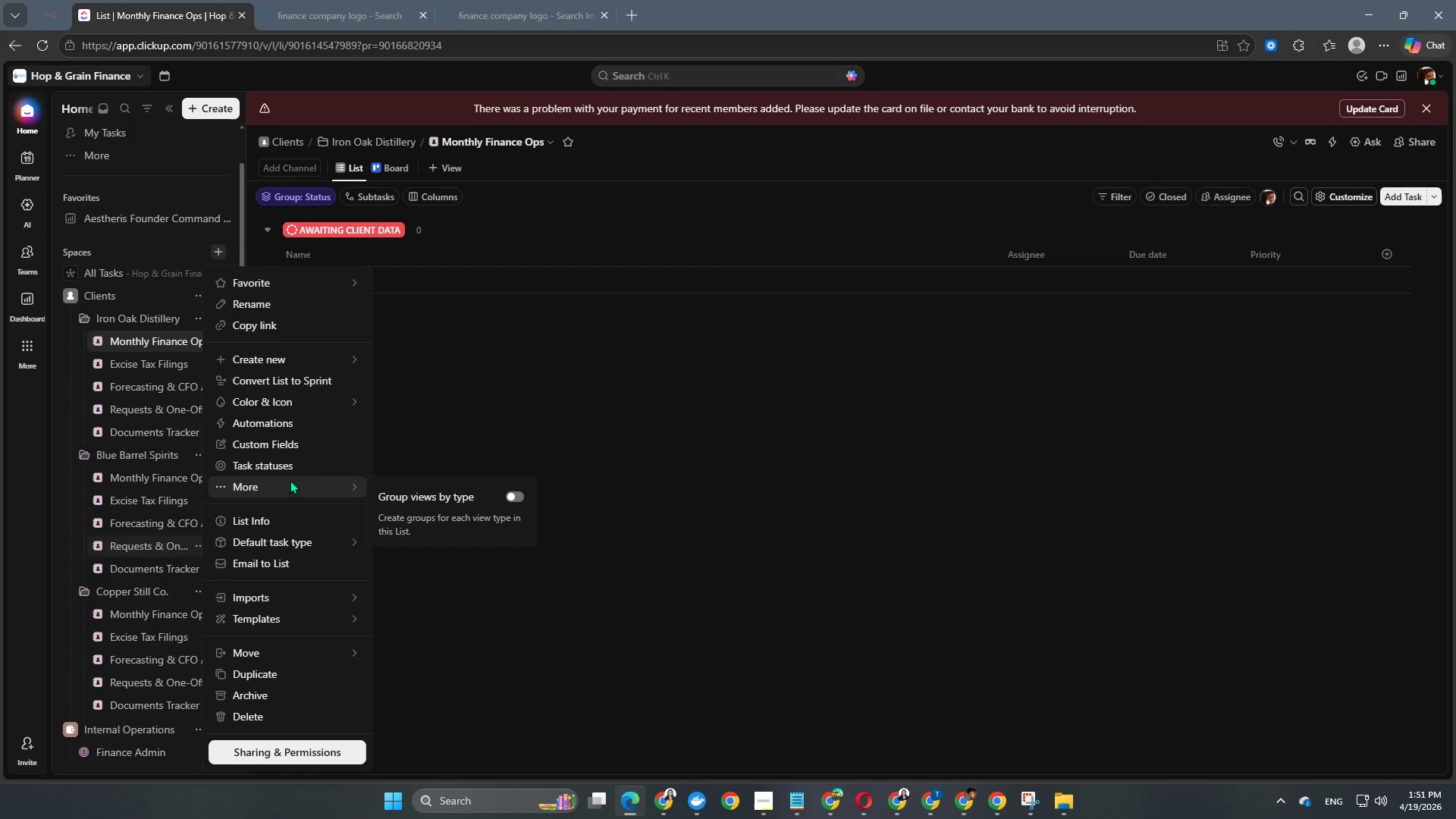 
left_click([294, 465])
 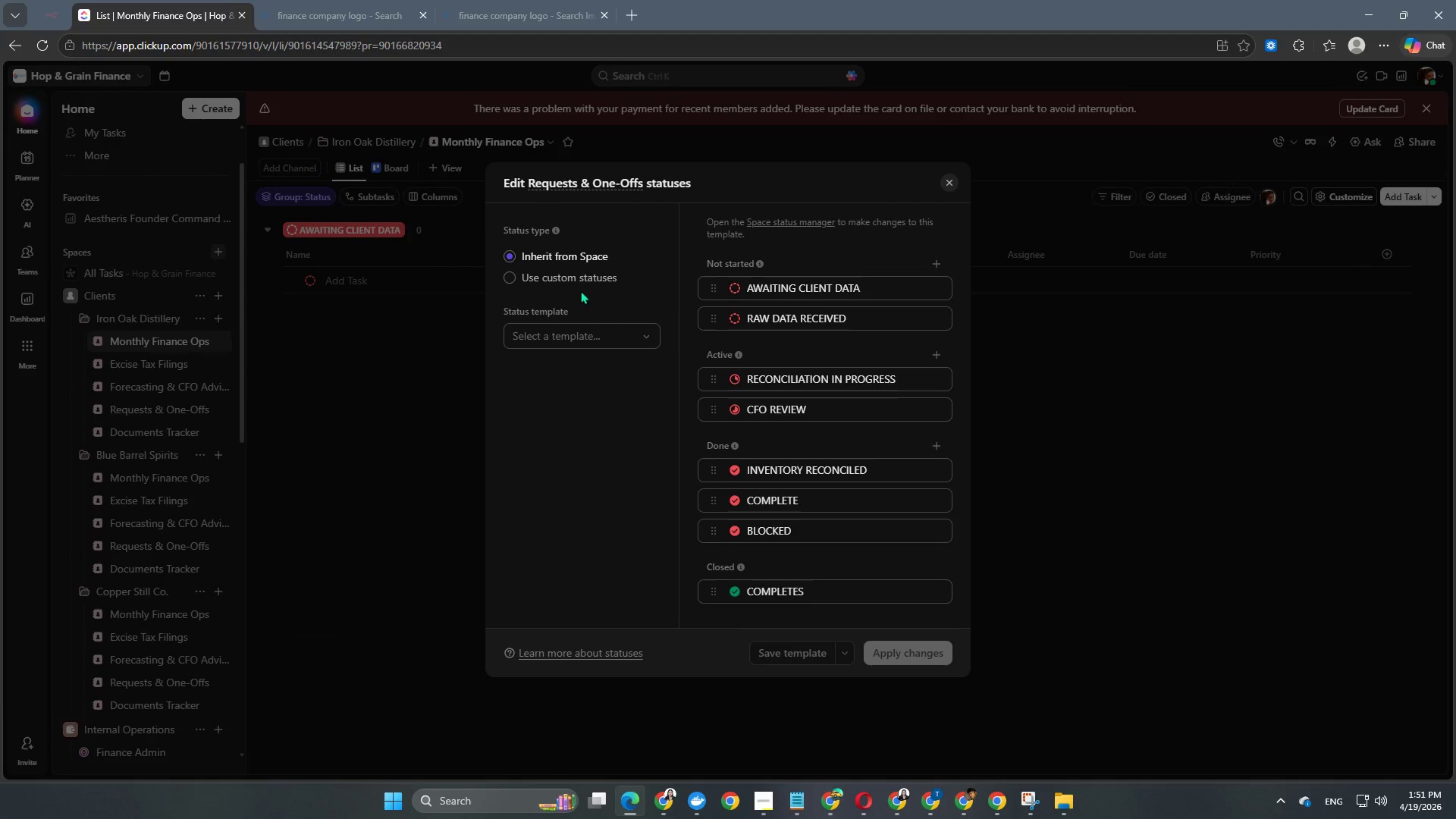 
left_click([585, 284])
 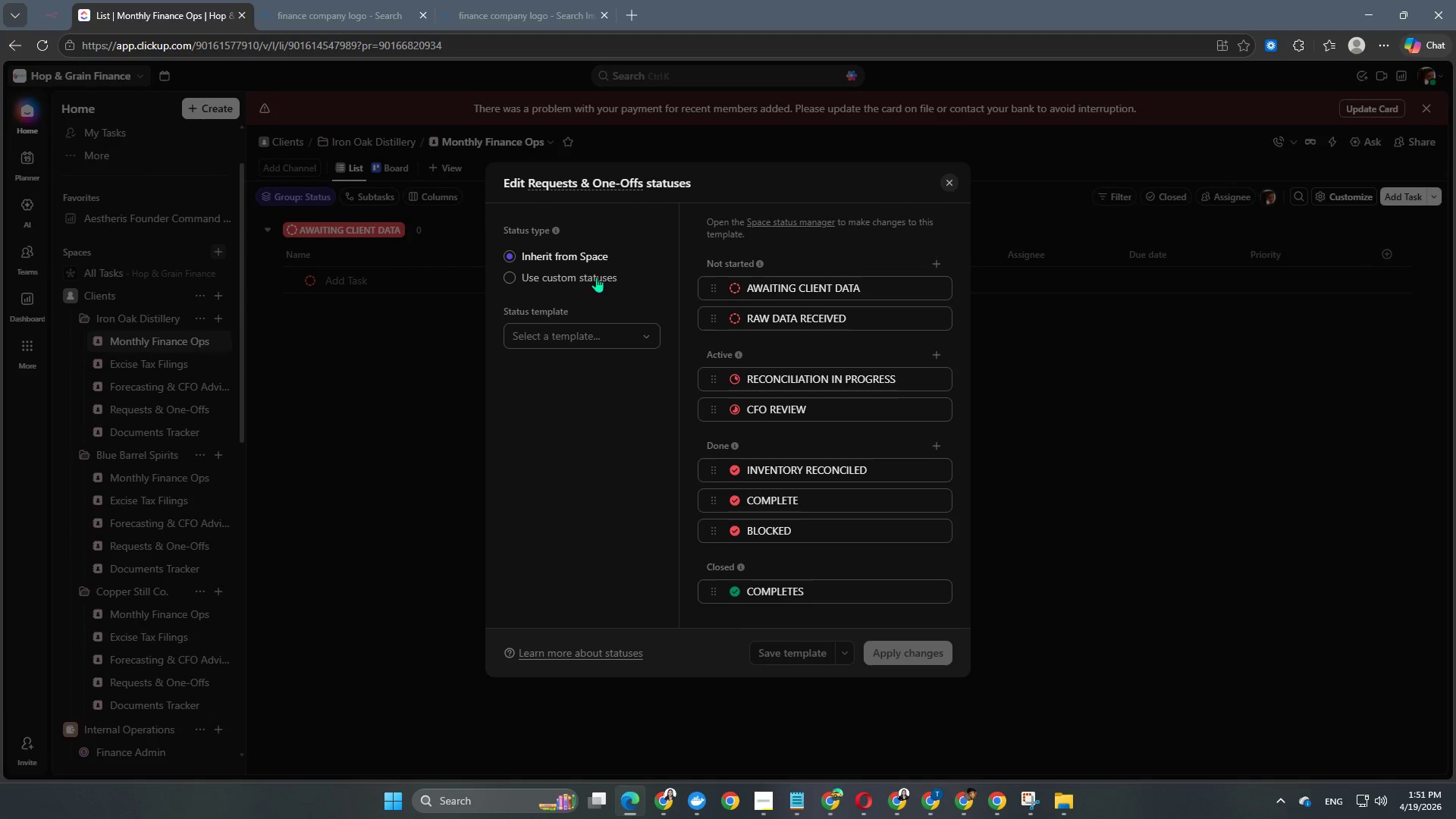 
left_click([596, 275])
 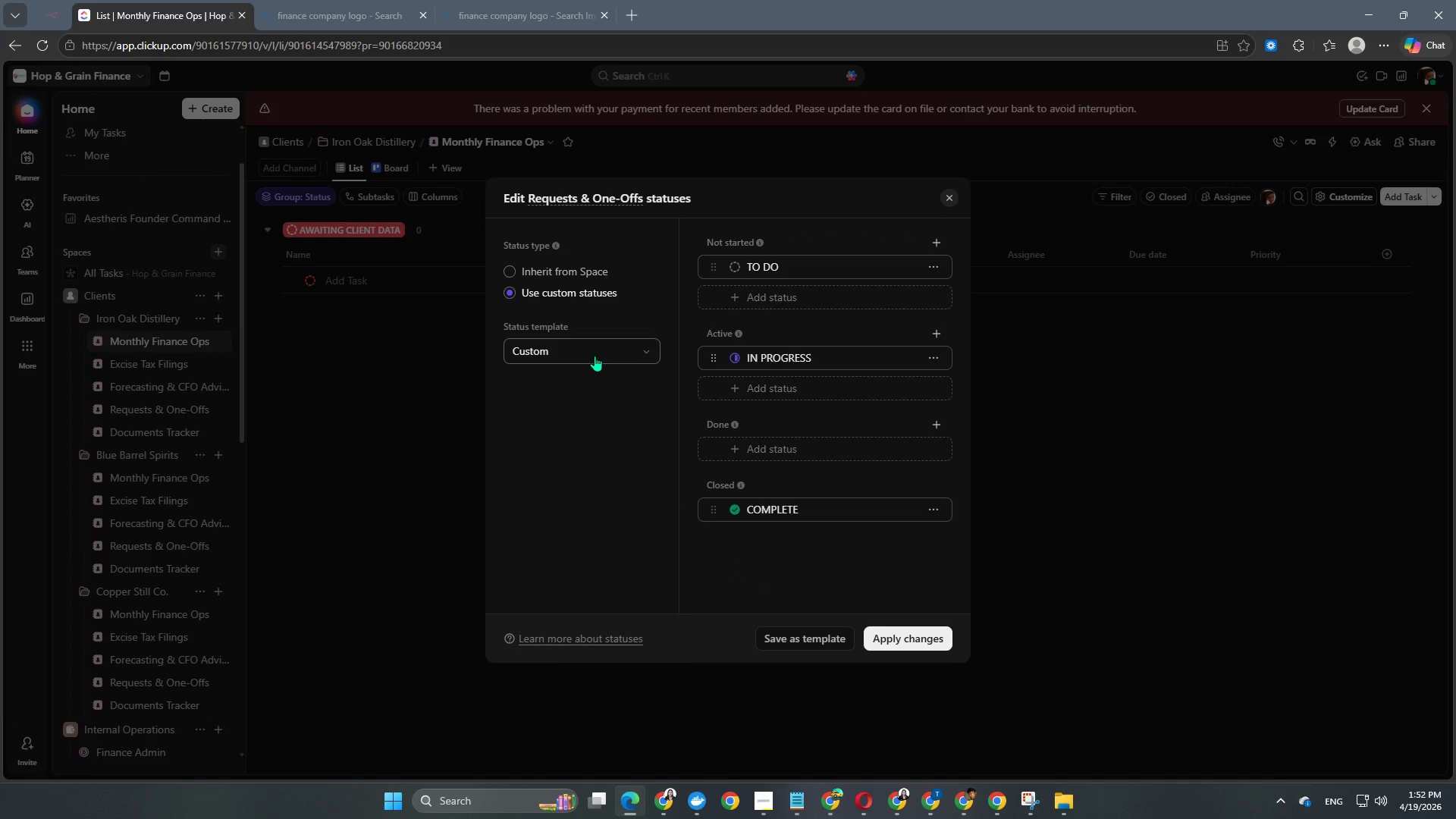 
left_click([595, 356])
 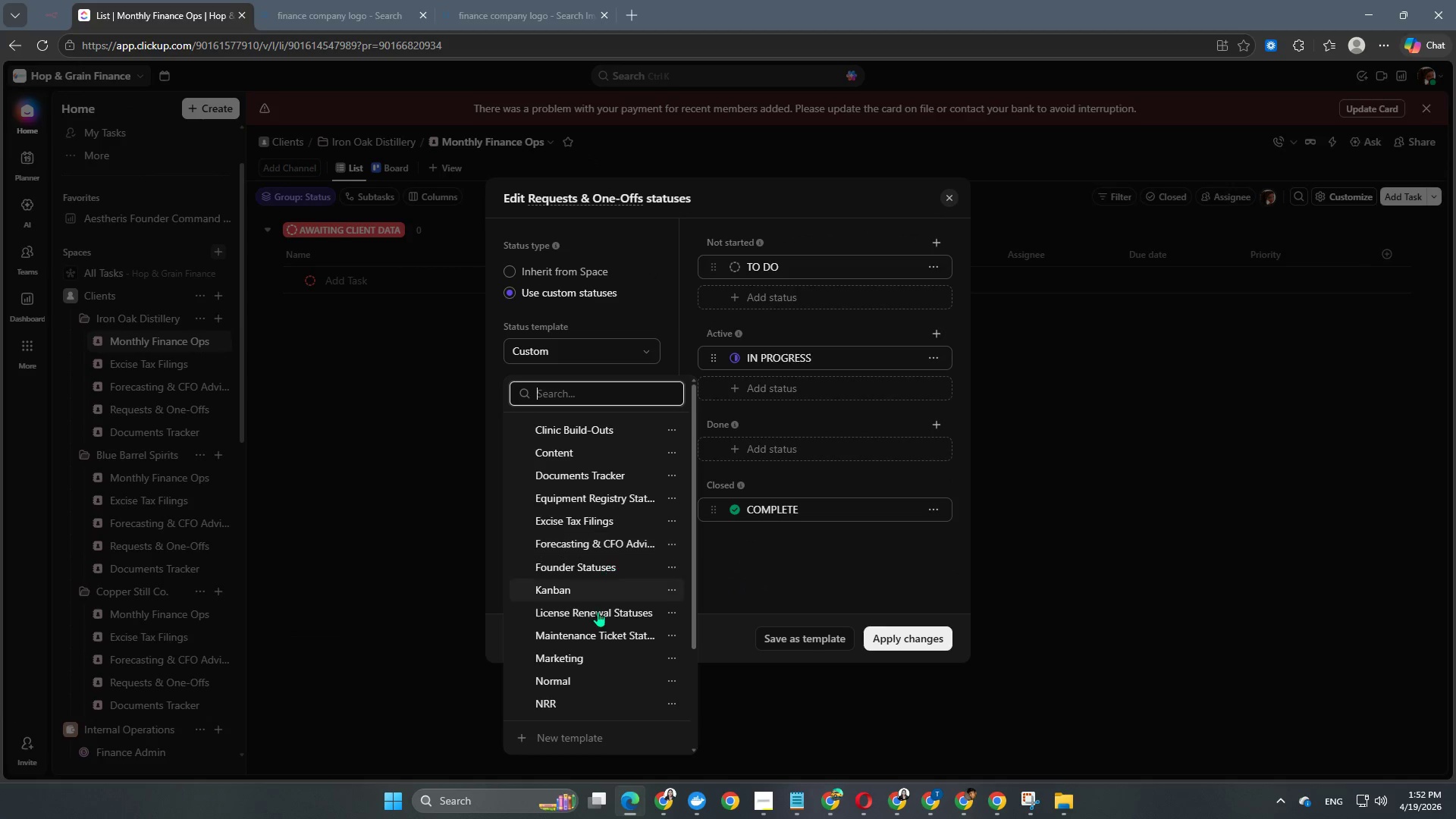 
scroll: coordinate [596, 614], scroll_direction: down, amount: 3.0
 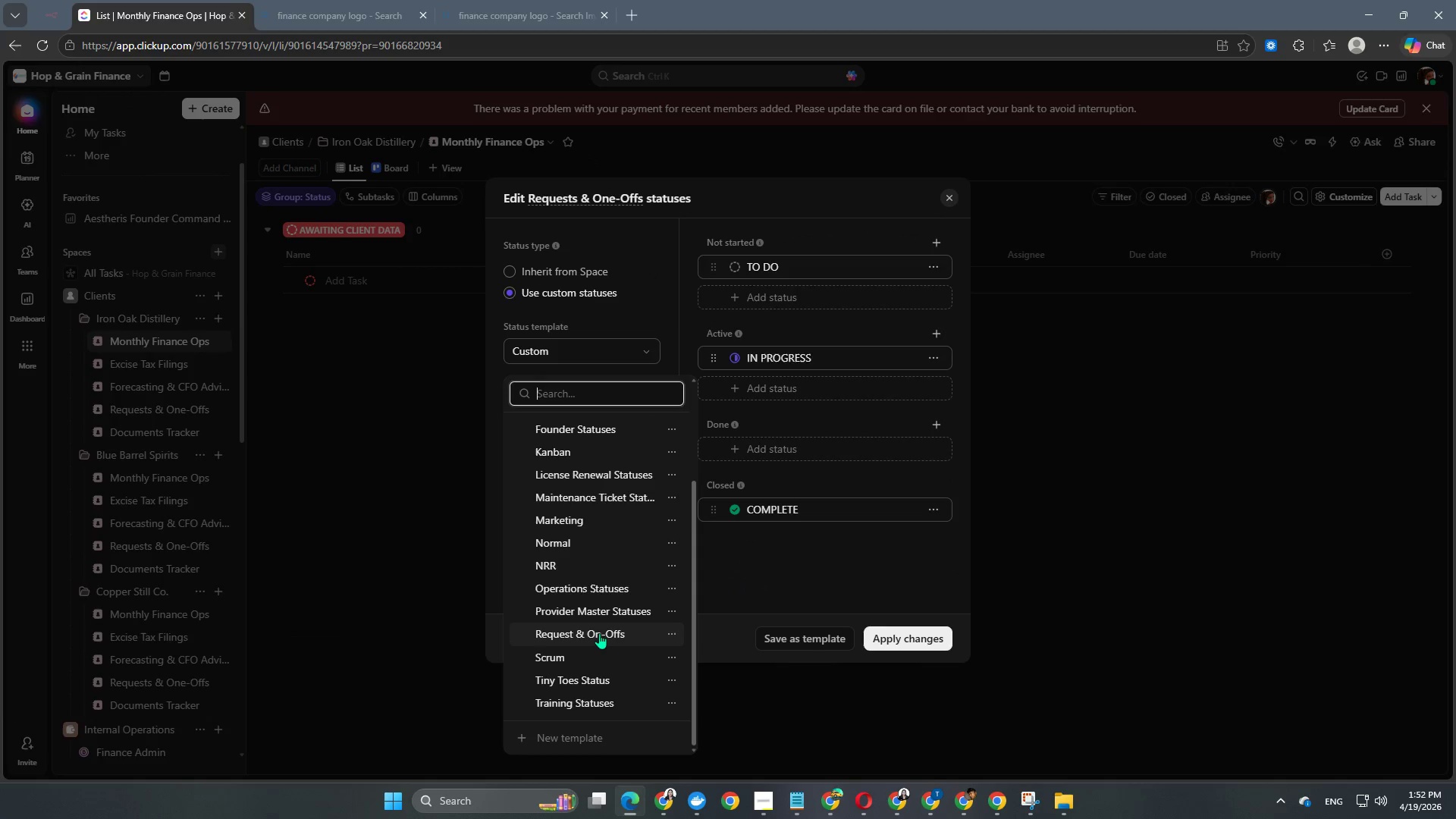 
left_click([599, 633])
 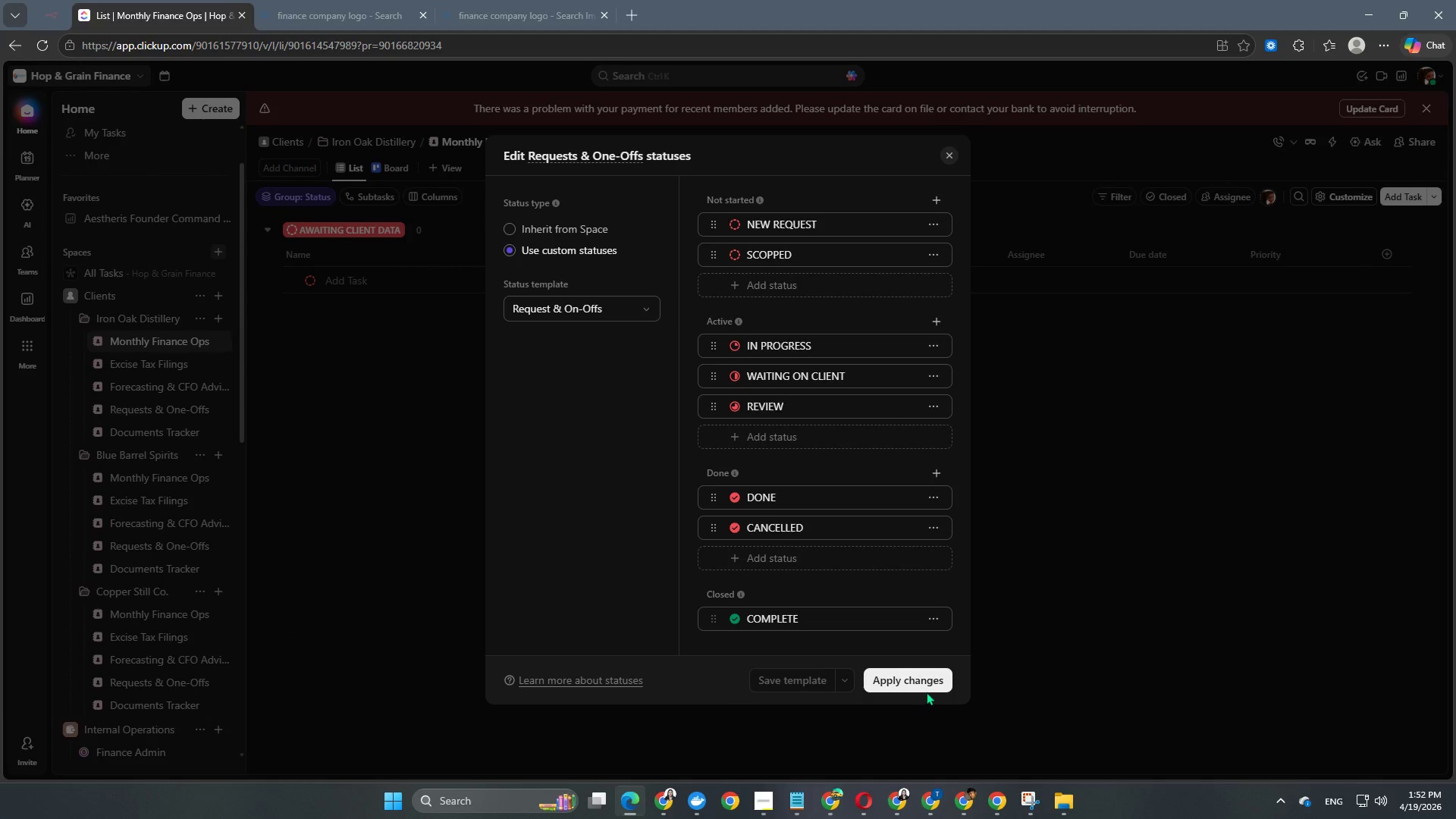 
left_click([926, 687])
 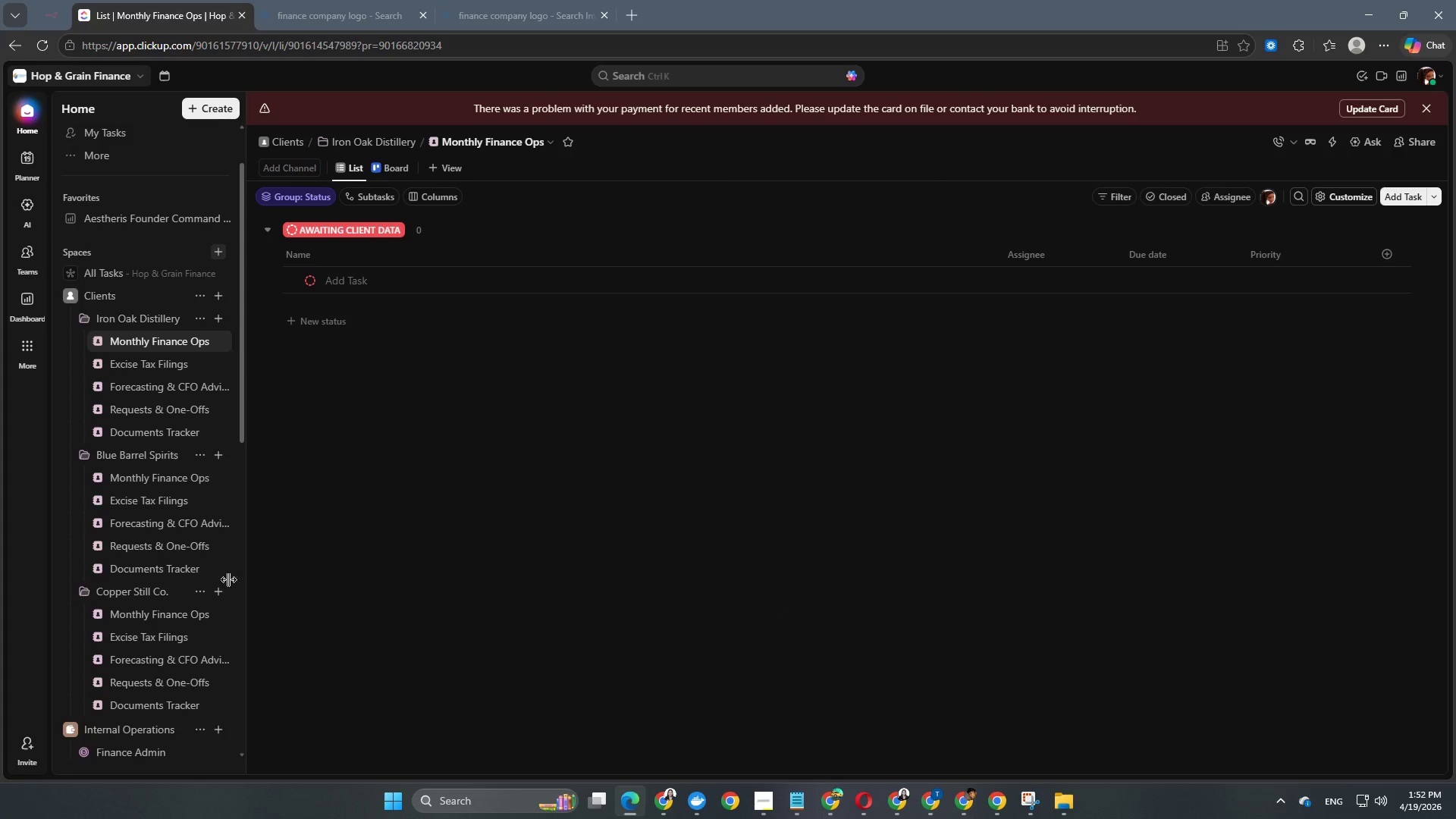 
left_click([199, 569])
 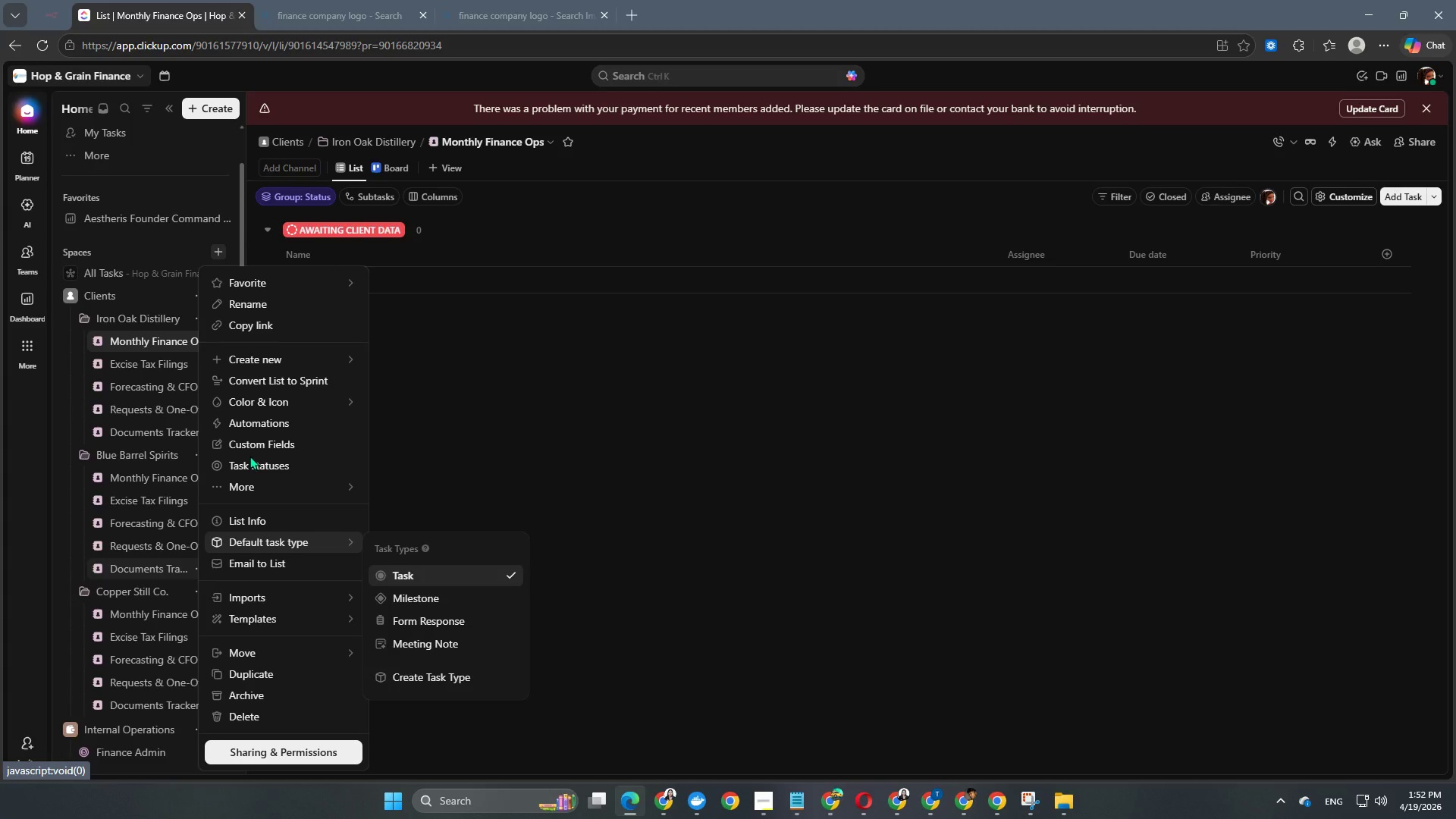 
left_click([249, 463])
 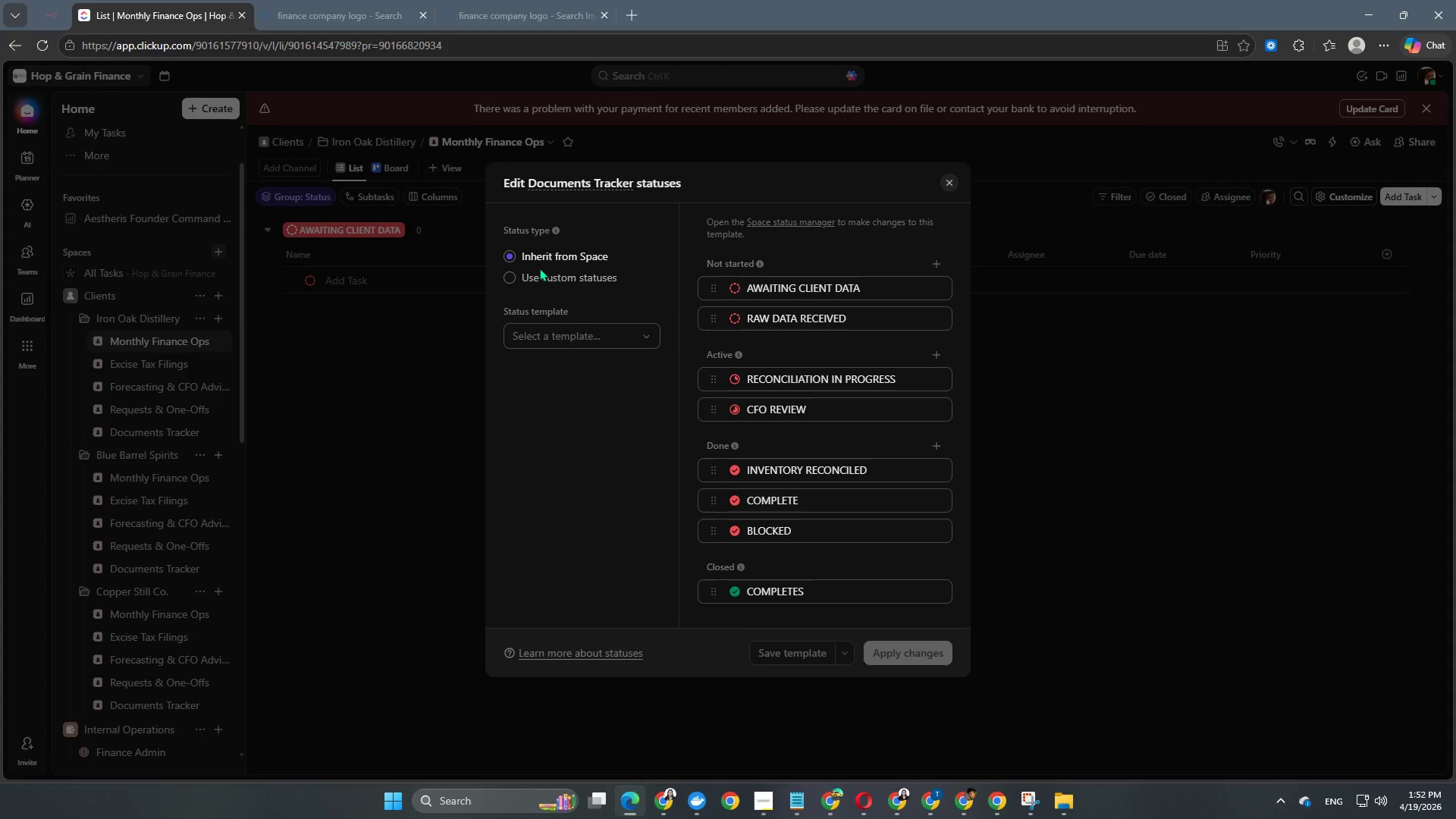 
left_click([553, 275])
 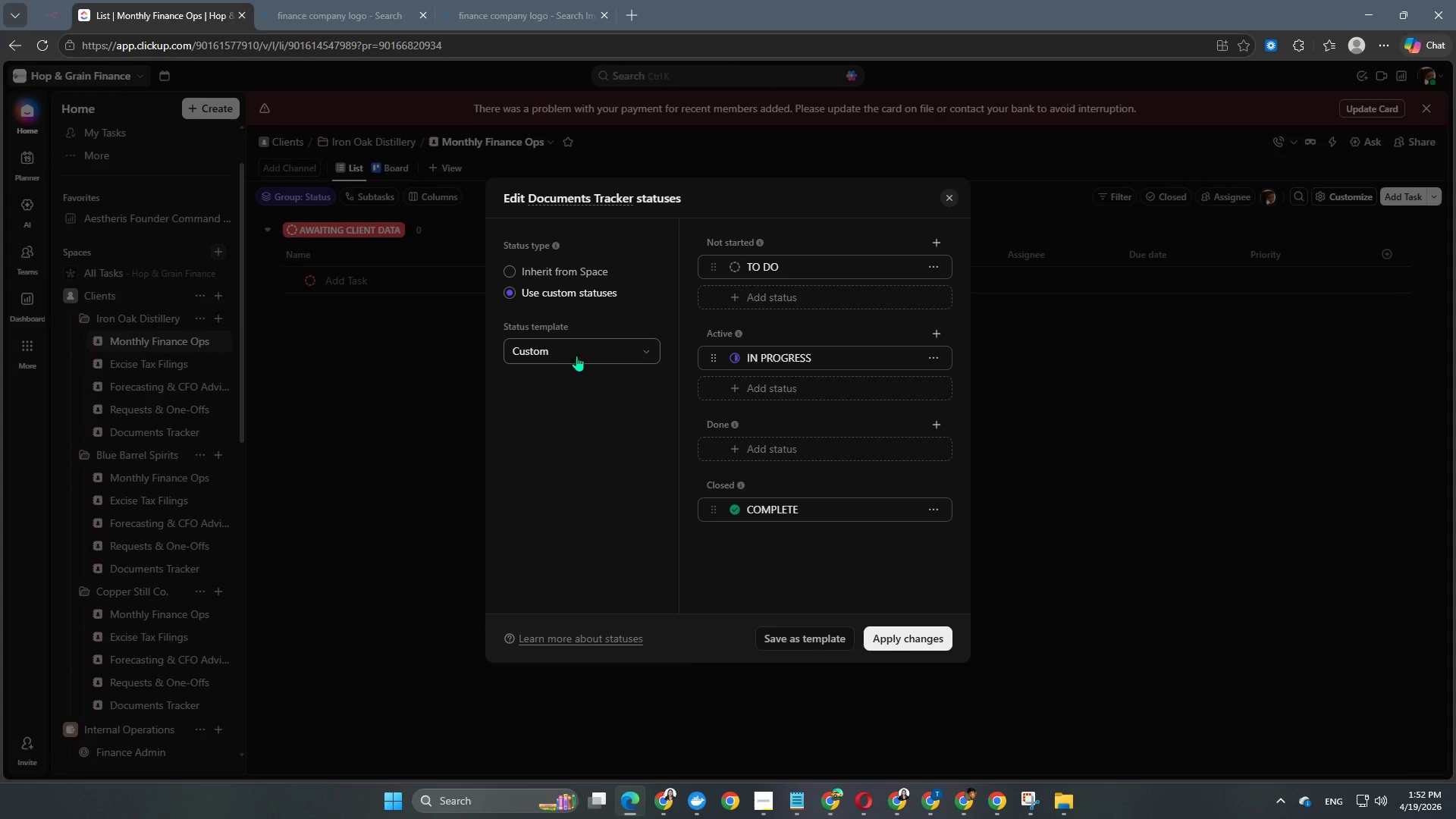 
left_click([576, 356])
 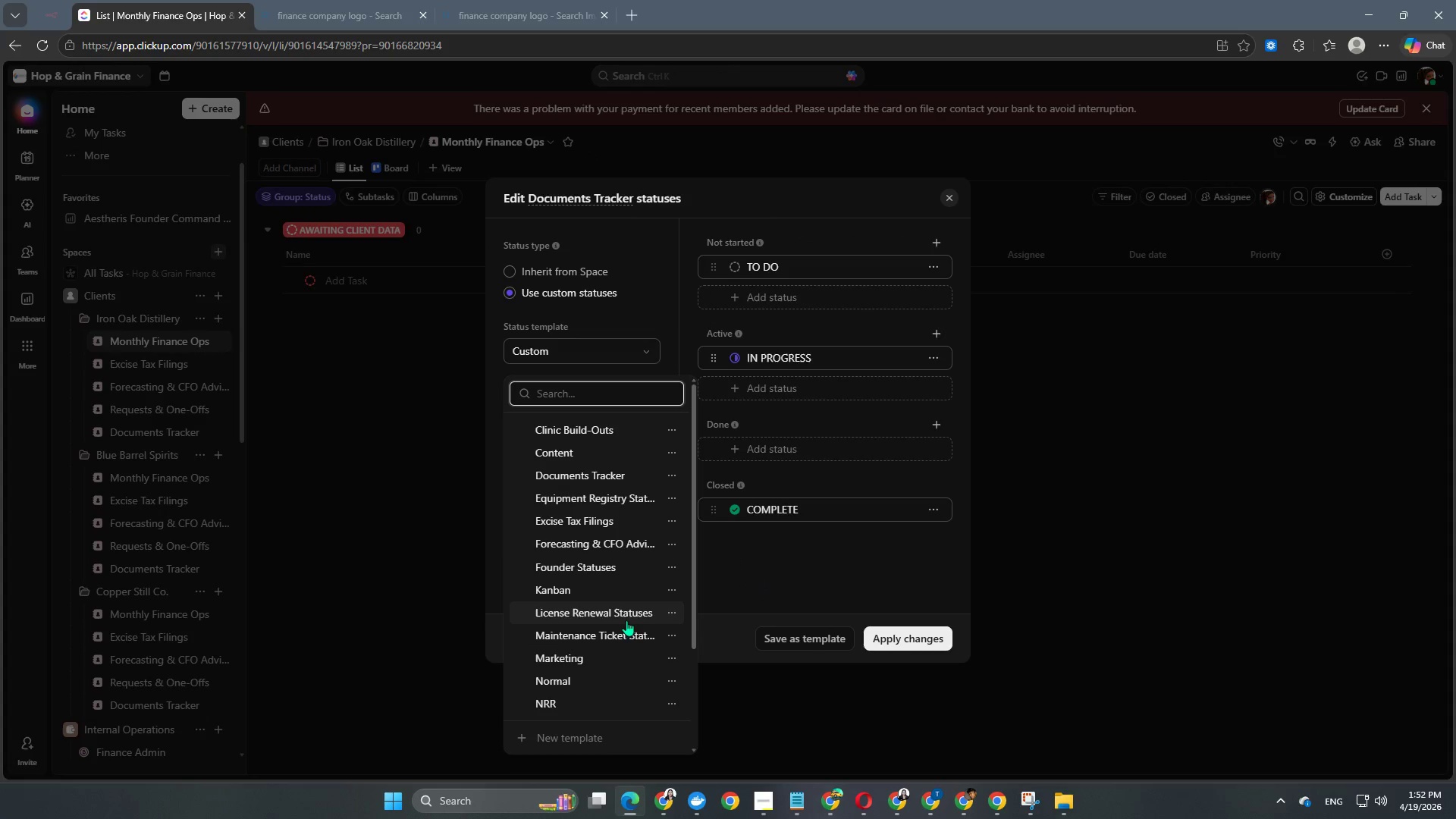 
scroll: coordinate [626, 620], scroll_direction: down, amount: 4.0
 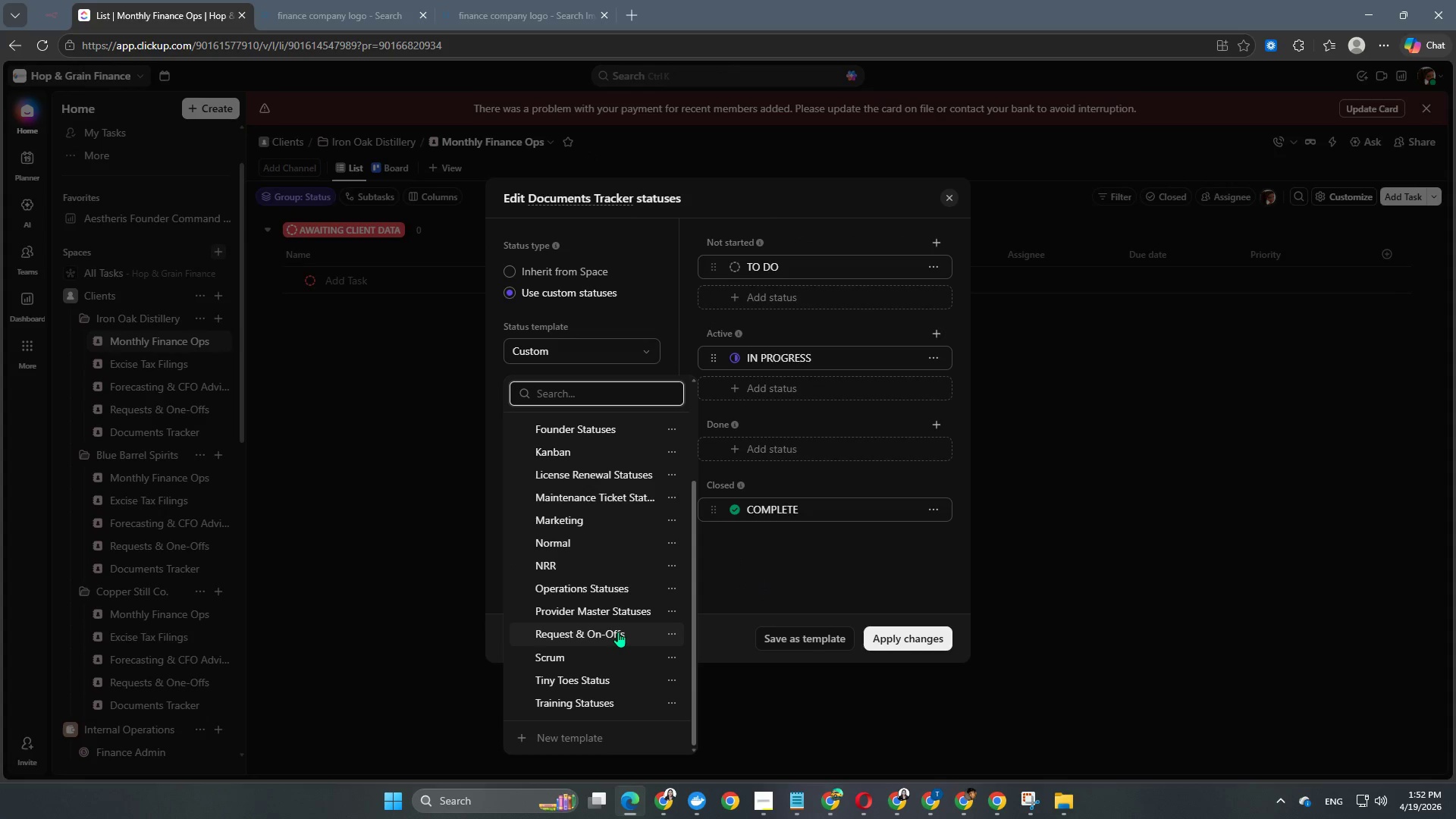 
scroll: coordinate [618, 632], scroll_direction: up, amount: 1.0
 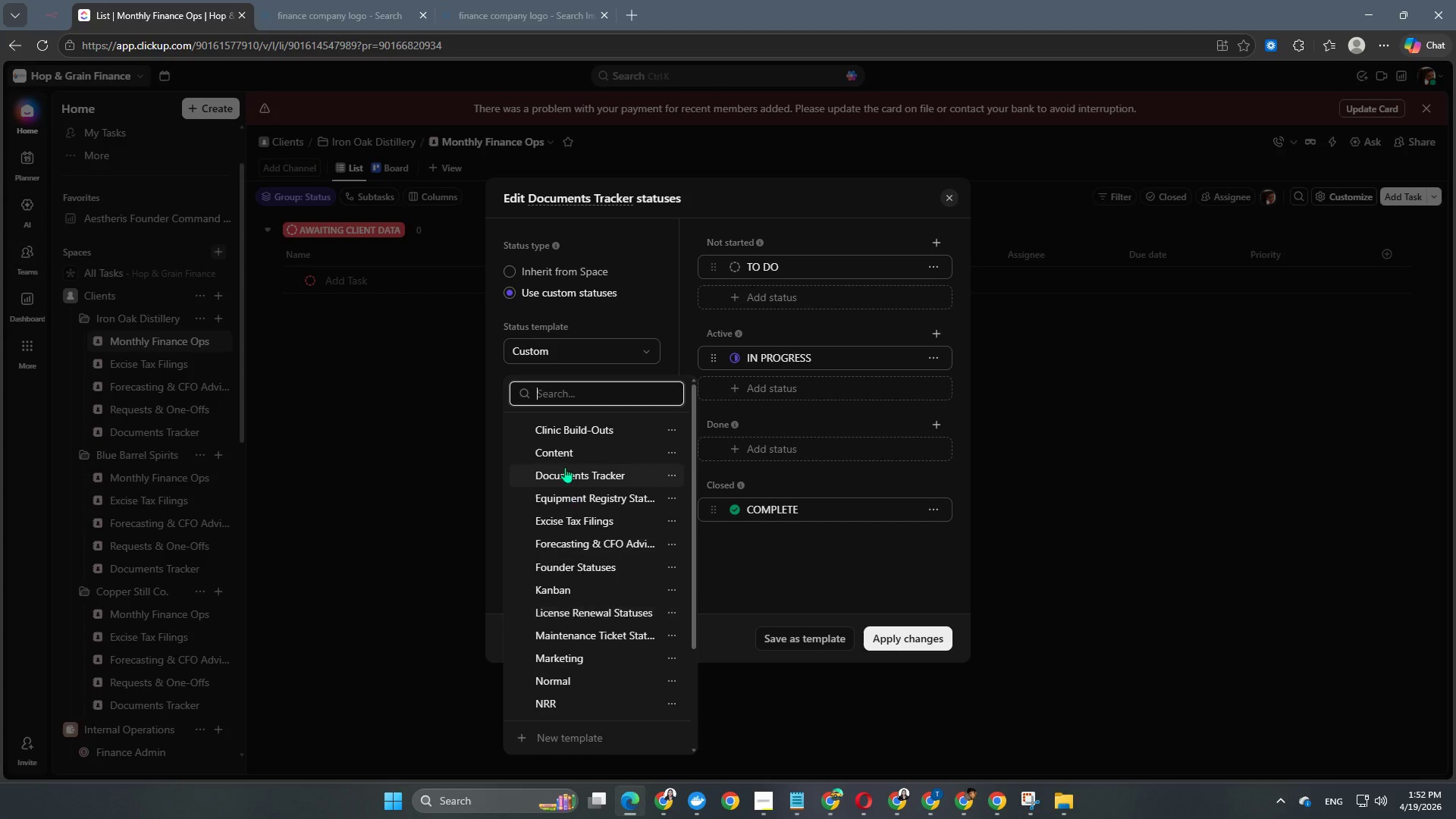 
left_click([562, 475])
 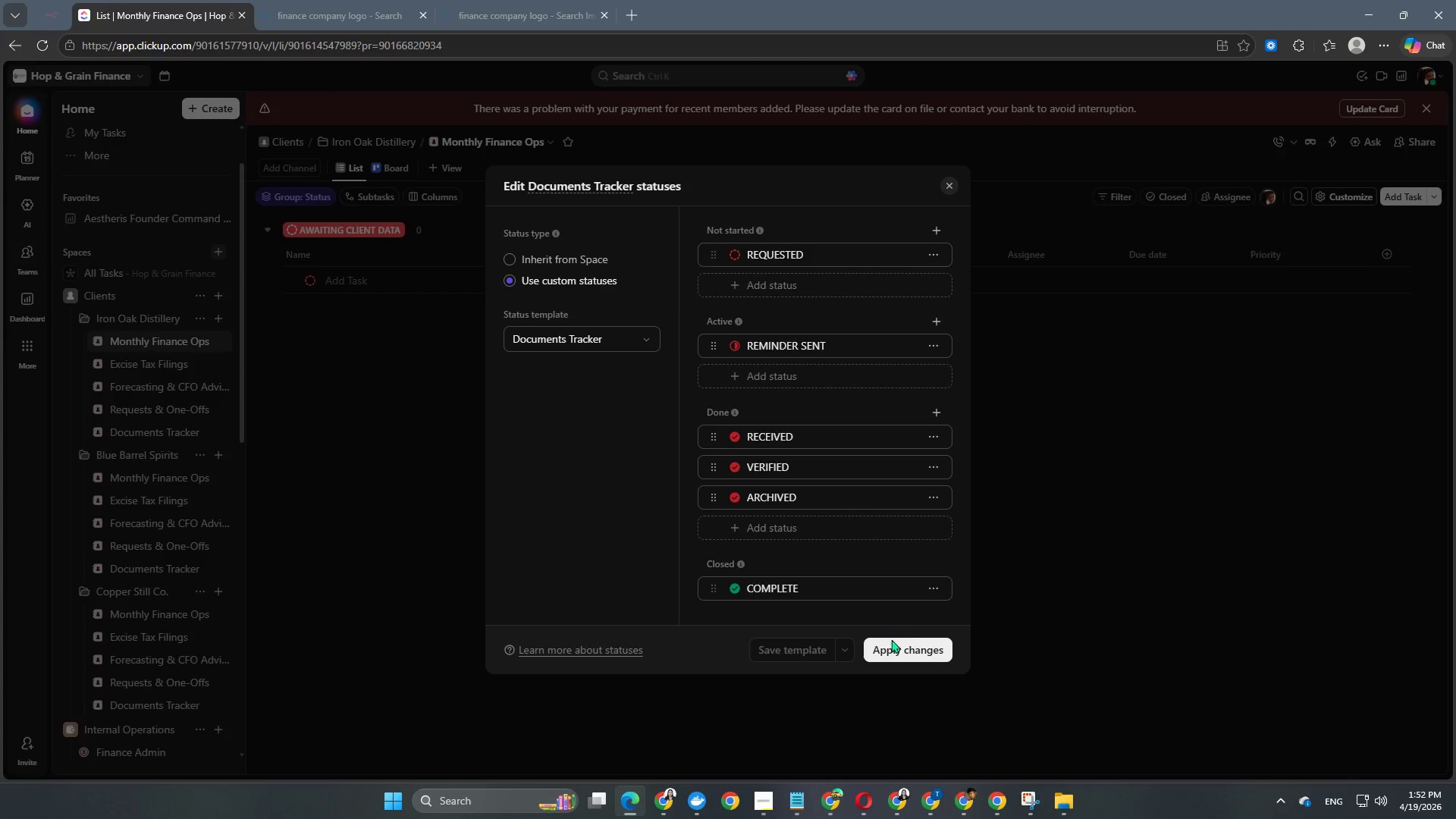 
left_click([896, 652])
 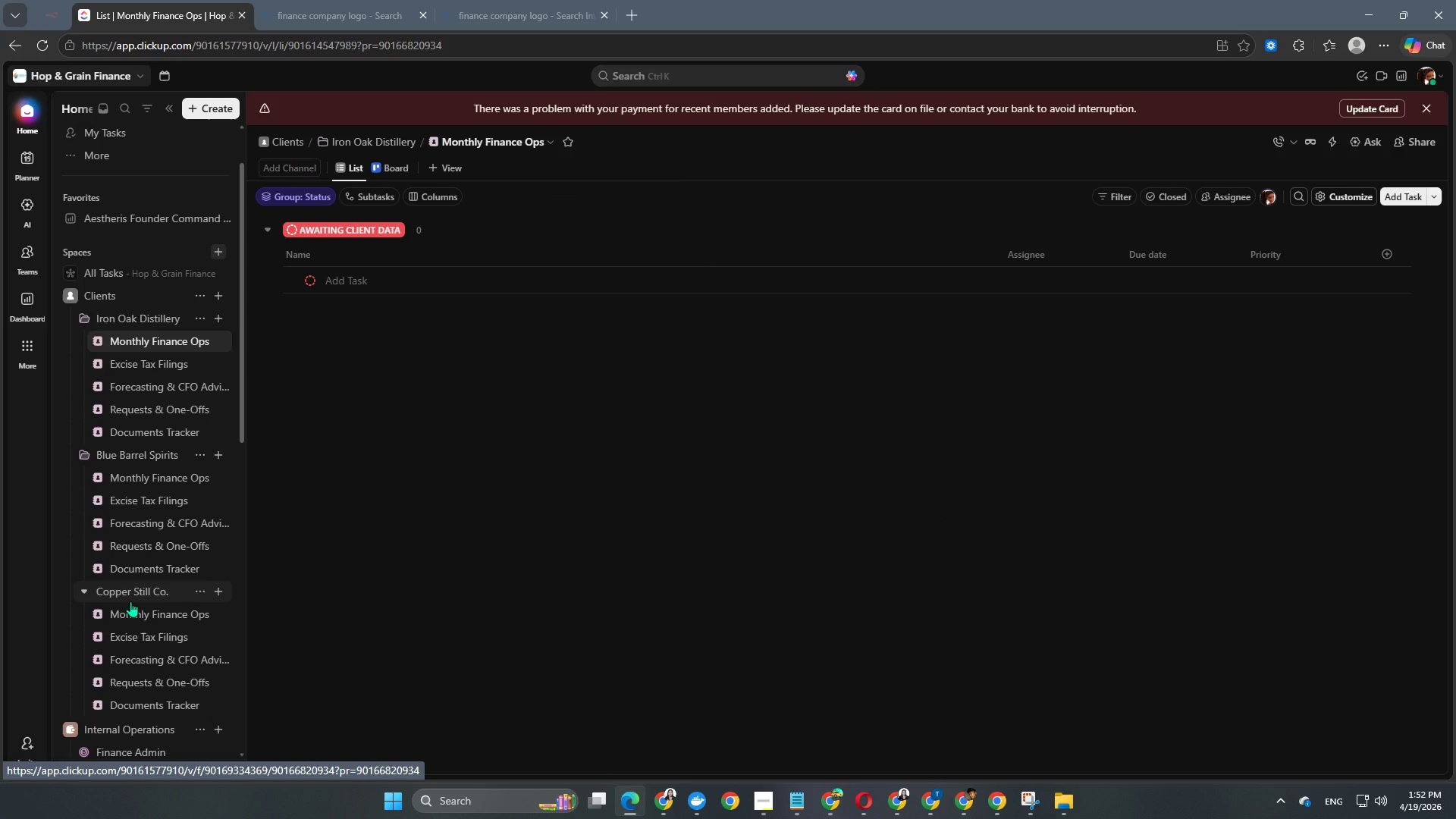 
scroll: coordinate [172, 599], scroll_direction: down, amount: 3.0
 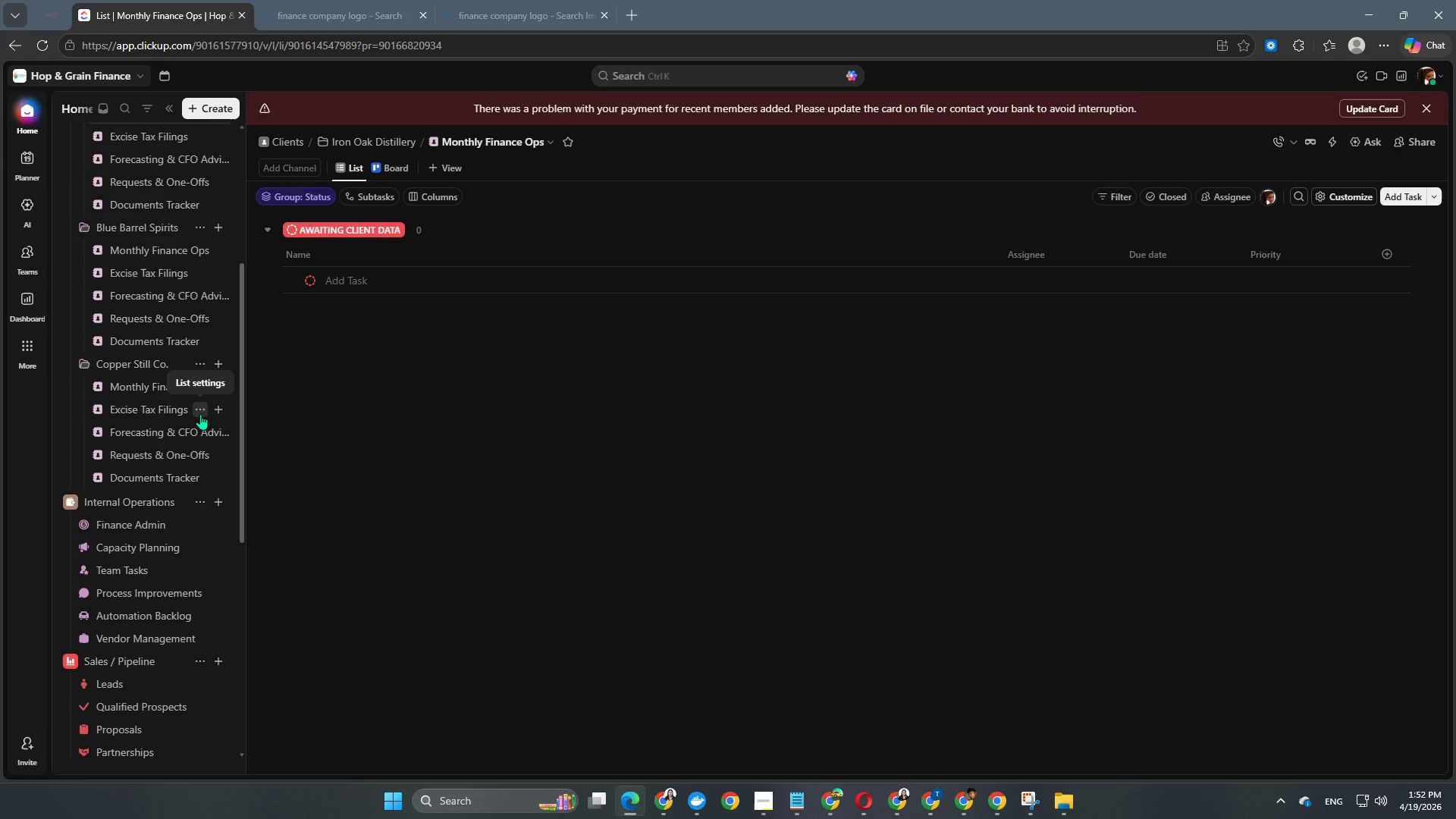 
wait(6.46)
 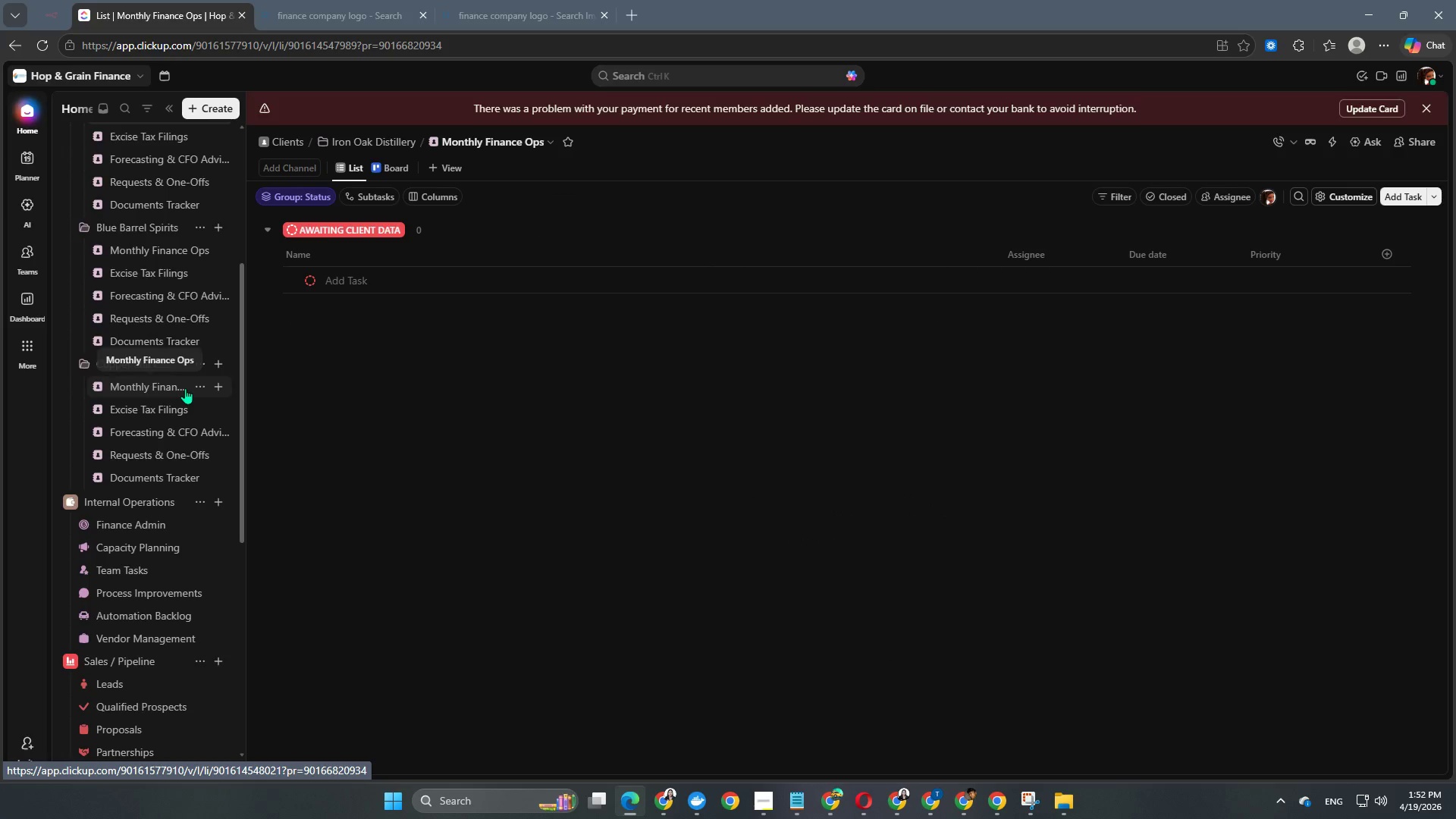 
left_click([200, 414])
 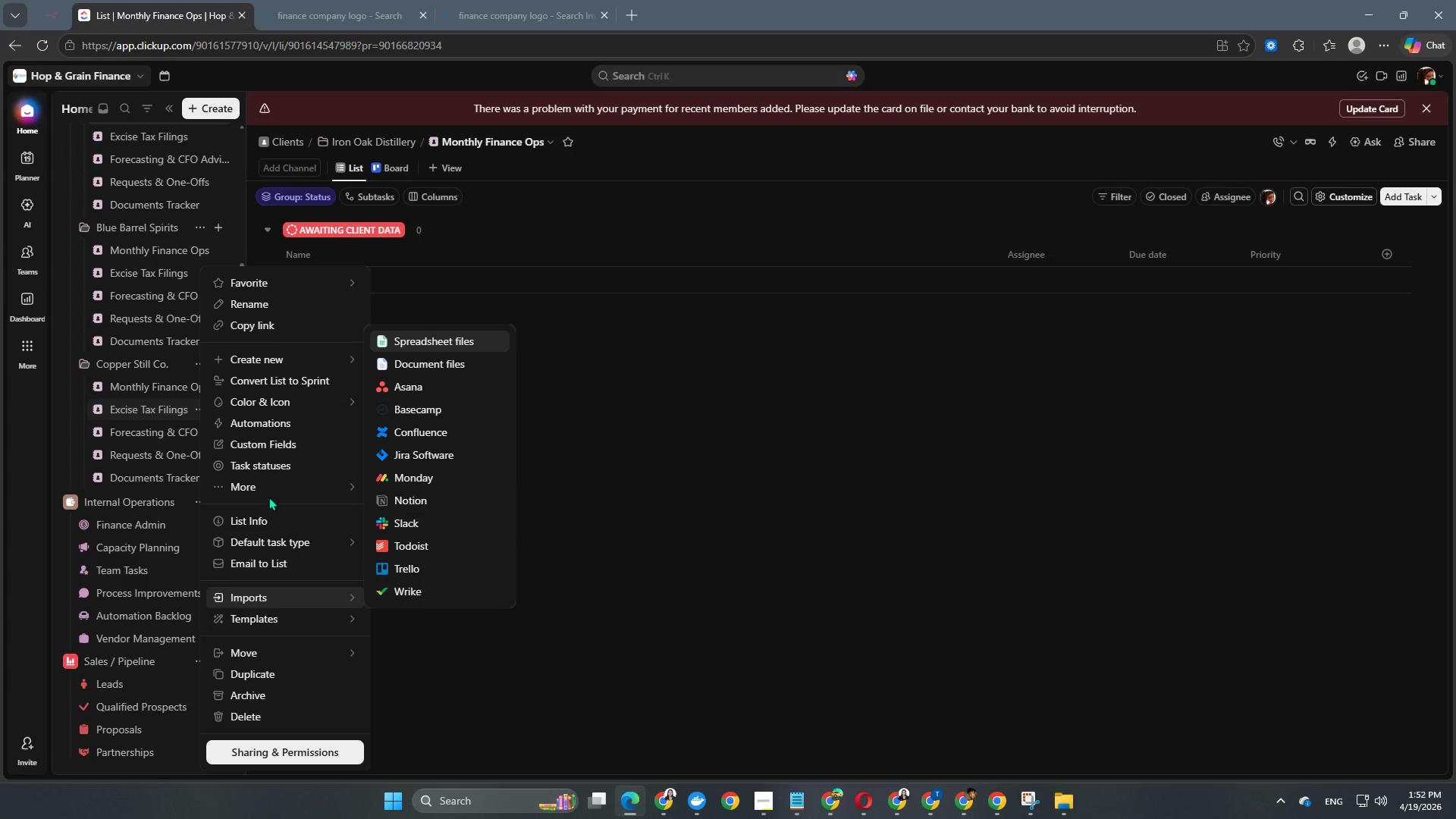 
left_click([273, 467])
 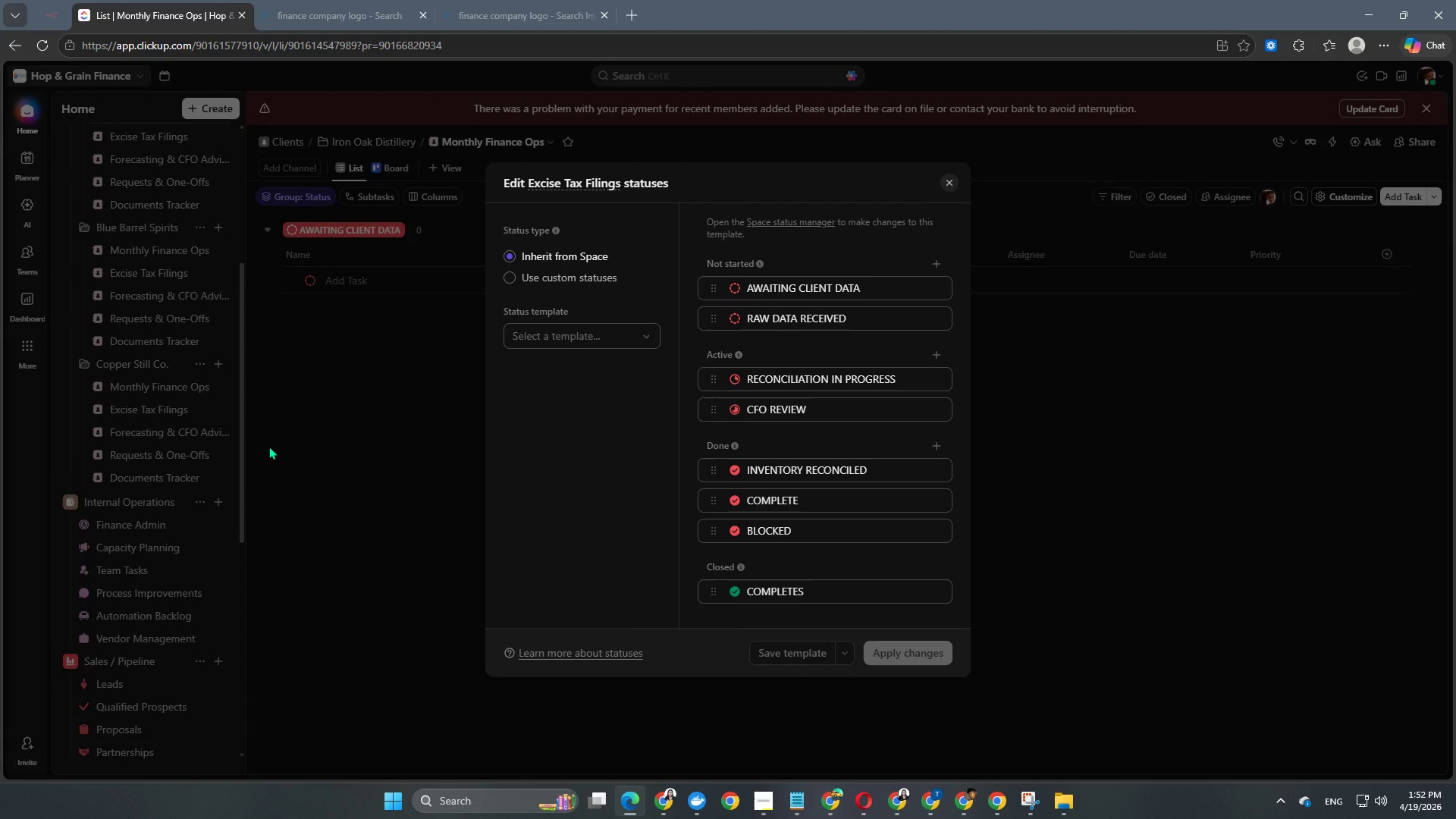 
wait(5.26)
 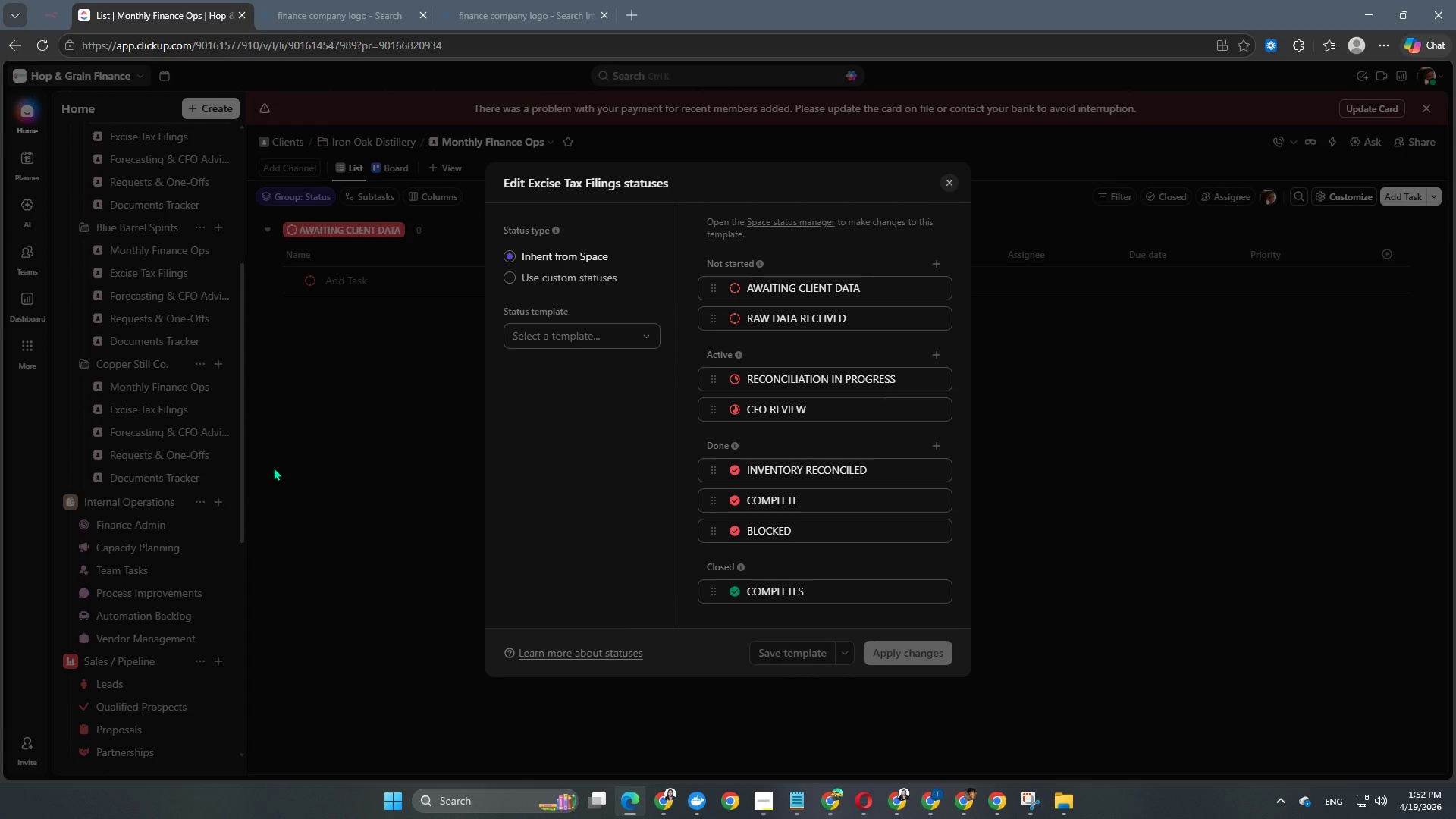 
left_click([537, 276])
 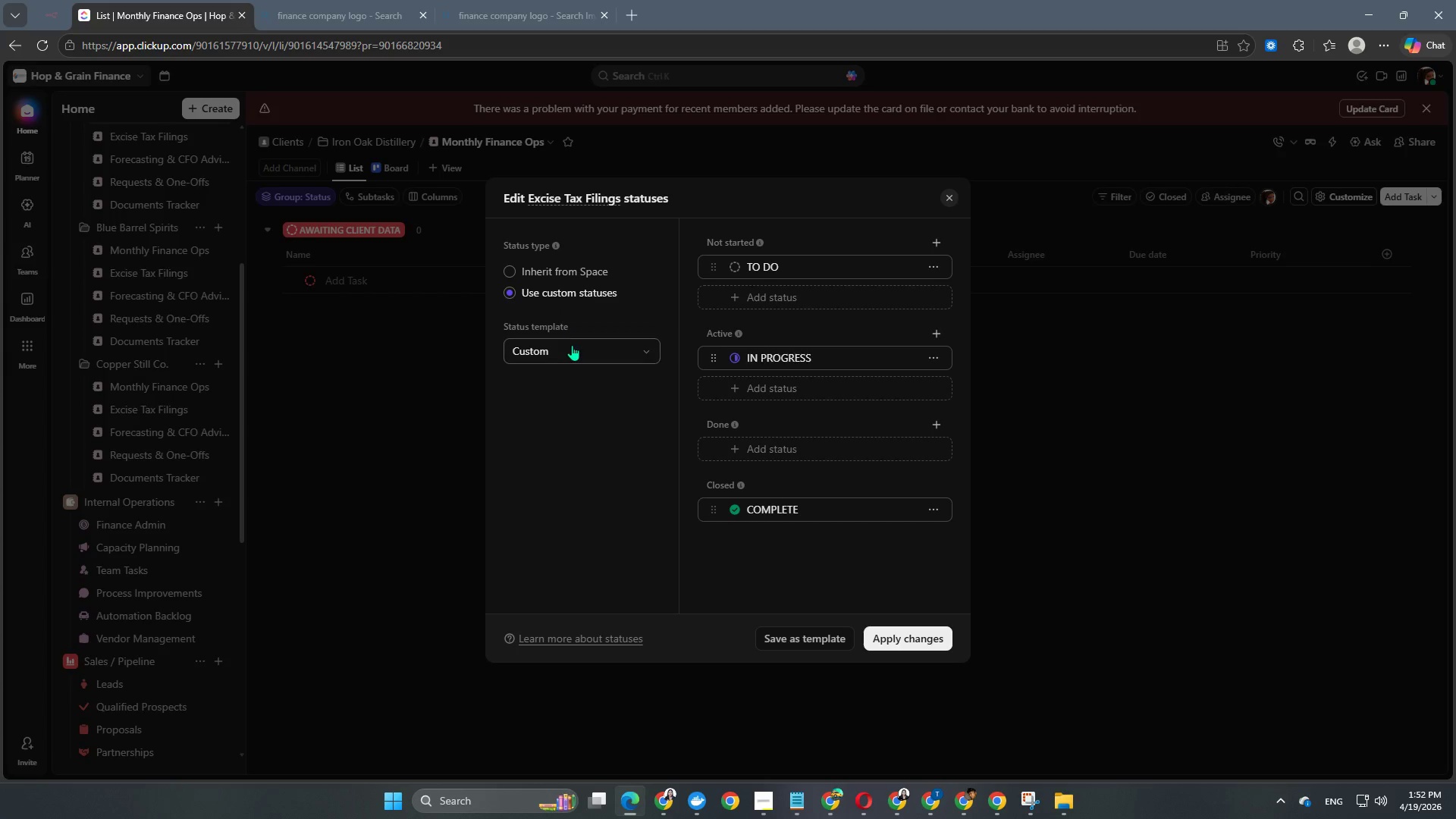 
left_click([572, 346])
 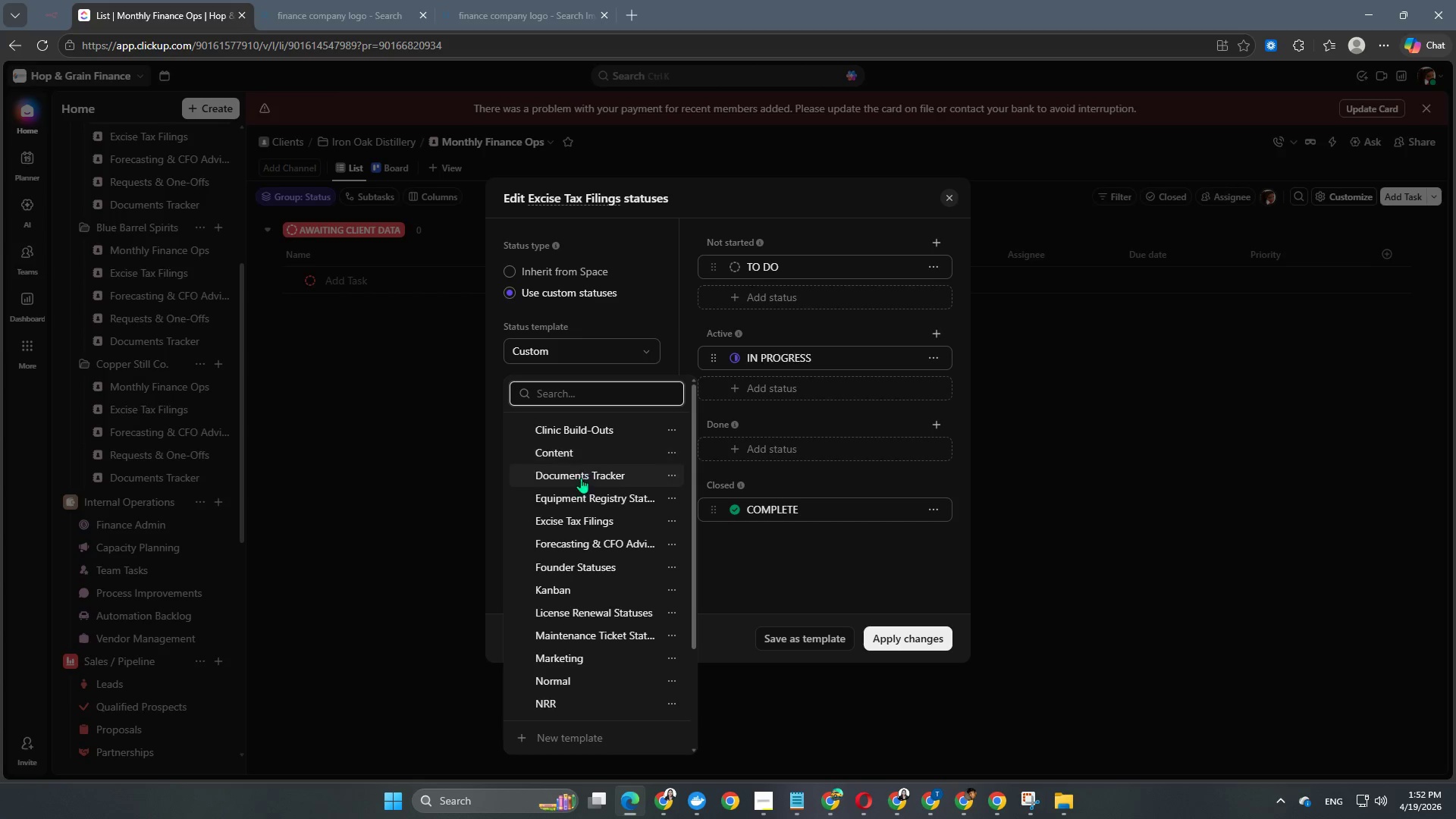 
left_click([579, 514])
 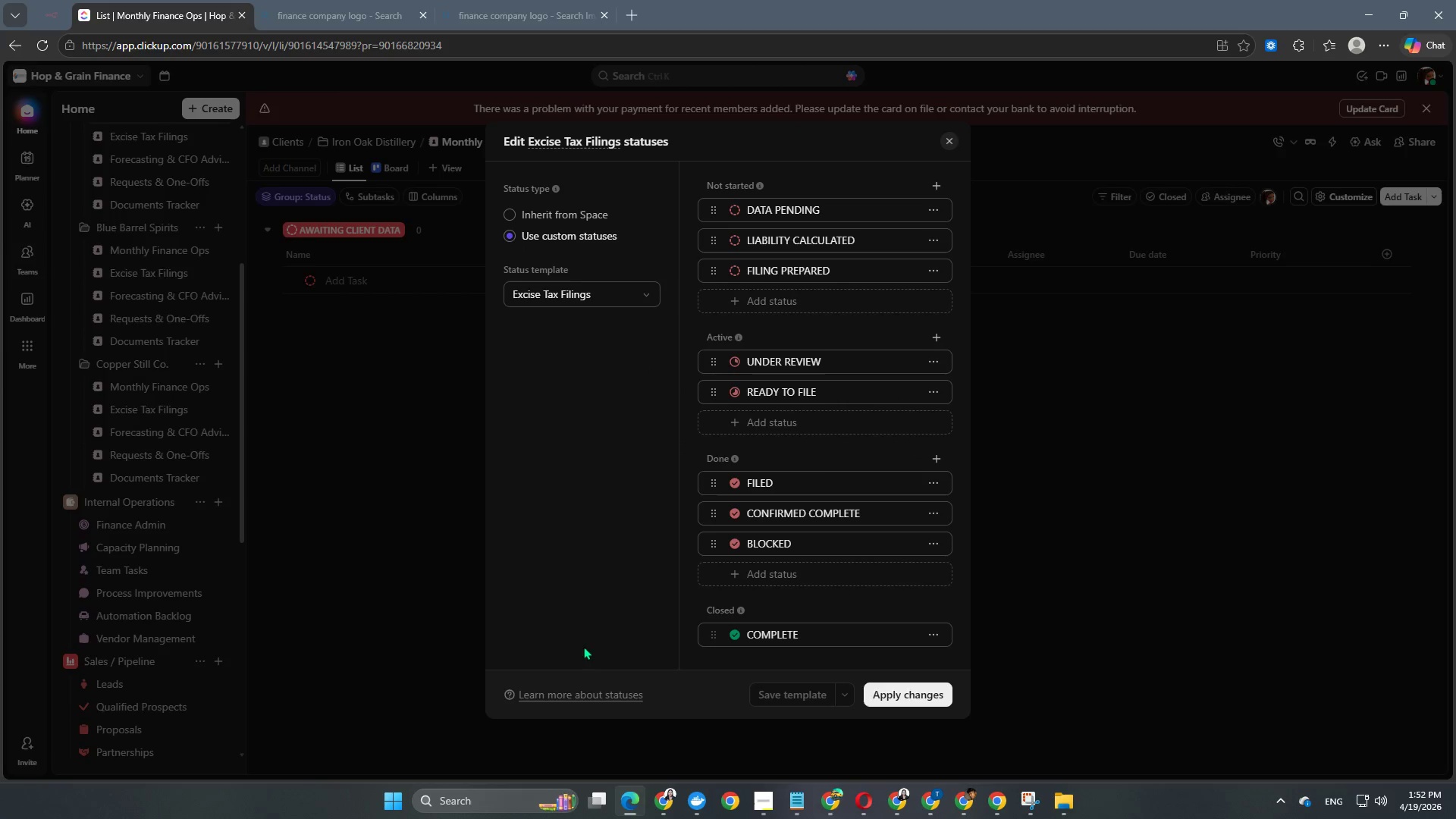 
wait(6.19)
 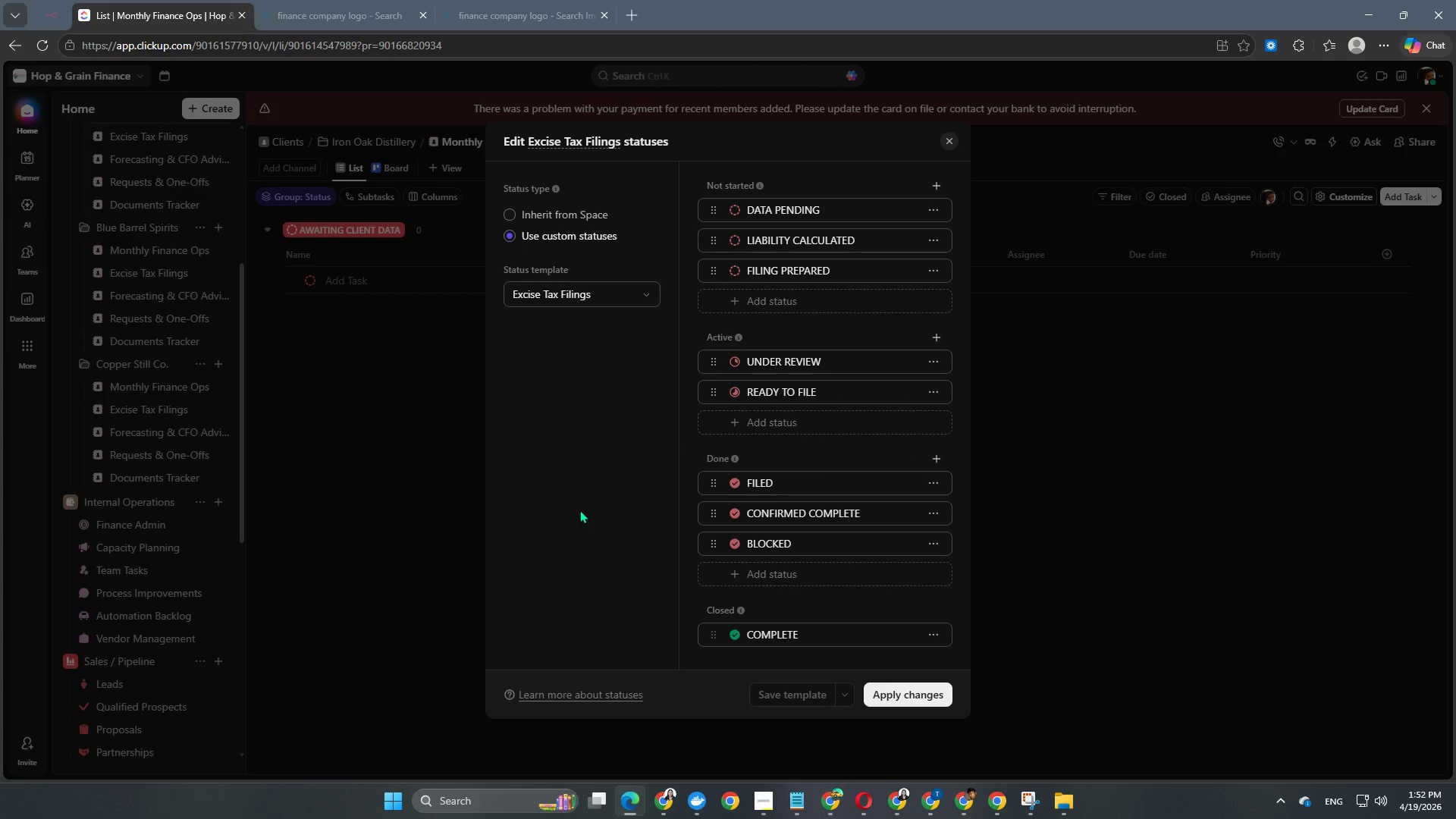 
left_click([900, 696])
 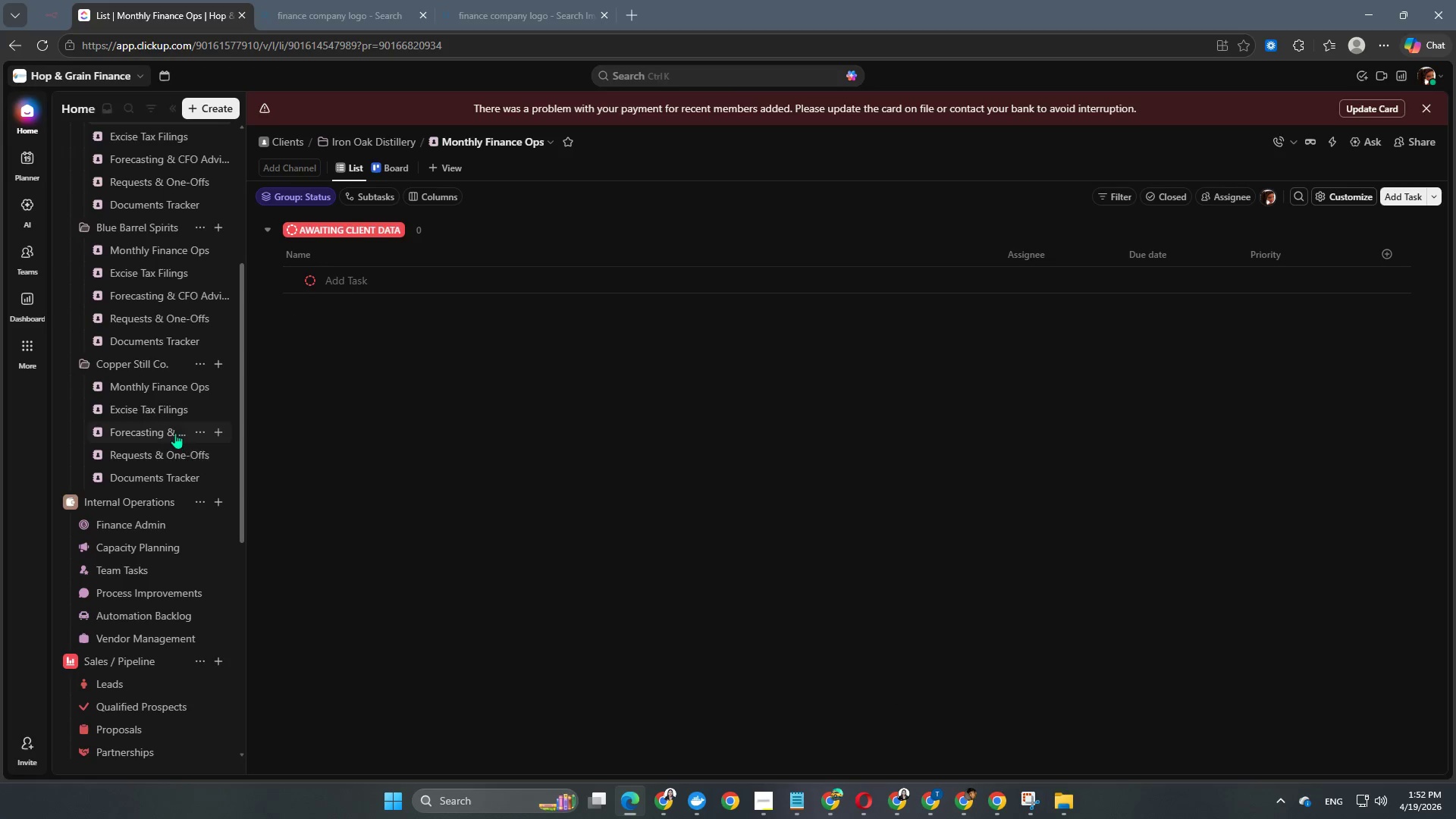 
left_click([200, 431])
 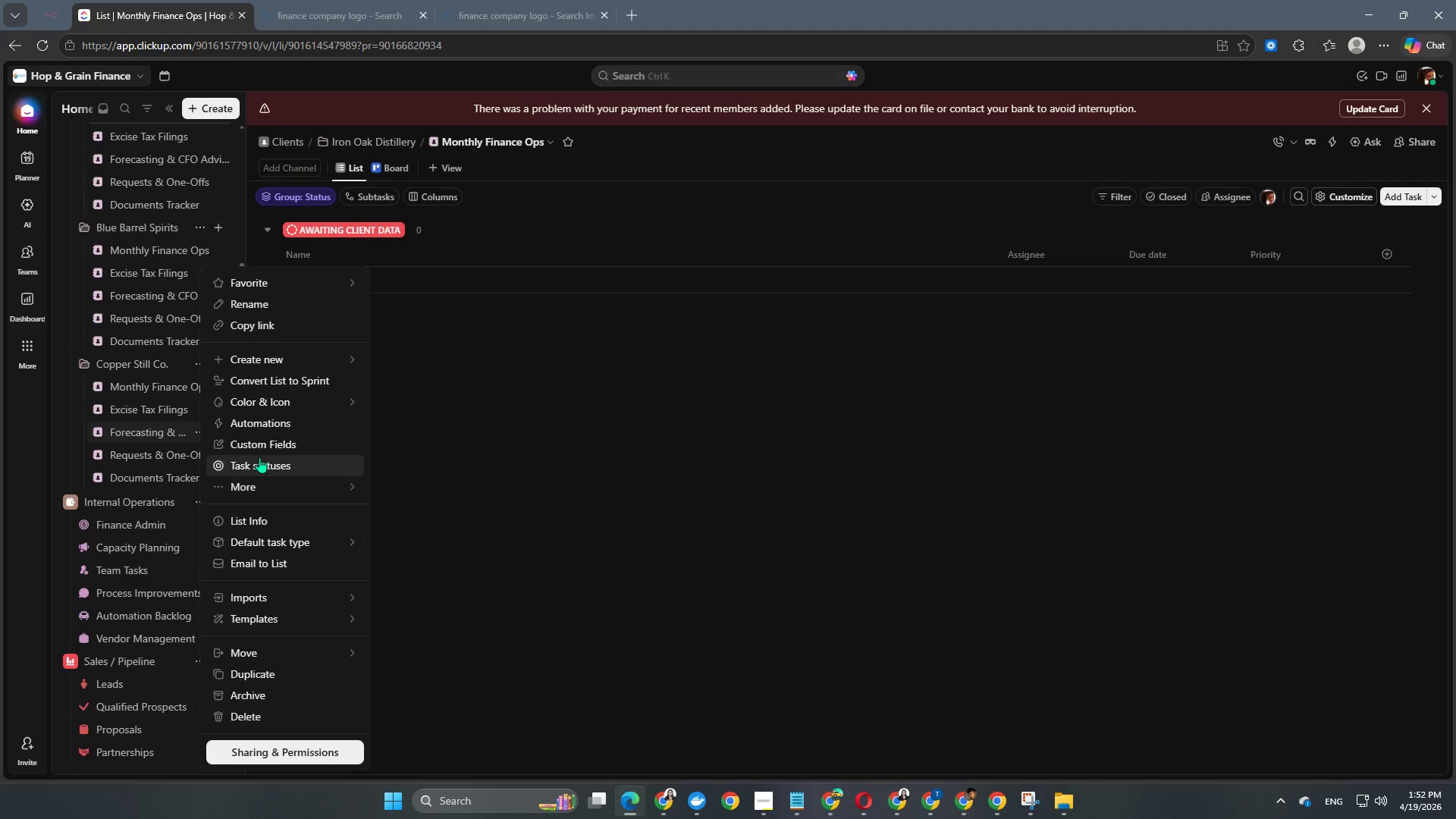 
left_click([262, 463])
 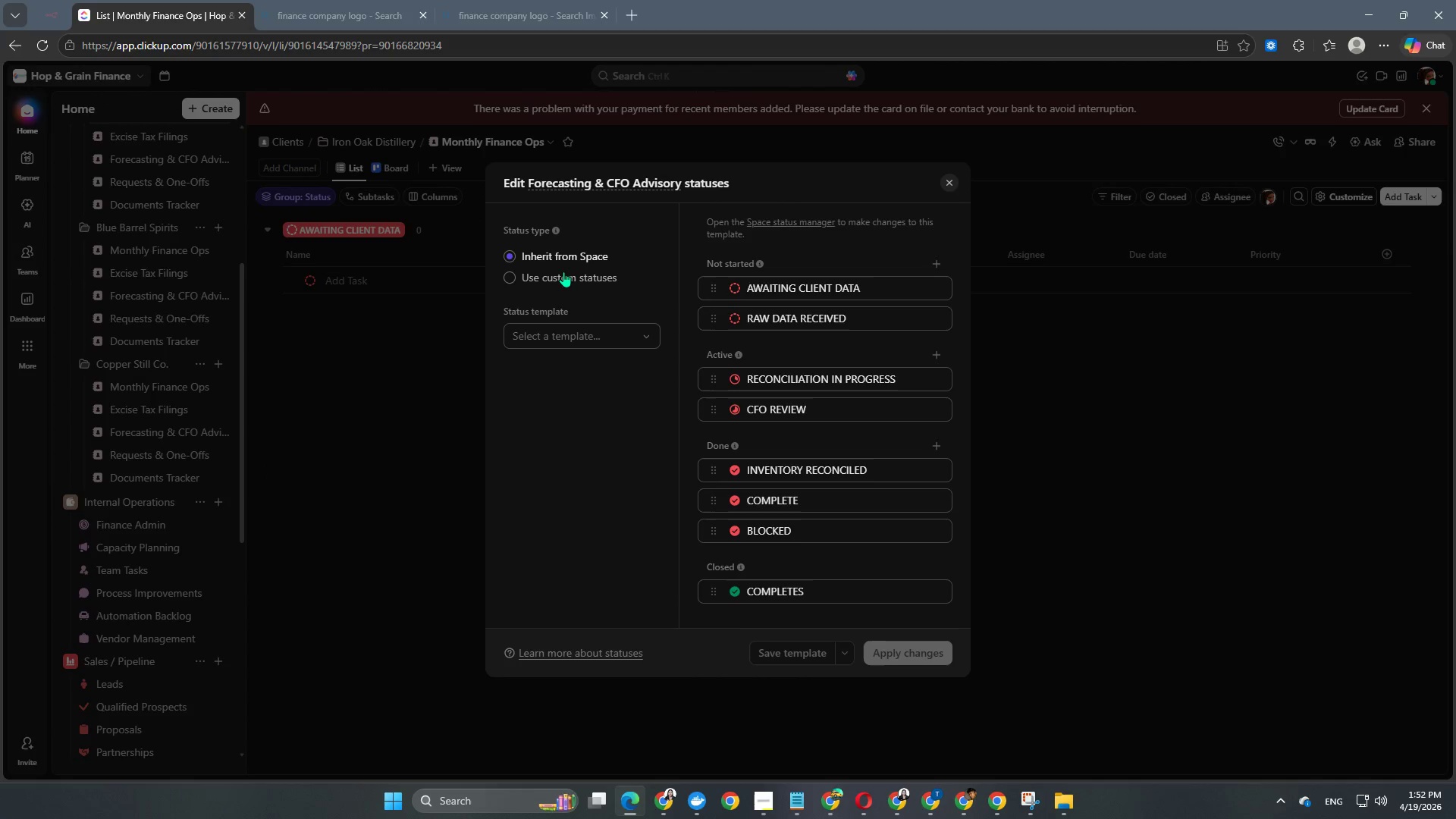 
left_click([556, 274])
 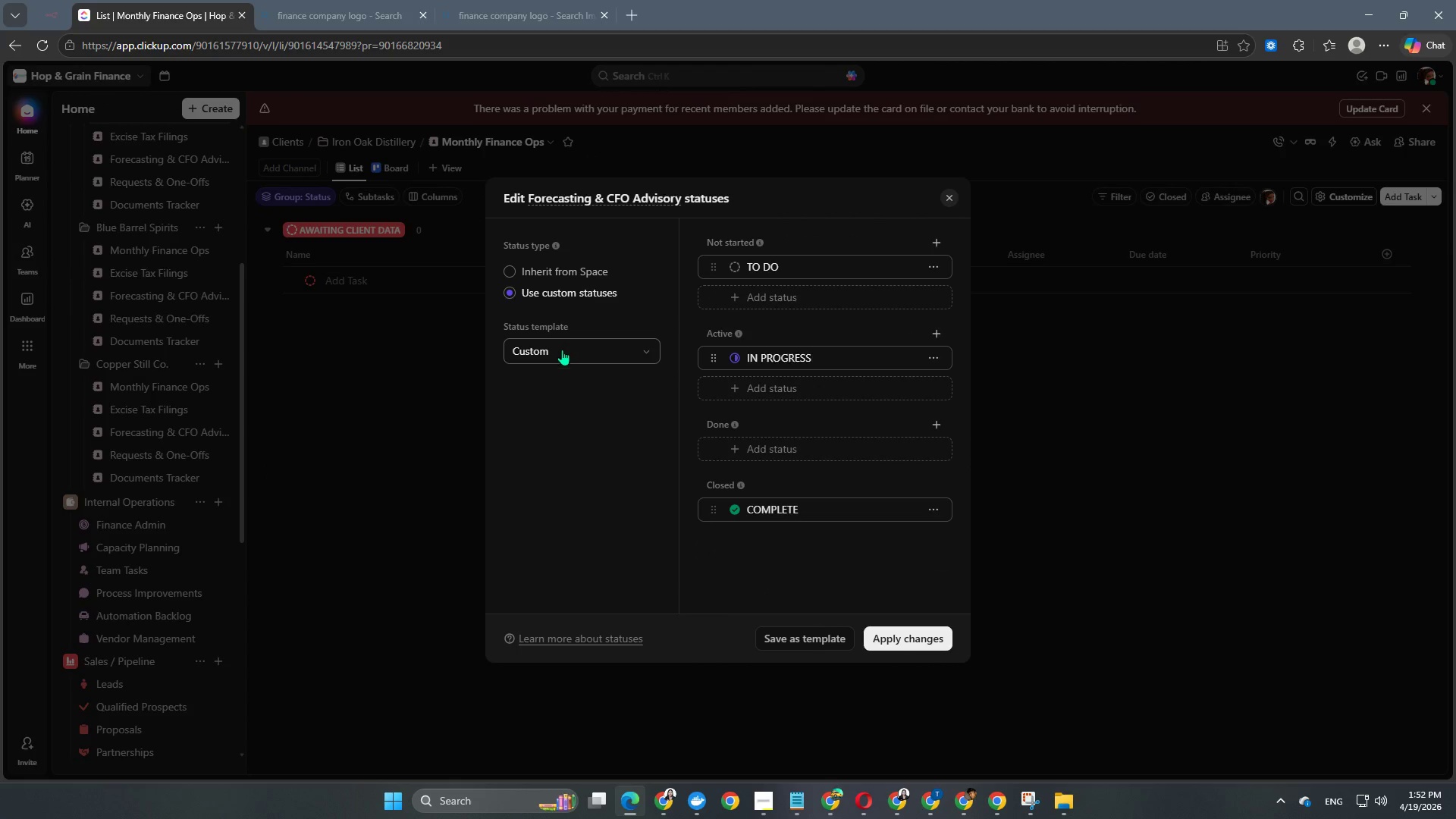 
left_click([561, 352])
 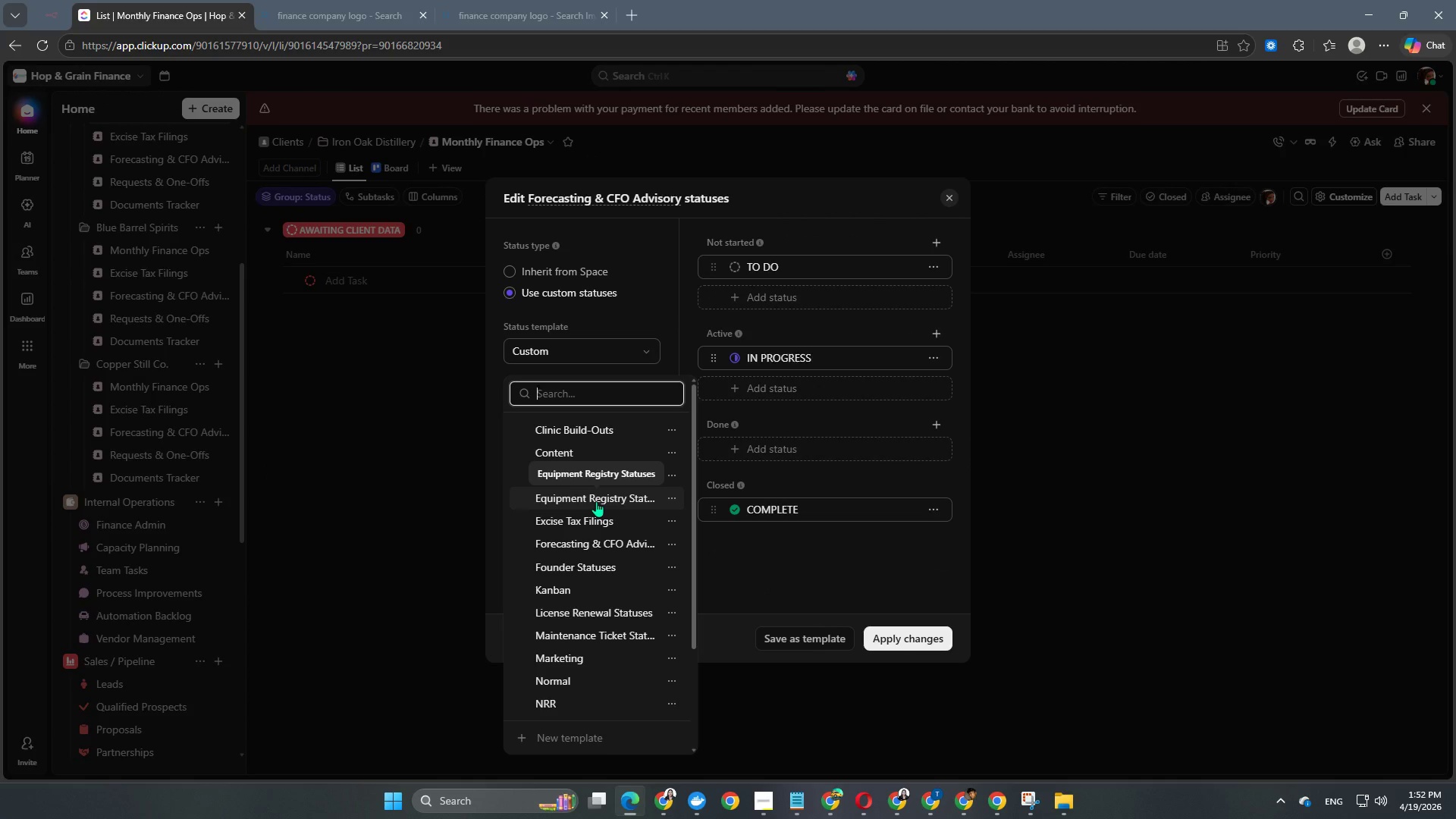 
left_click([587, 544])
 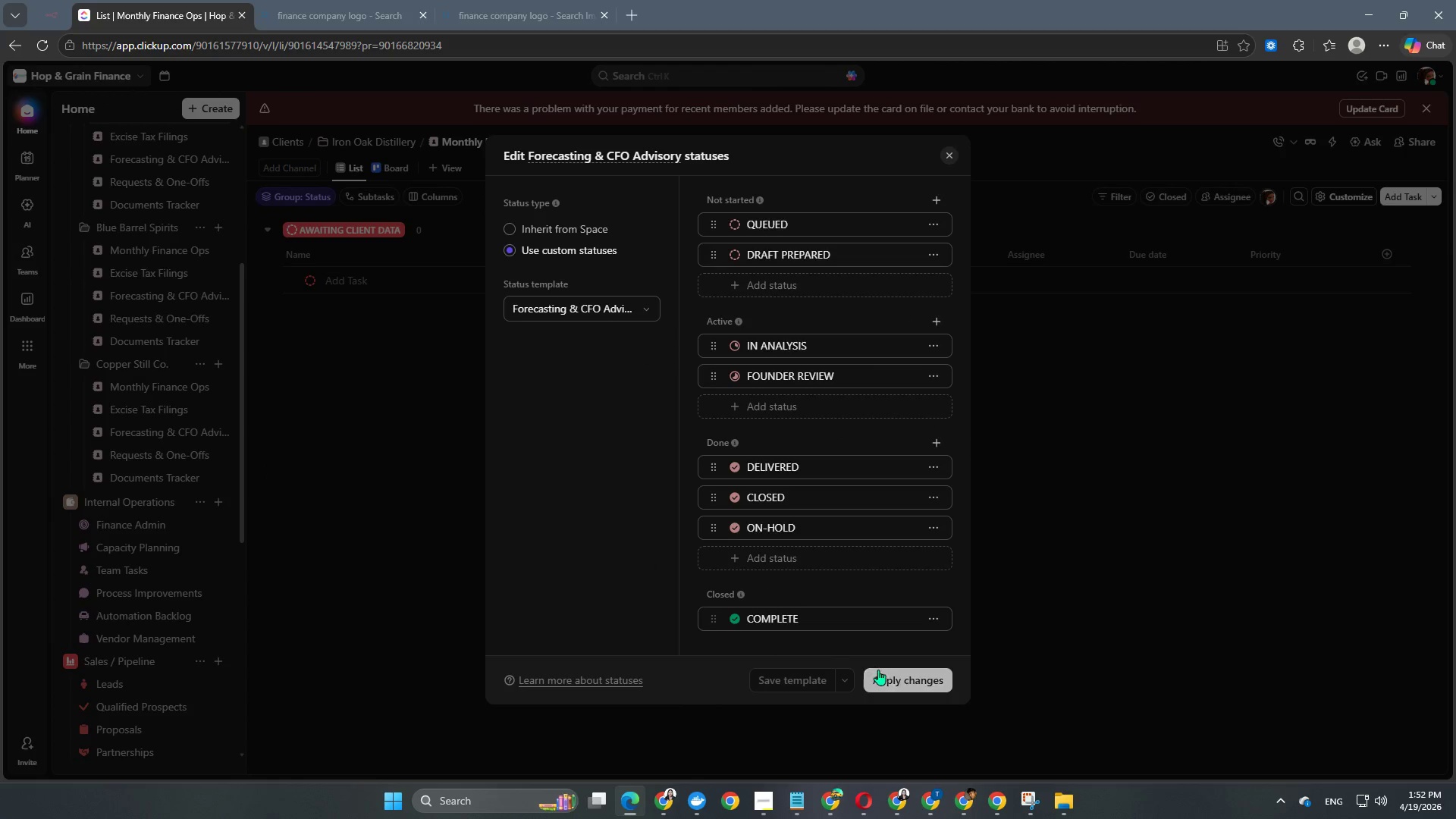 
left_click([897, 674])
 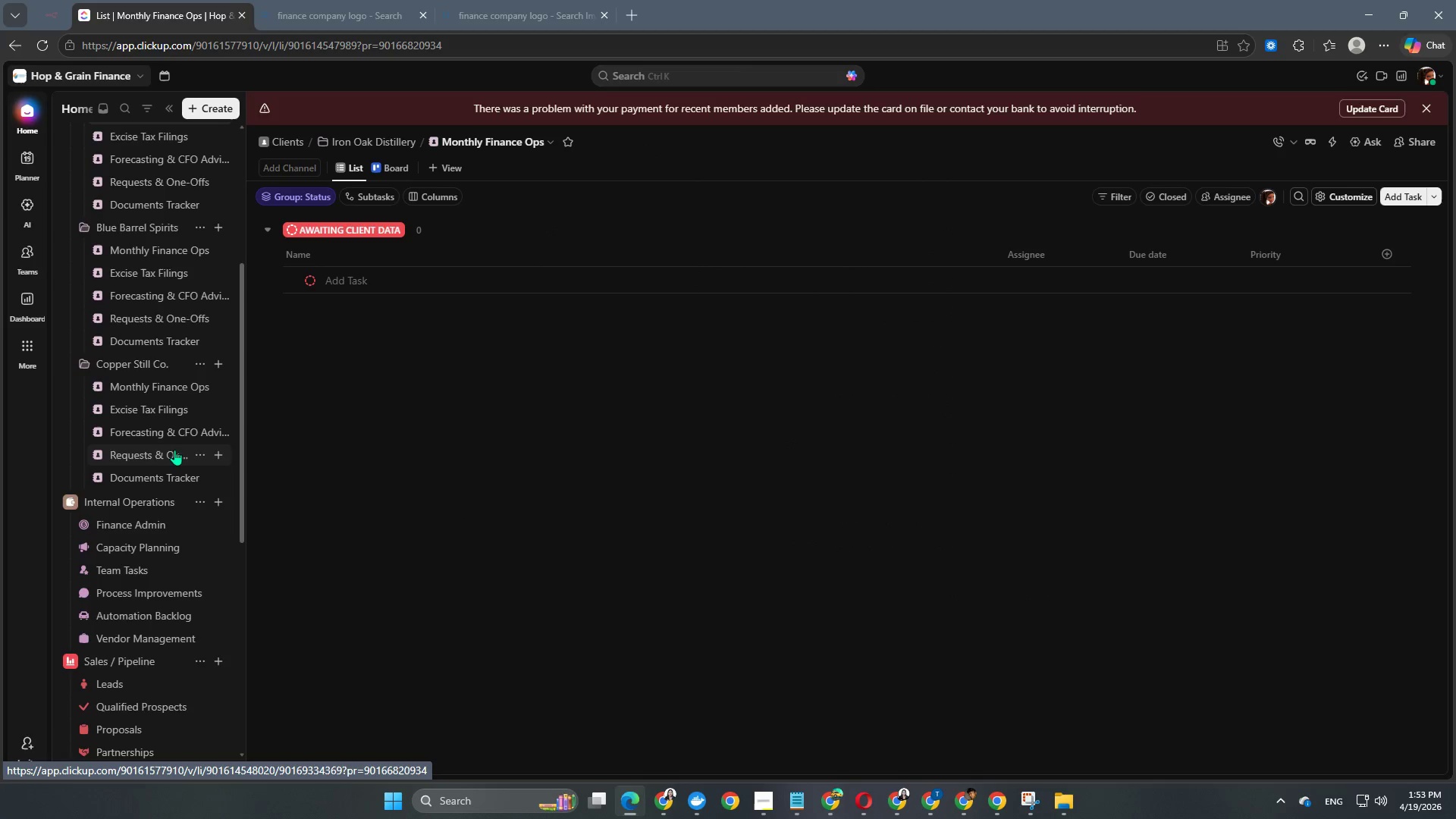 
left_click([195, 454])
 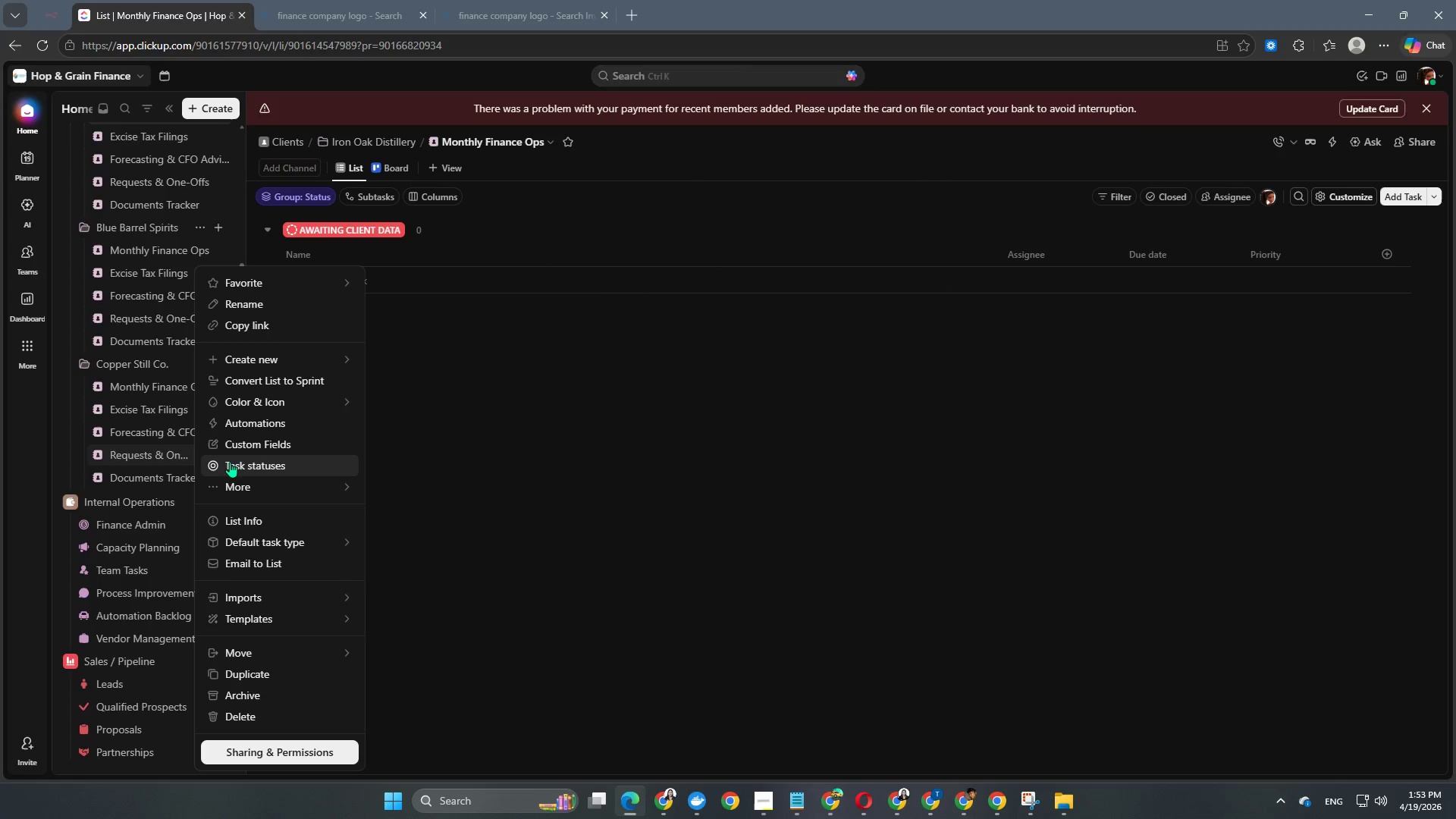 
left_click([237, 464])
 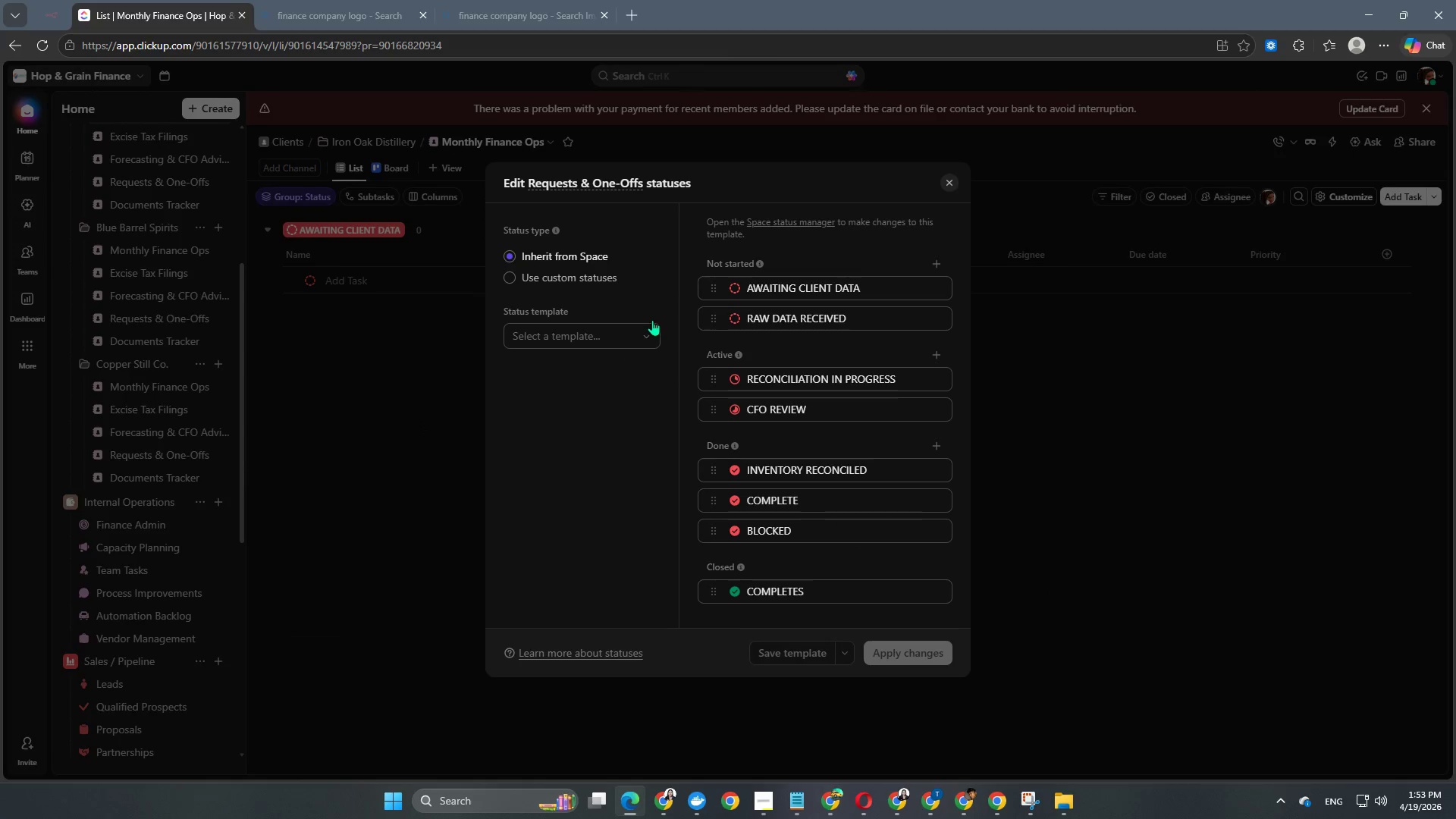 
left_click([597, 277])
 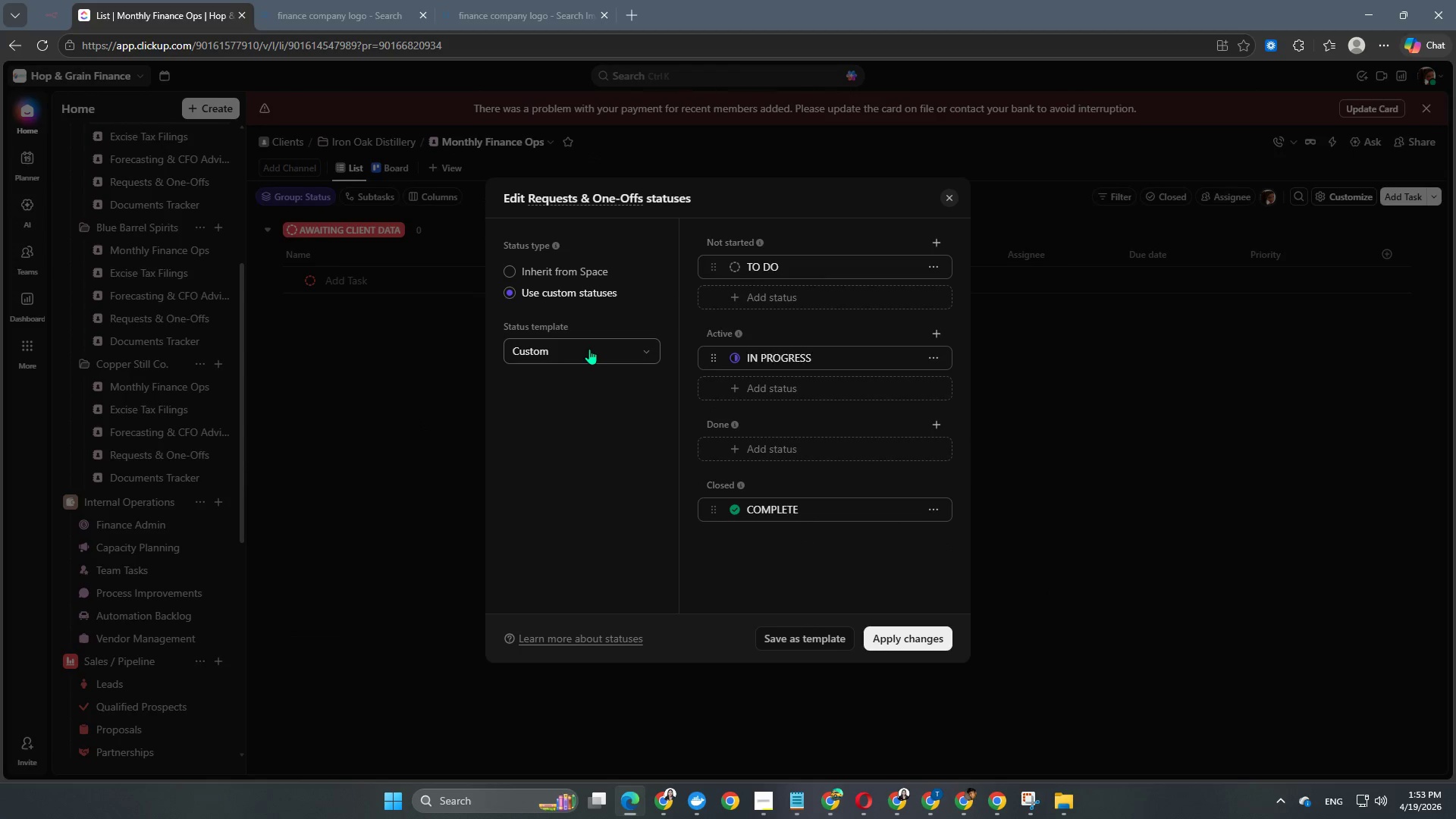 
left_click([589, 349])
 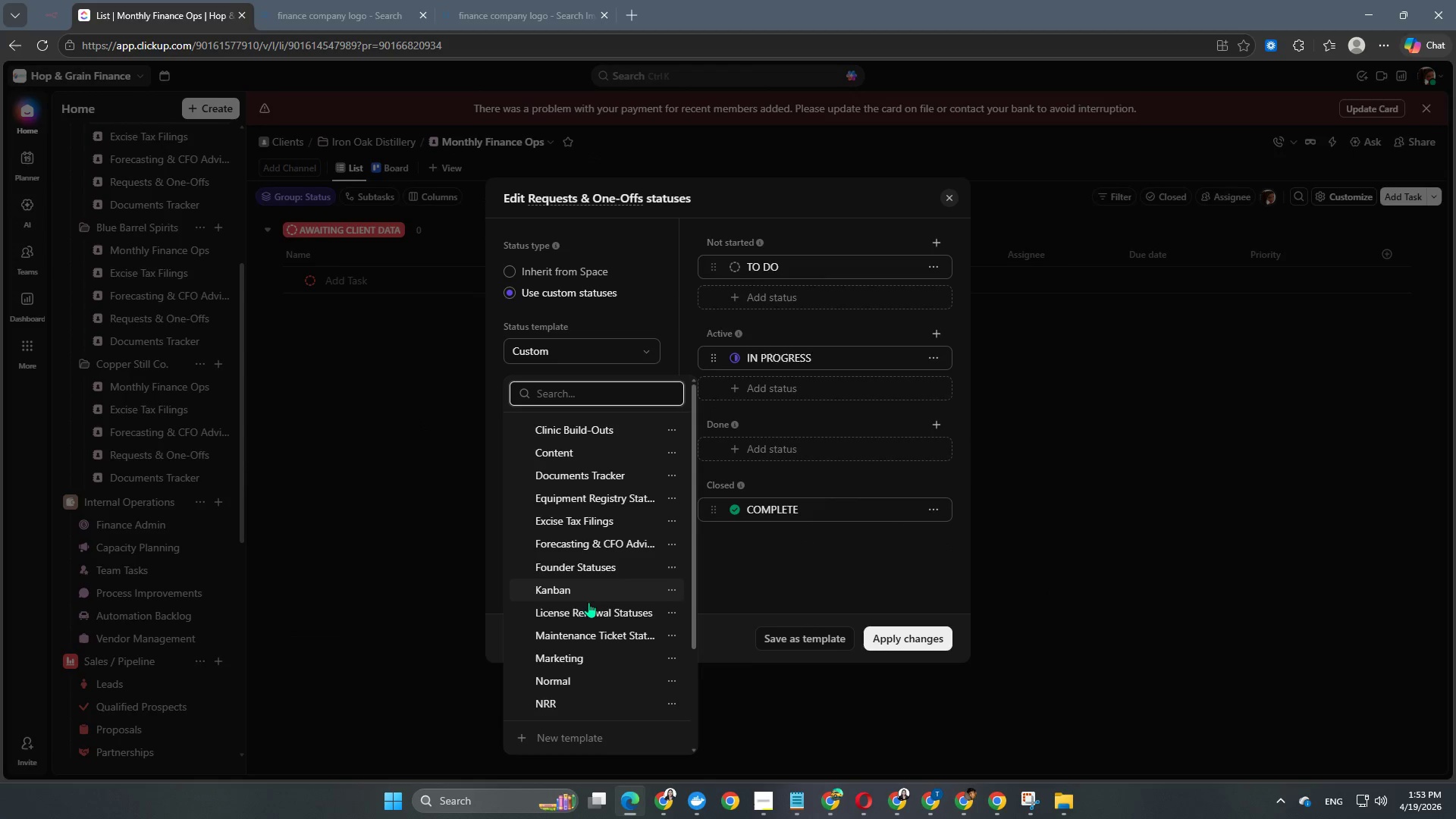 
scroll: coordinate [589, 604], scroll_direction: down, amount: 2.0
 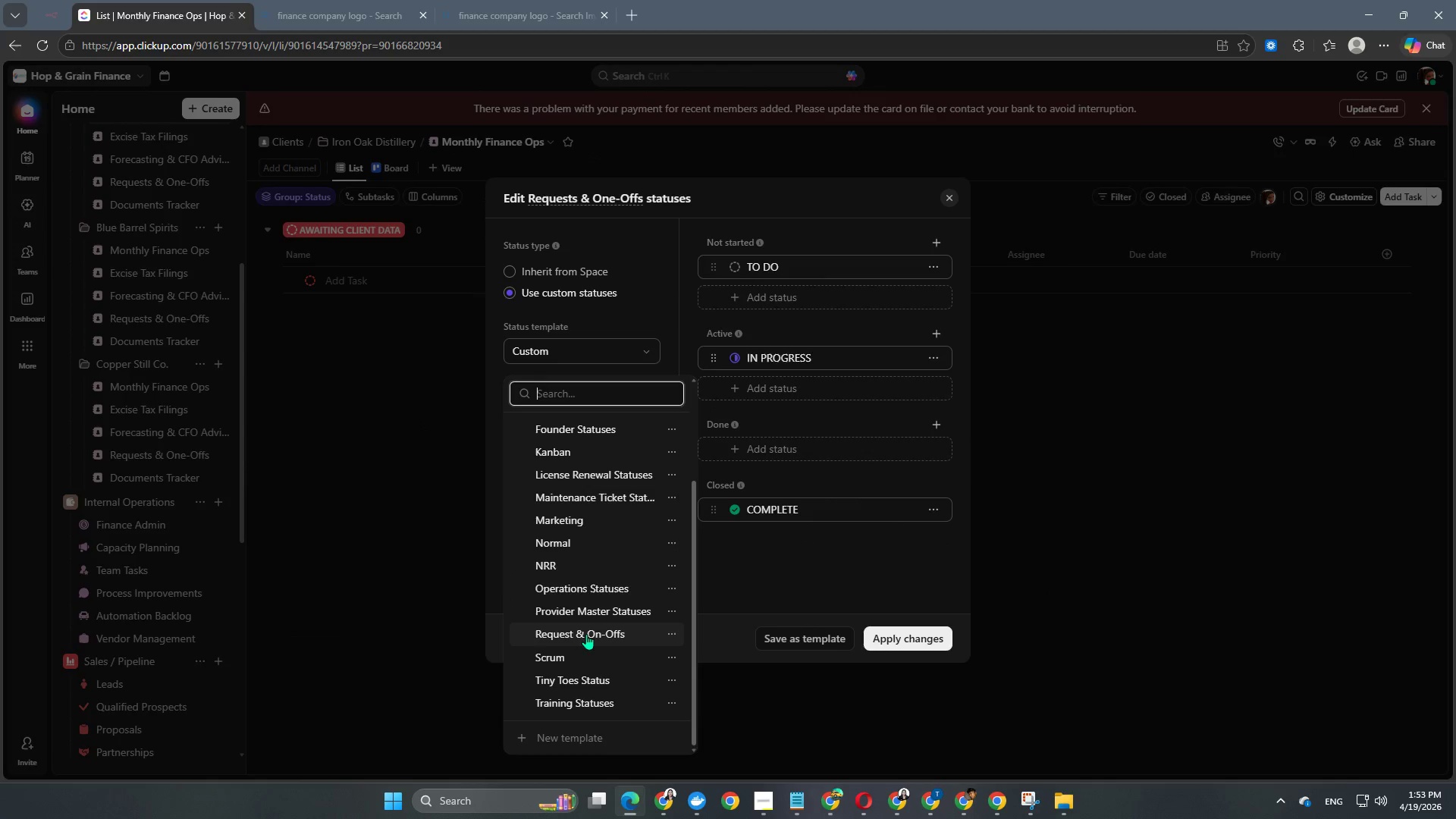 
left_click([586, 634])
 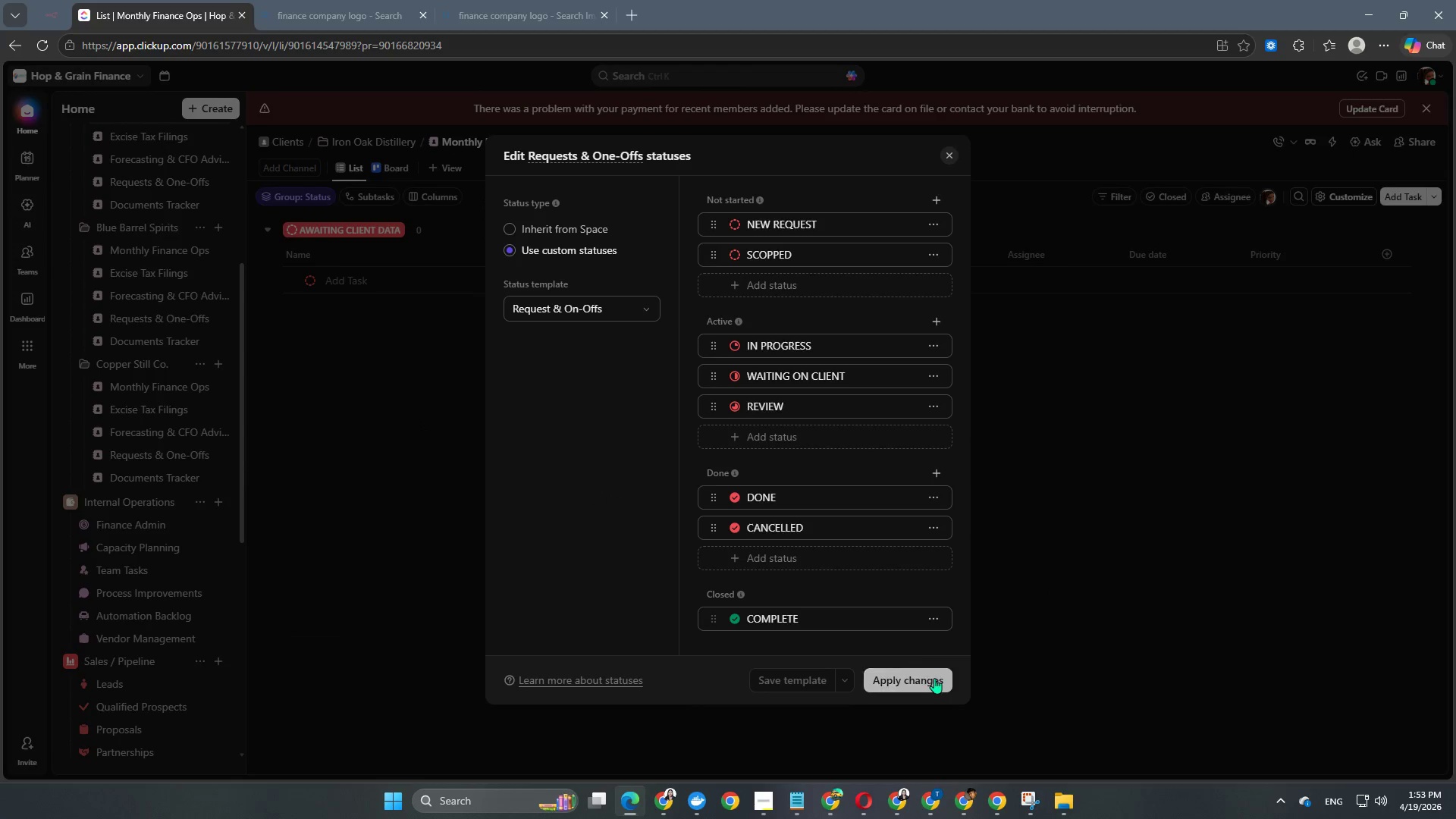 
left_click([934, 681])
 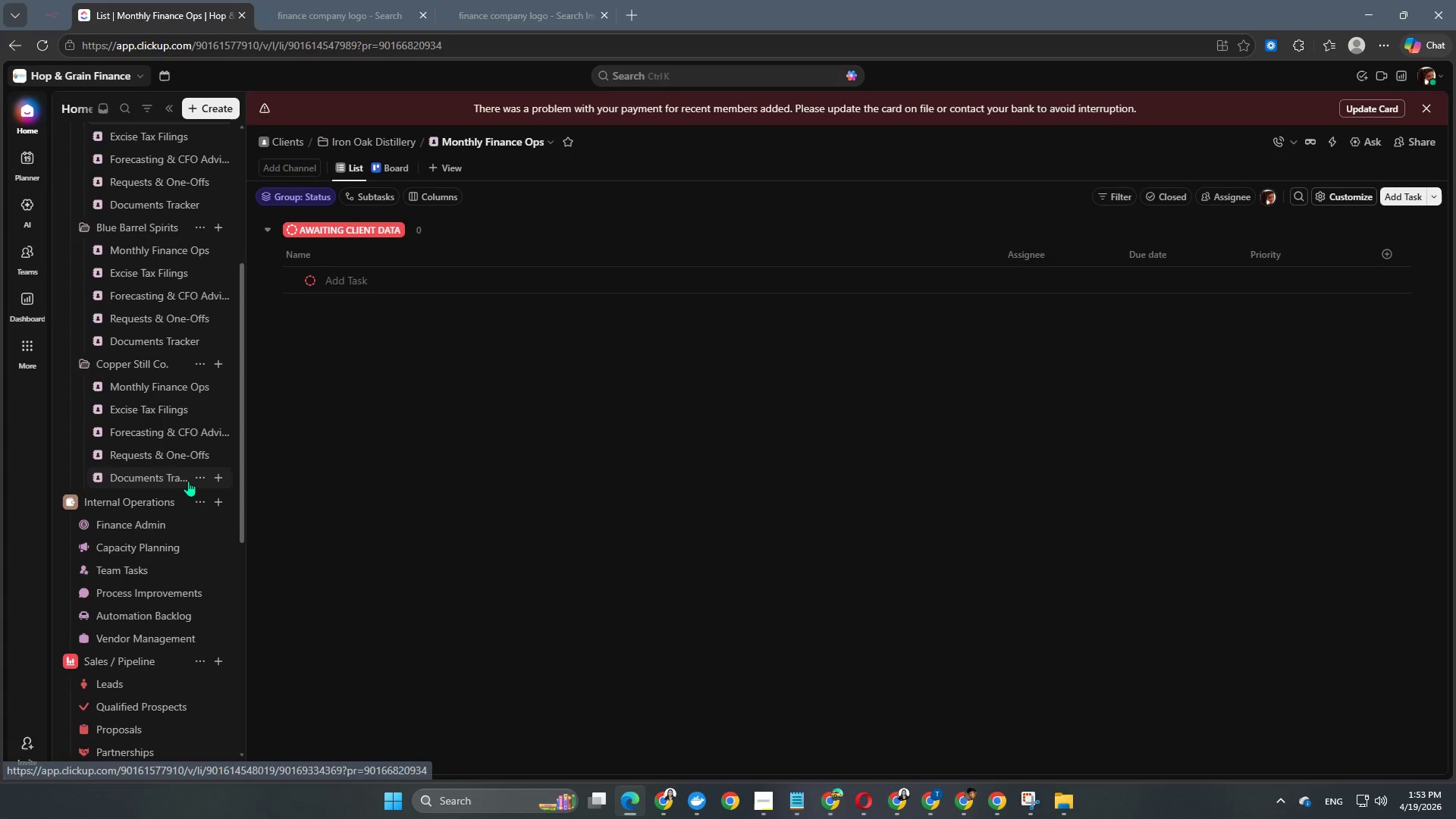 
left_click([193, 480])
 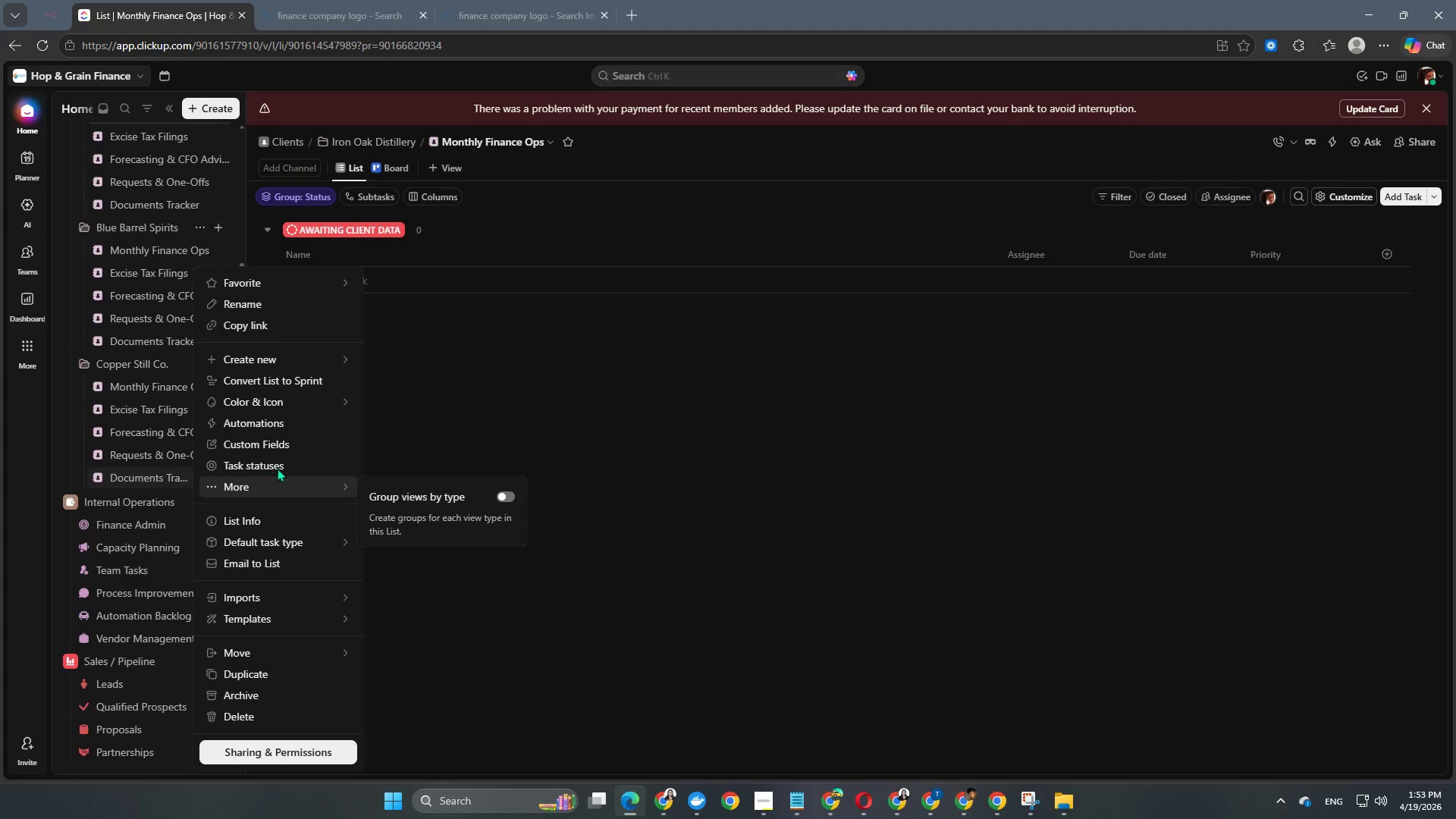 
left_click([296, 459])
 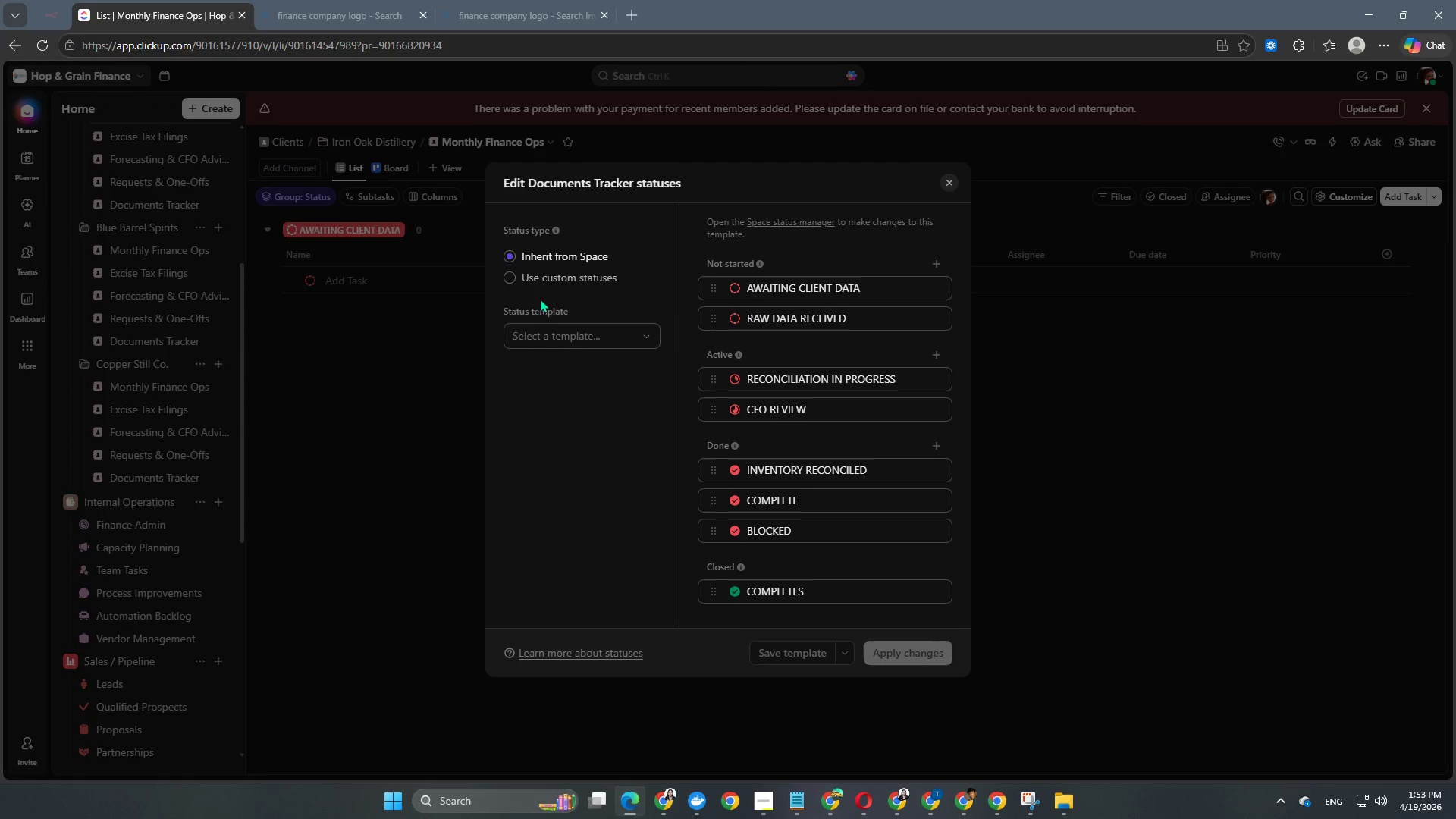 
left_click([555, 281])
 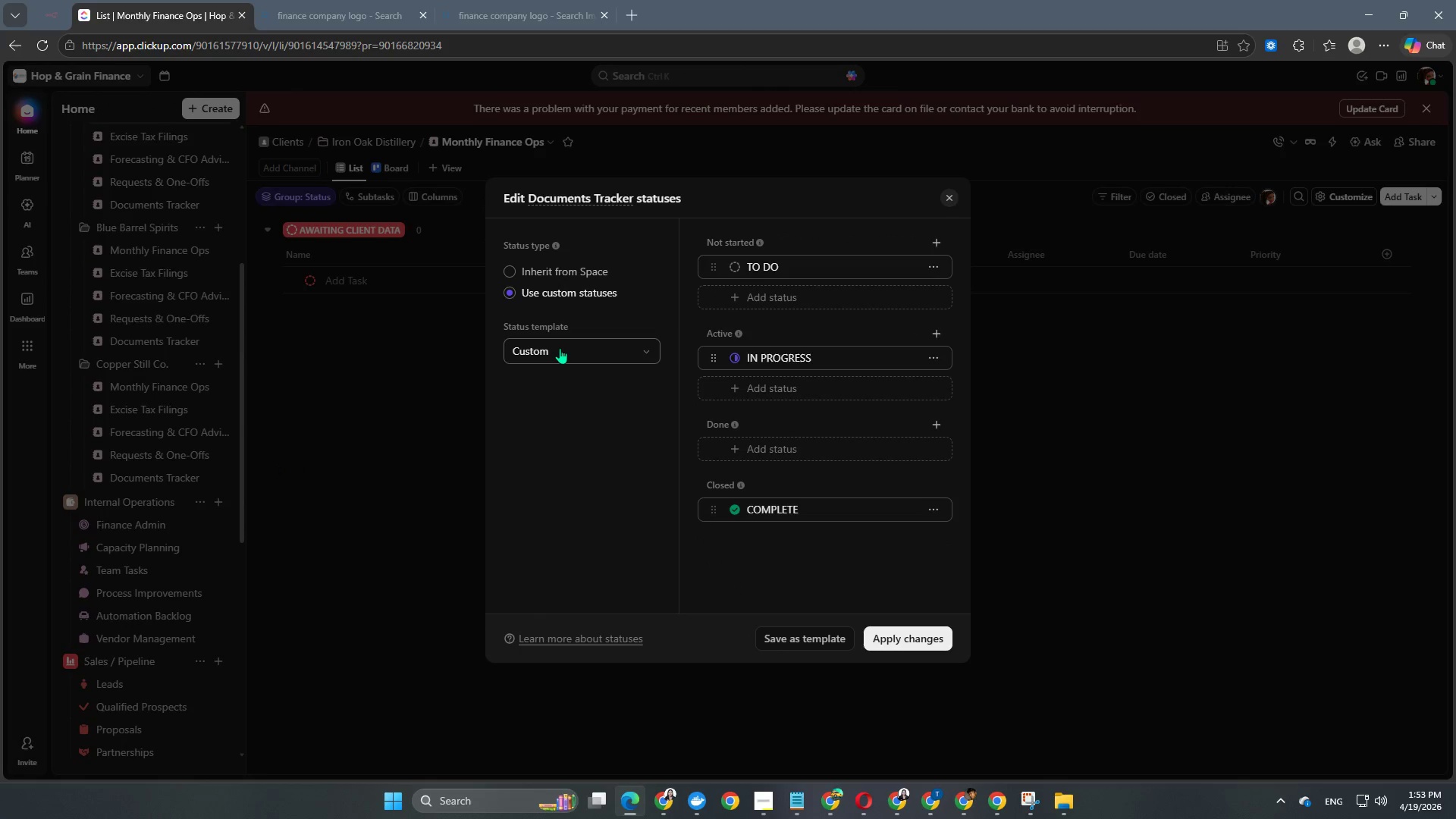 
left_click([560, 349])
 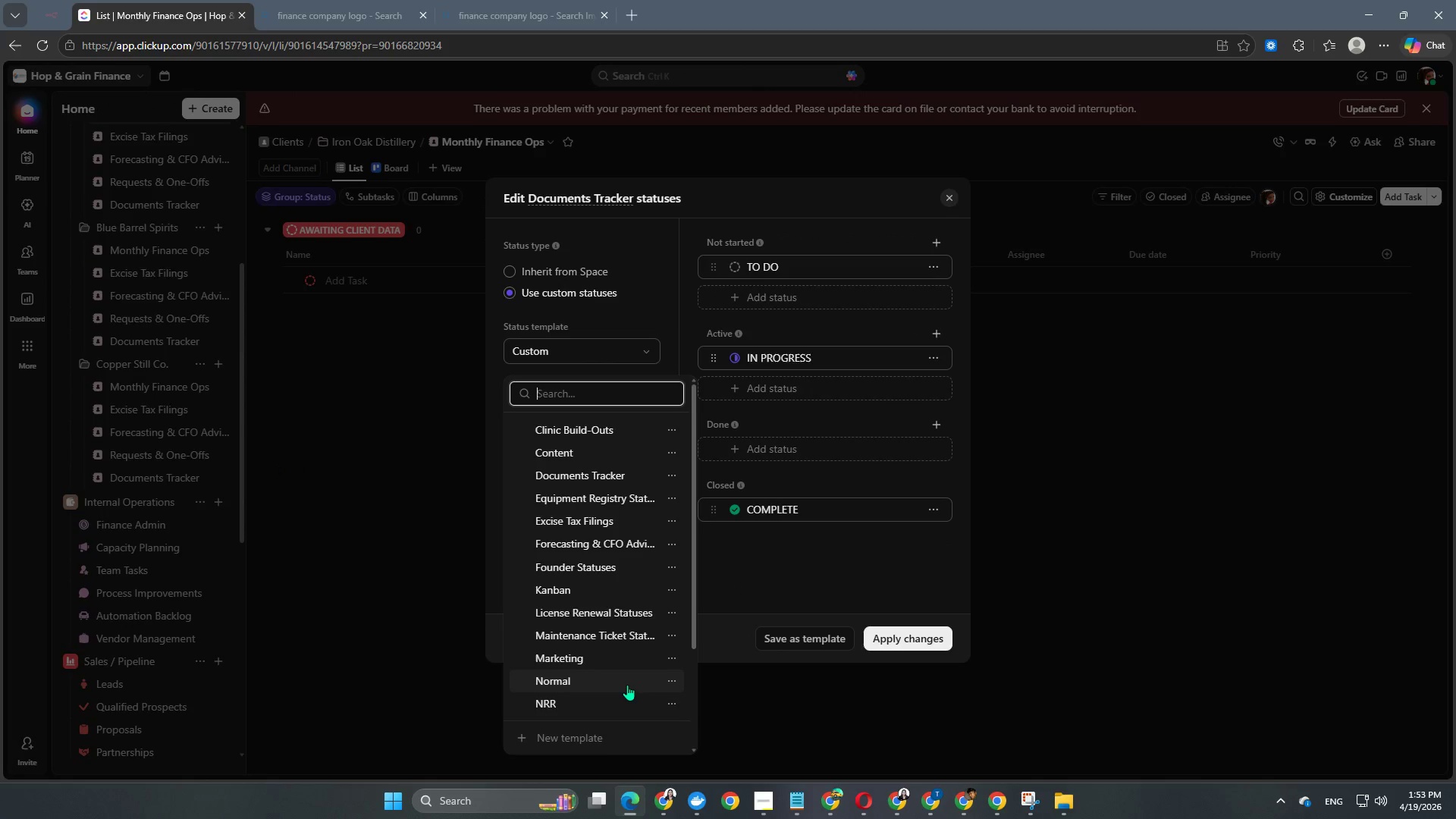 
scroll: coordinate [627, 685], scroll_direction: down, amount: 5.0
 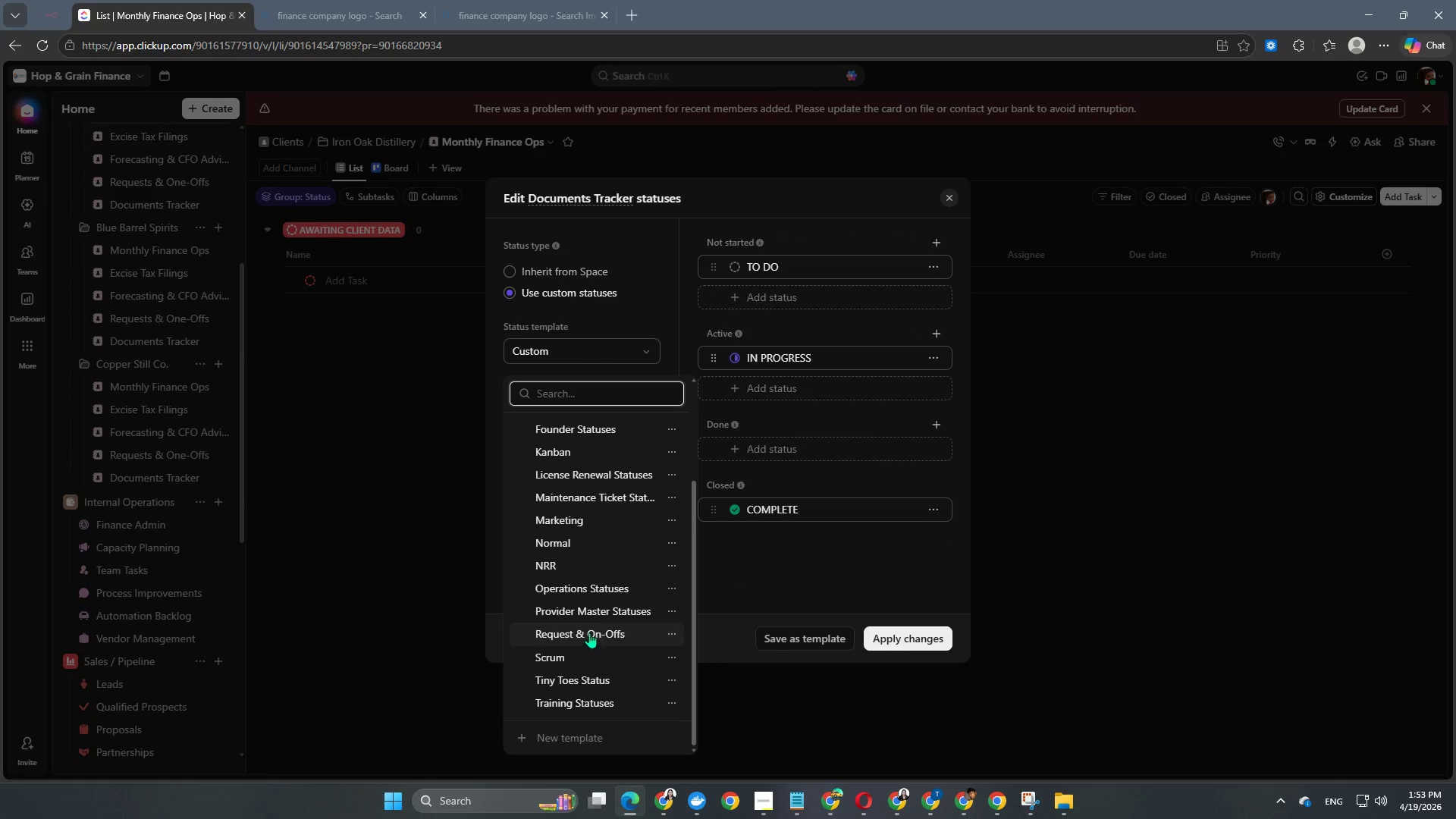 
scroll: coordinate [587, 565], scroll_direction: up, amount: 2.0
 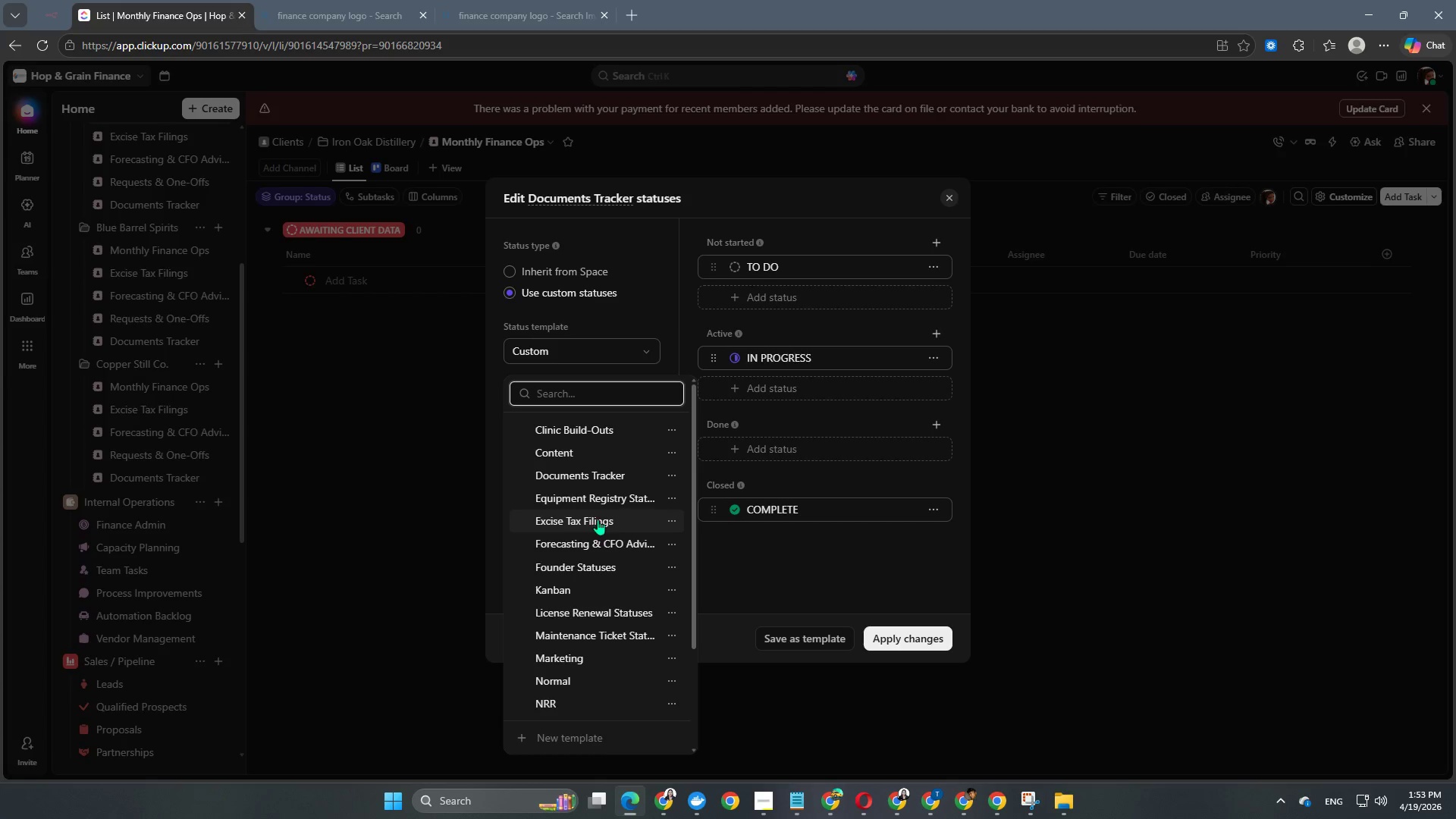 
left_click([610, 472])
 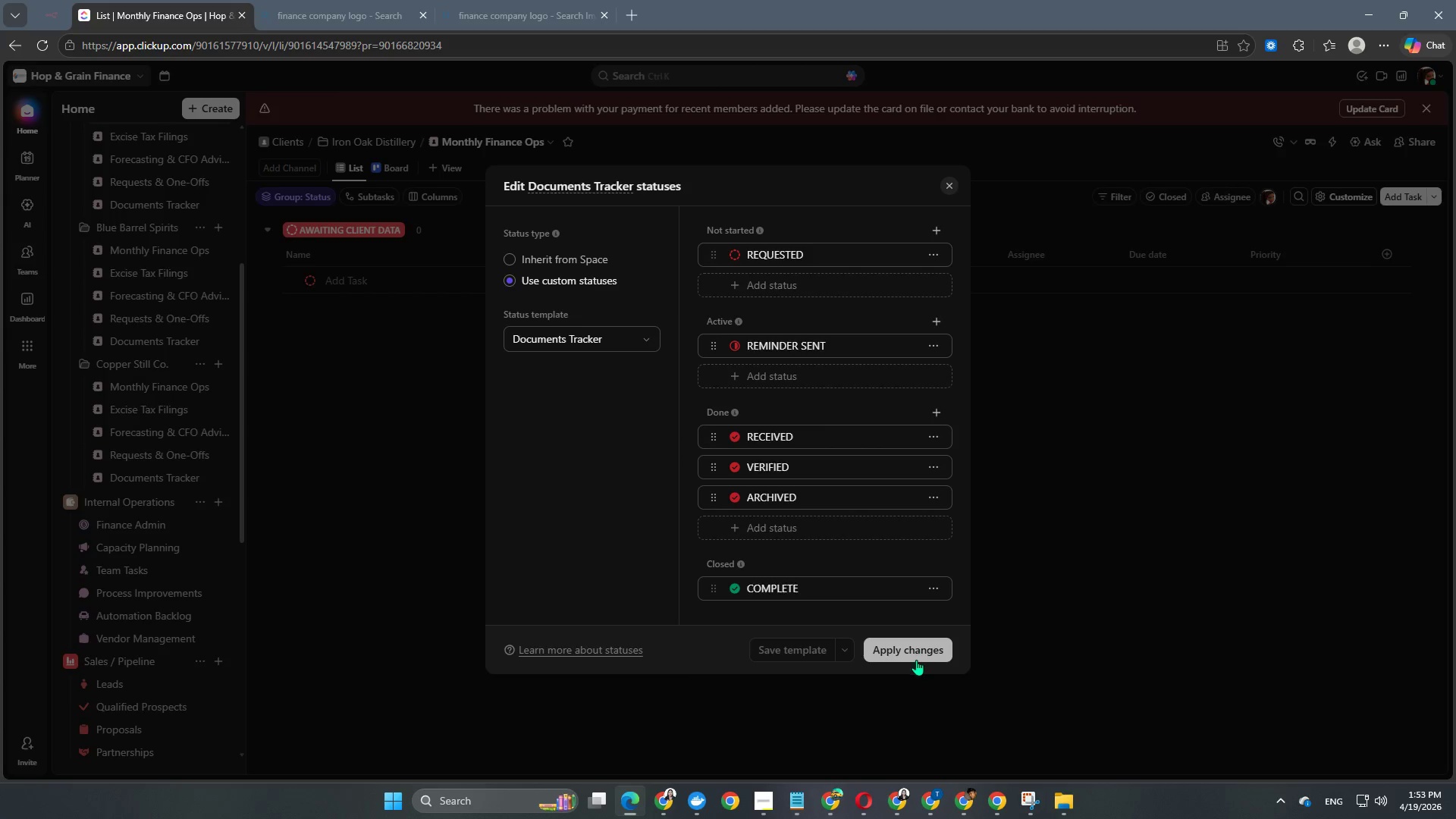 
left_click([920, 654])
 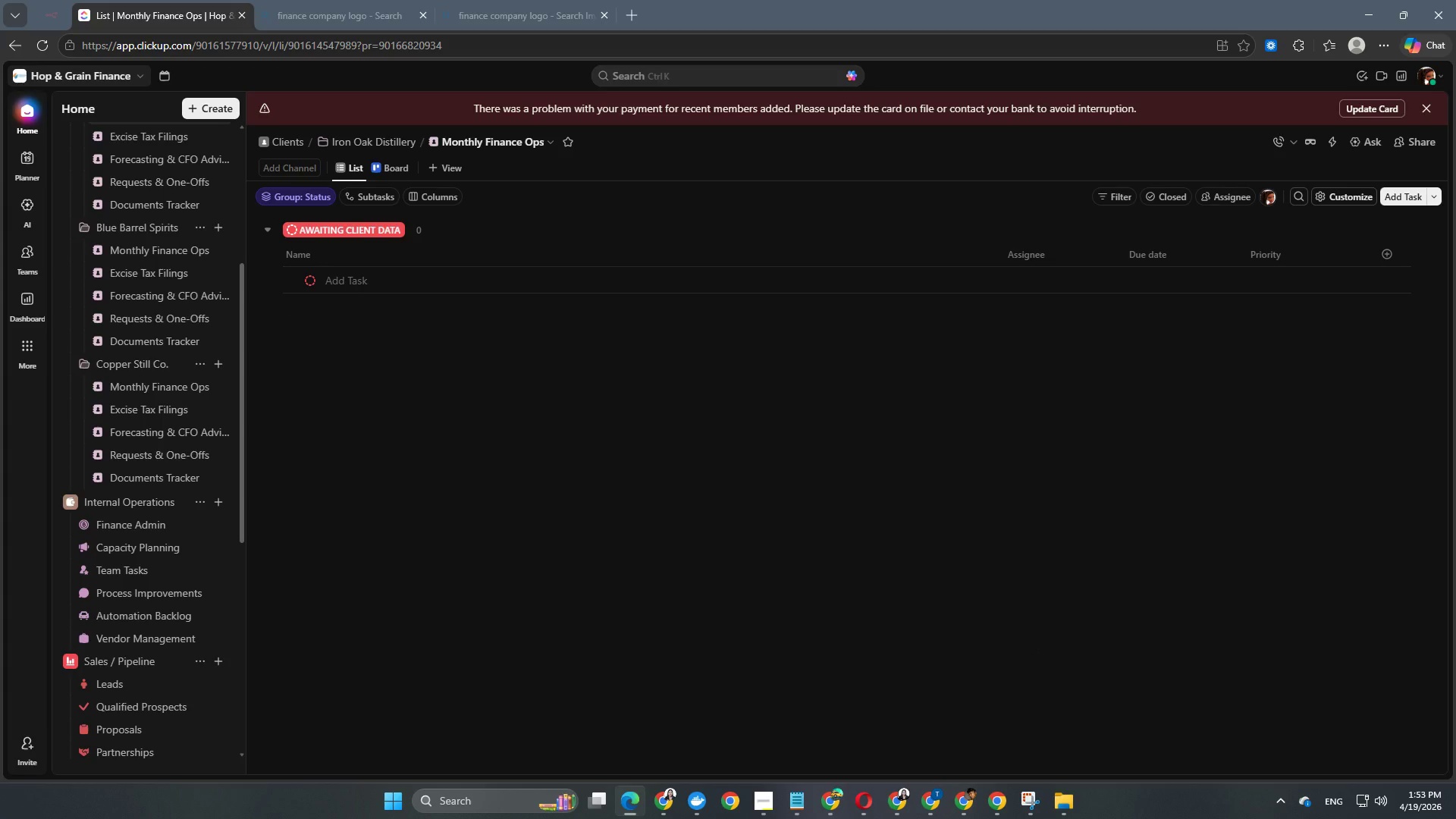 
wait(29.08)
 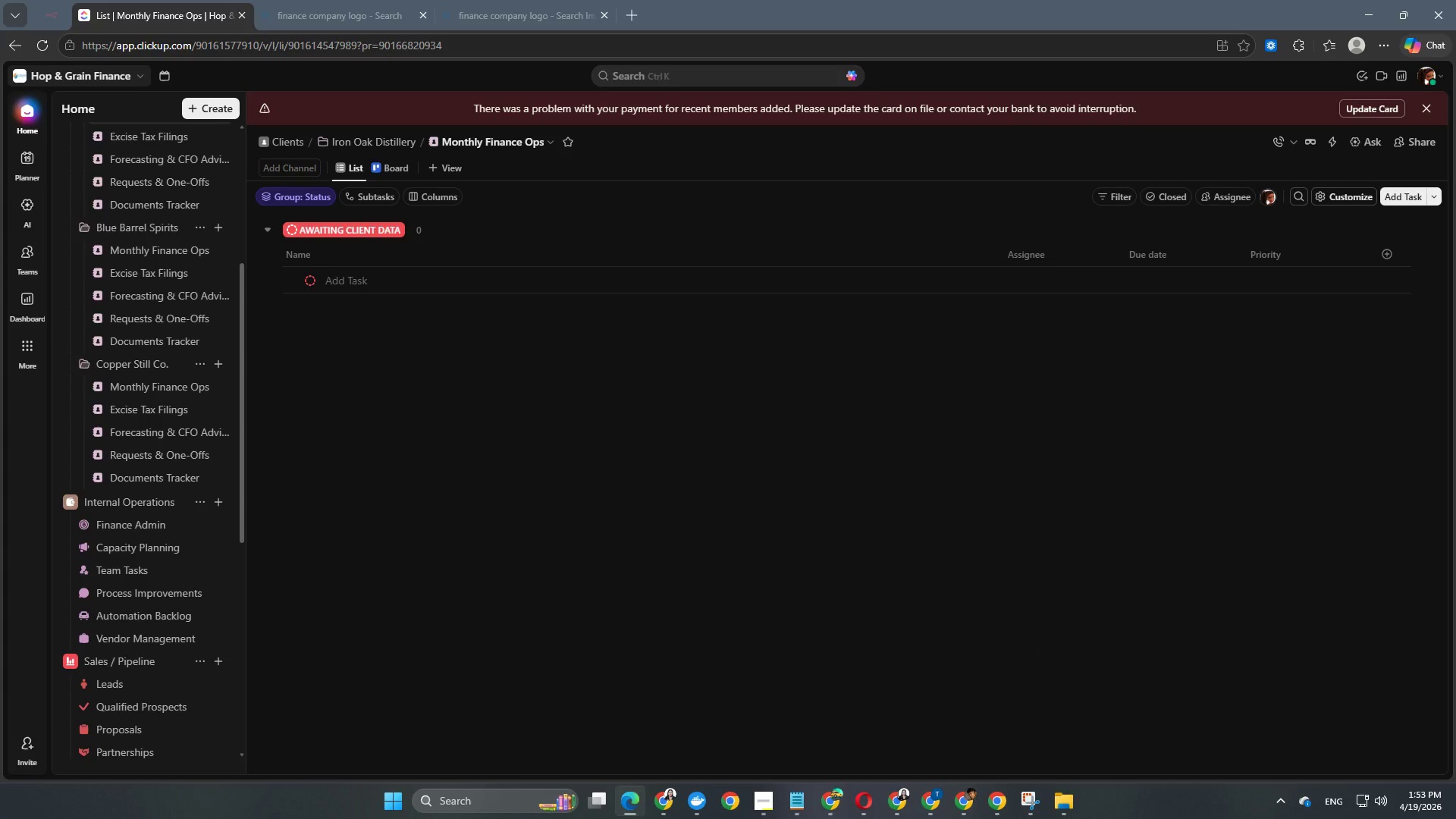 
scroll: coordinate [167, 476], scroll_direction: up, amount: 4.0
 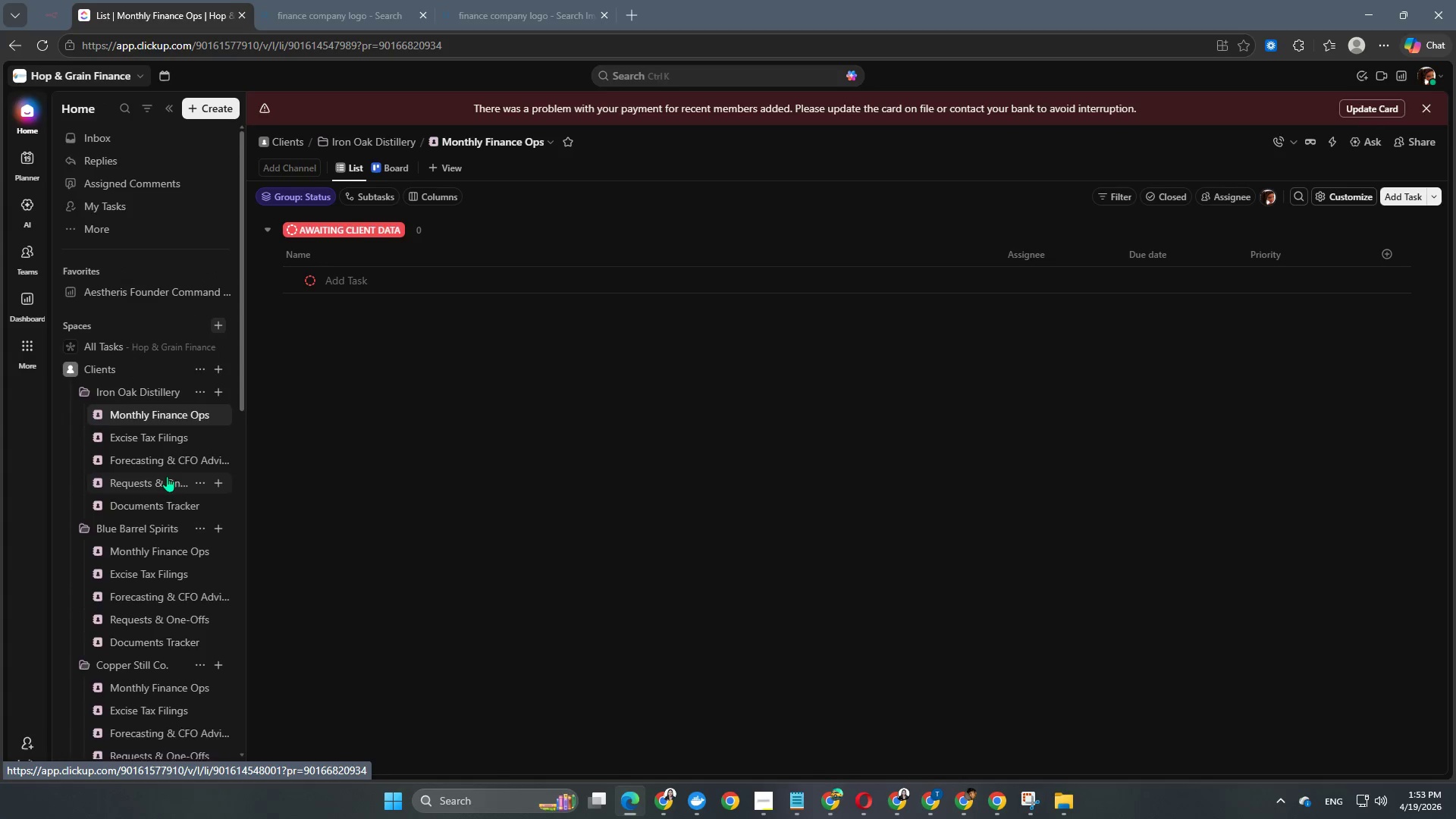 
scroll: coordinate [167, 476], scroll_direction: down, amount: 1.0
 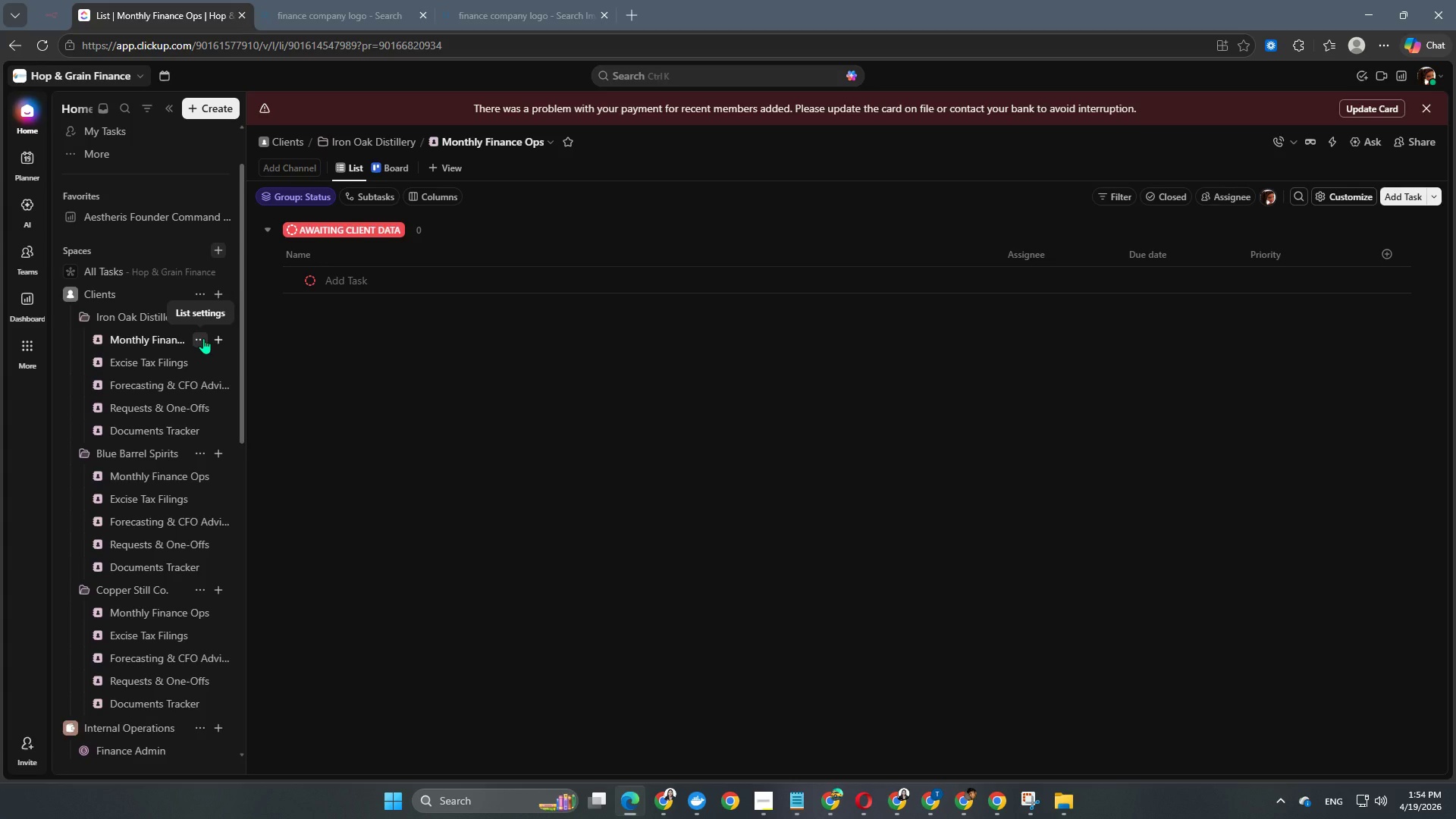 
wait(46.95)
 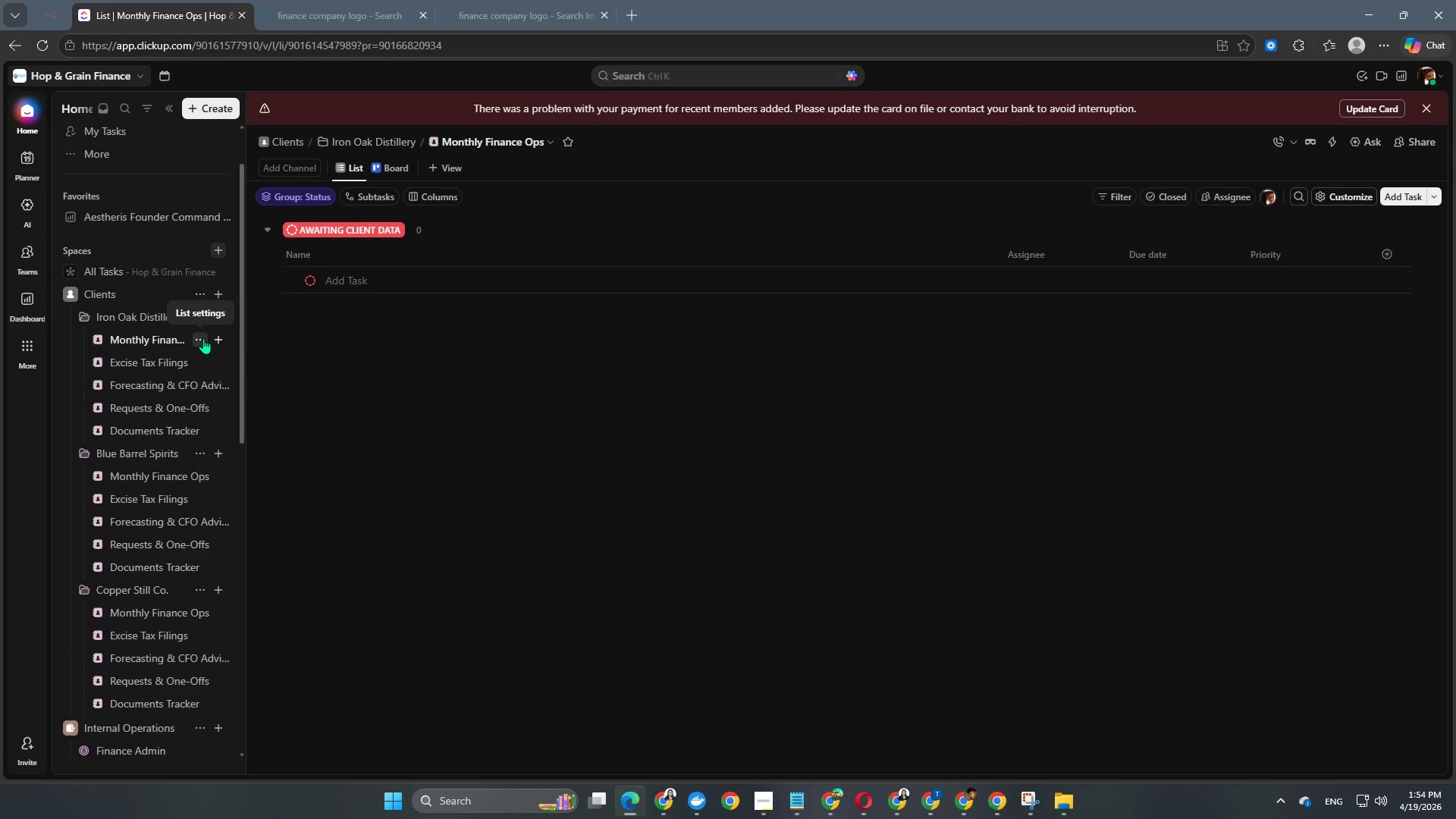 
scroll: coordinate [174, 432], scroll_direction: down, amount: 1.0
 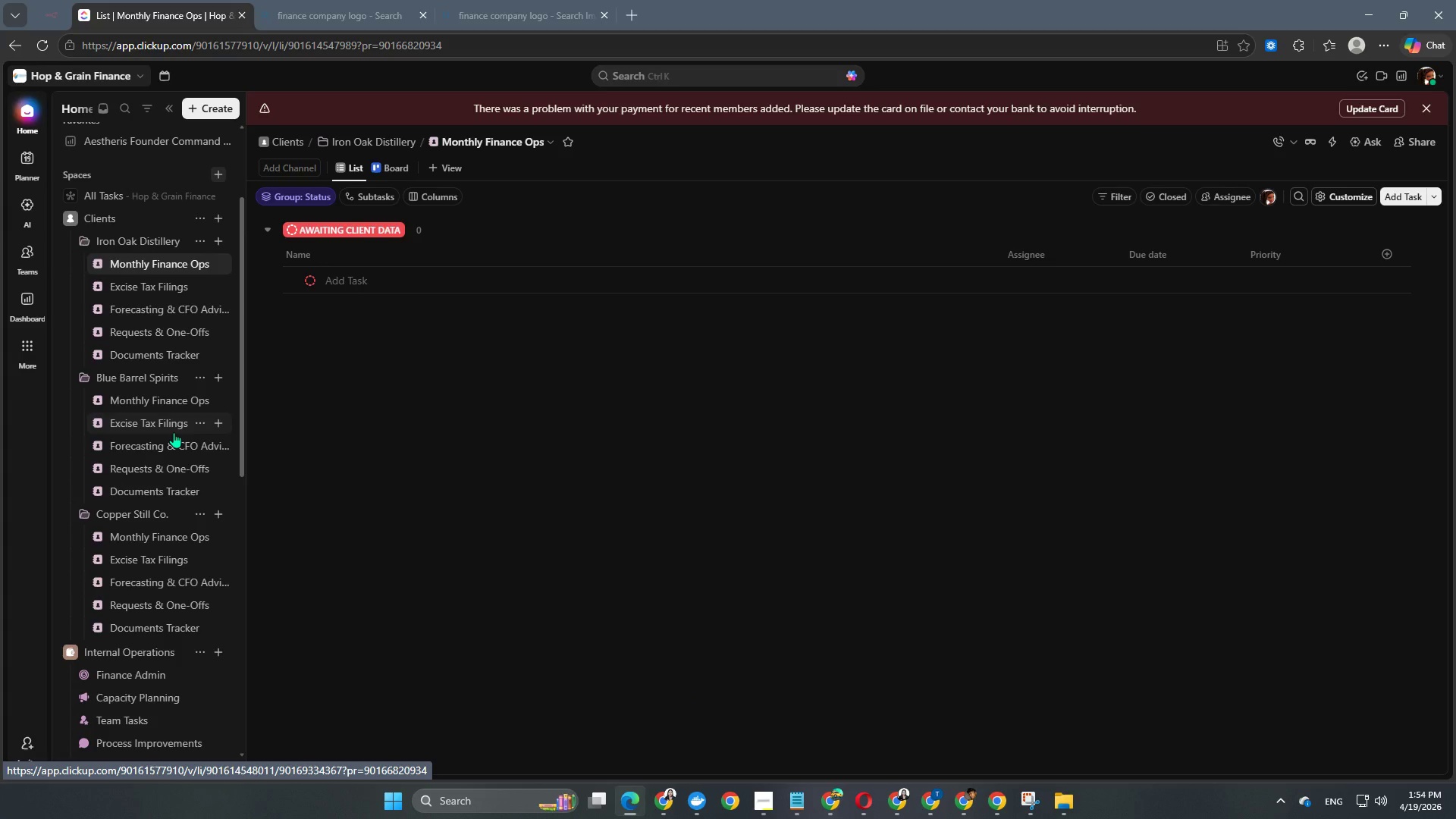 
wait(9.76)
 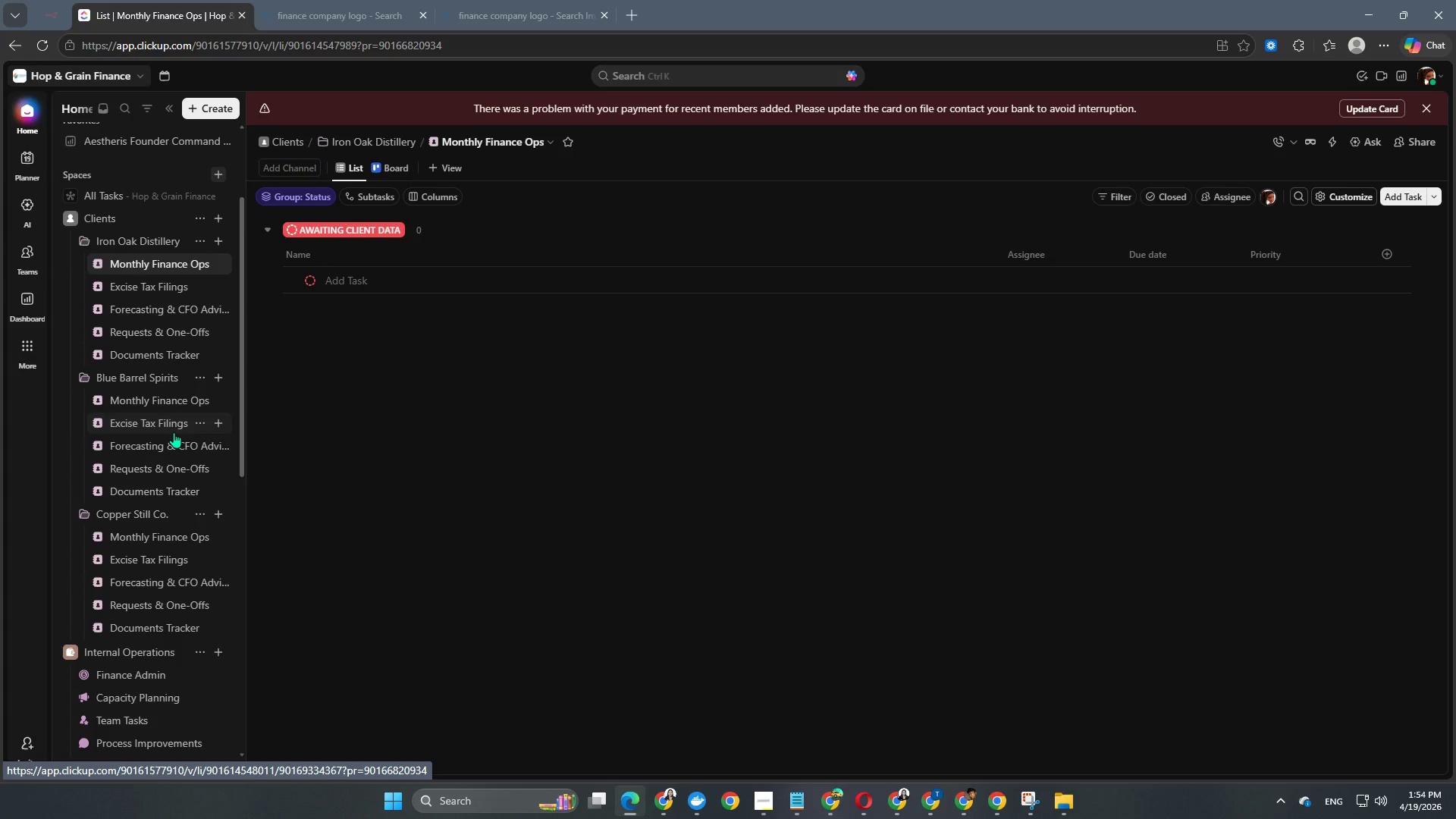 
left_click([202, 262])
 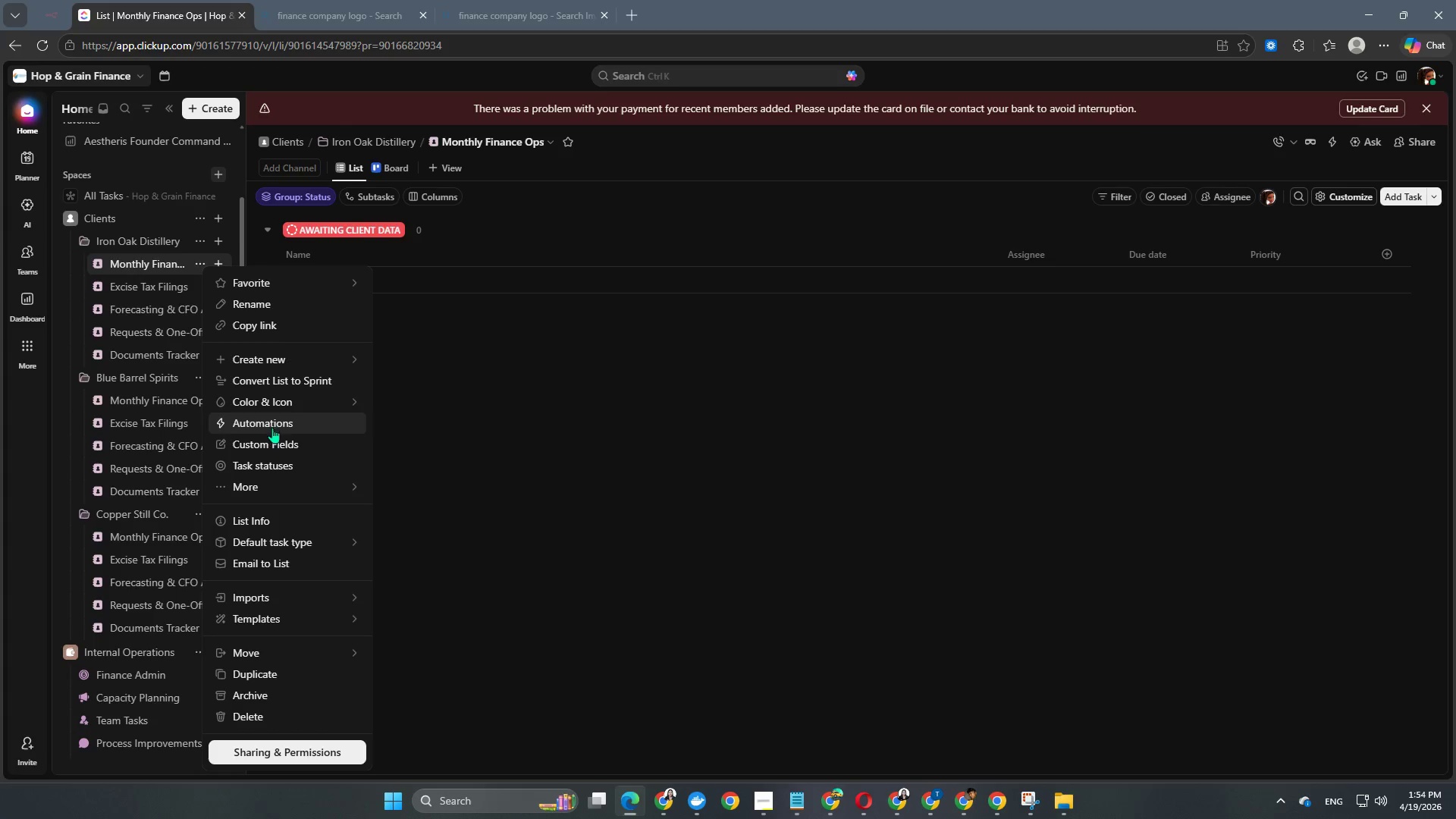 
left_click([272, 440])
 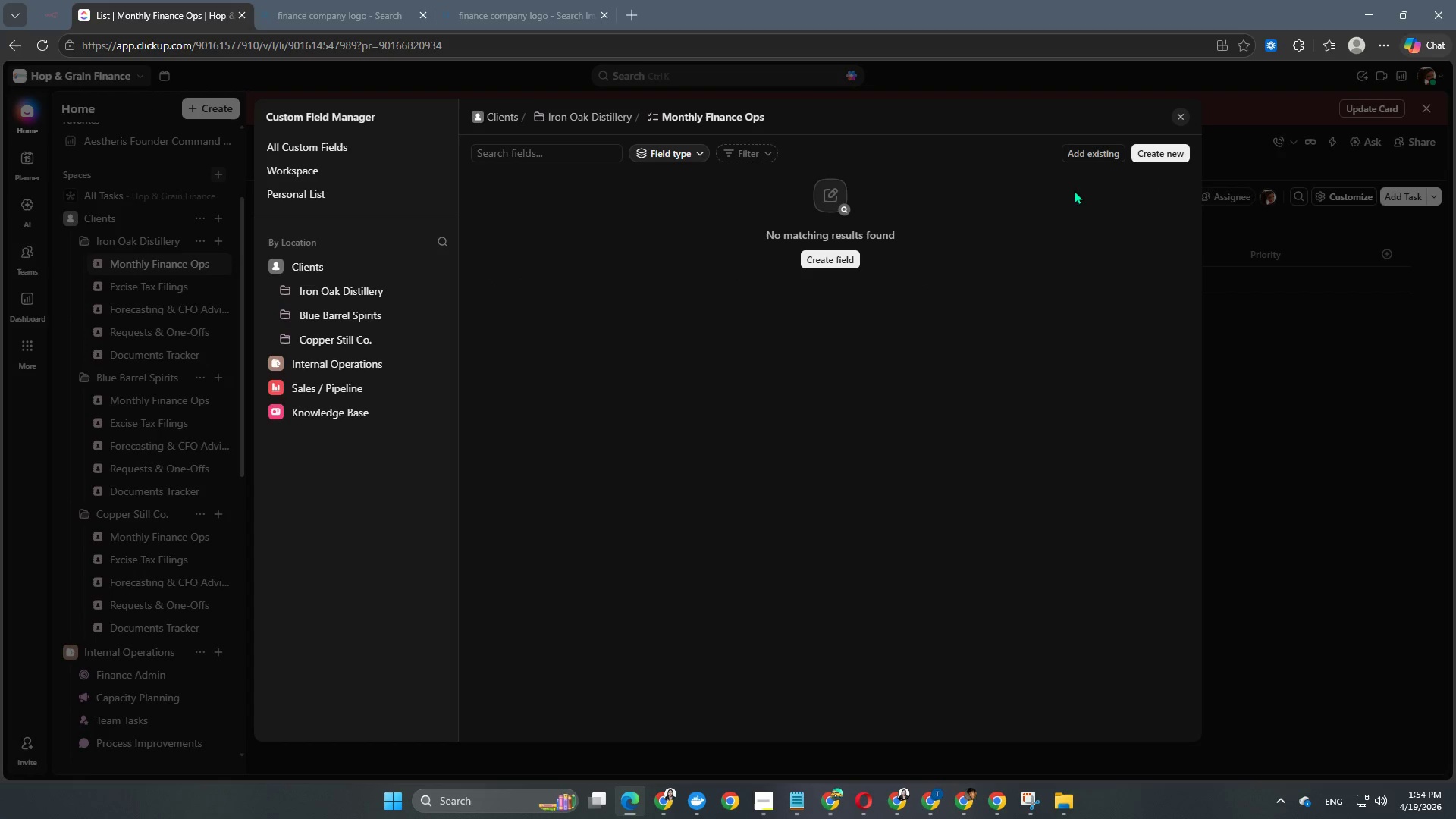 
left_click([1153, 147])
 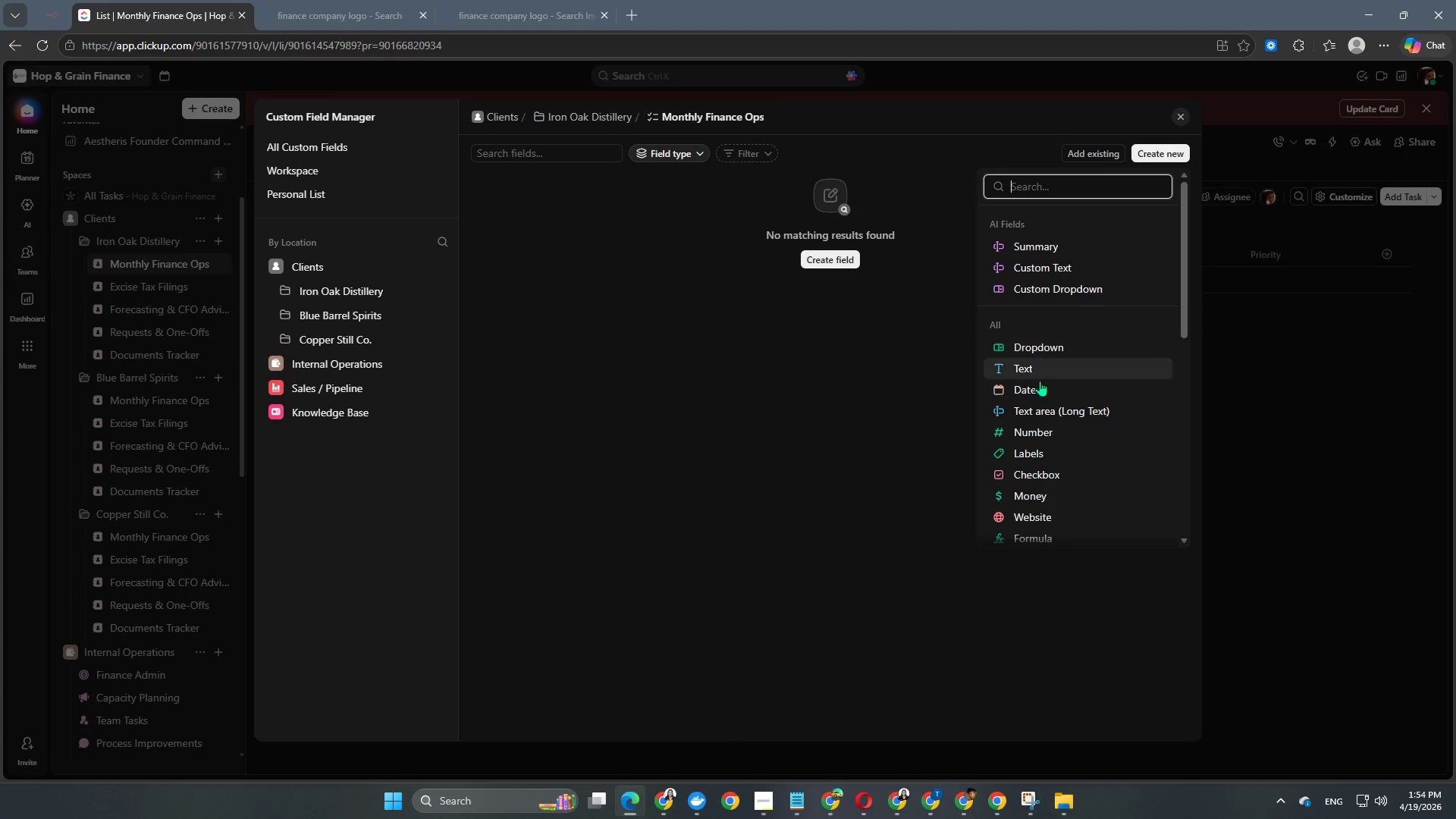 
left_click([1046, 428])
 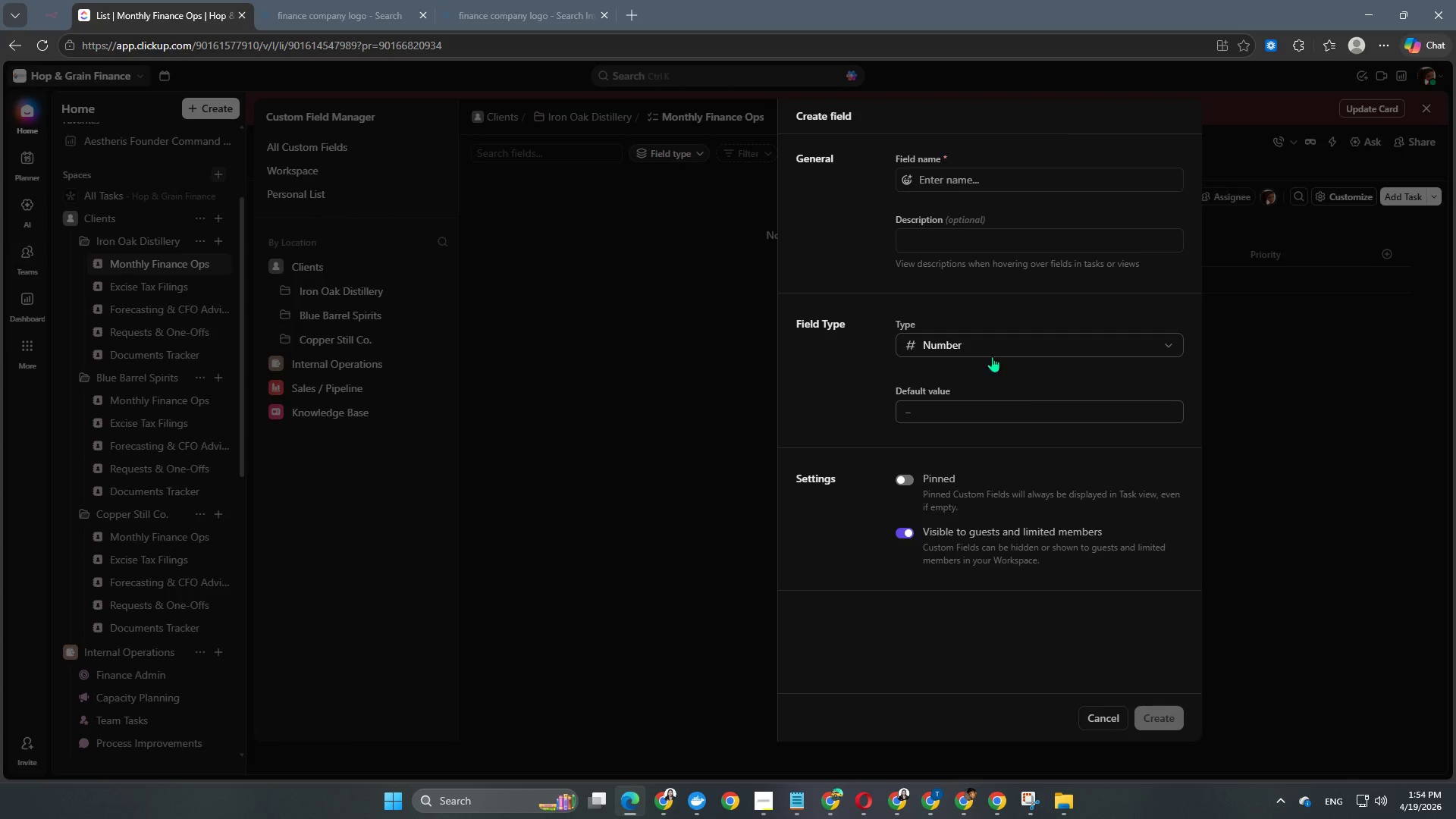 
left_click([969, 171])
 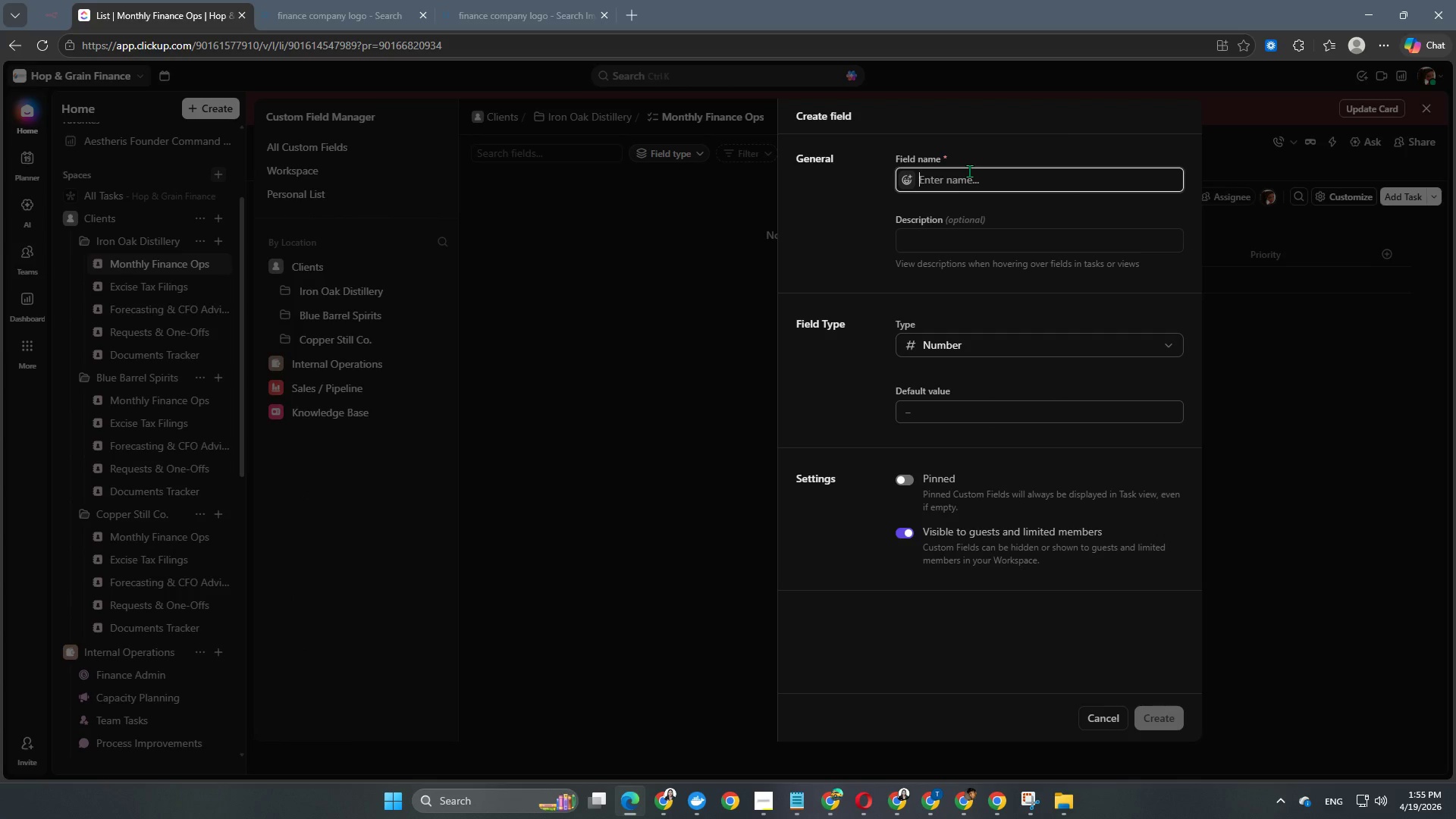 
type(Inventoy)
 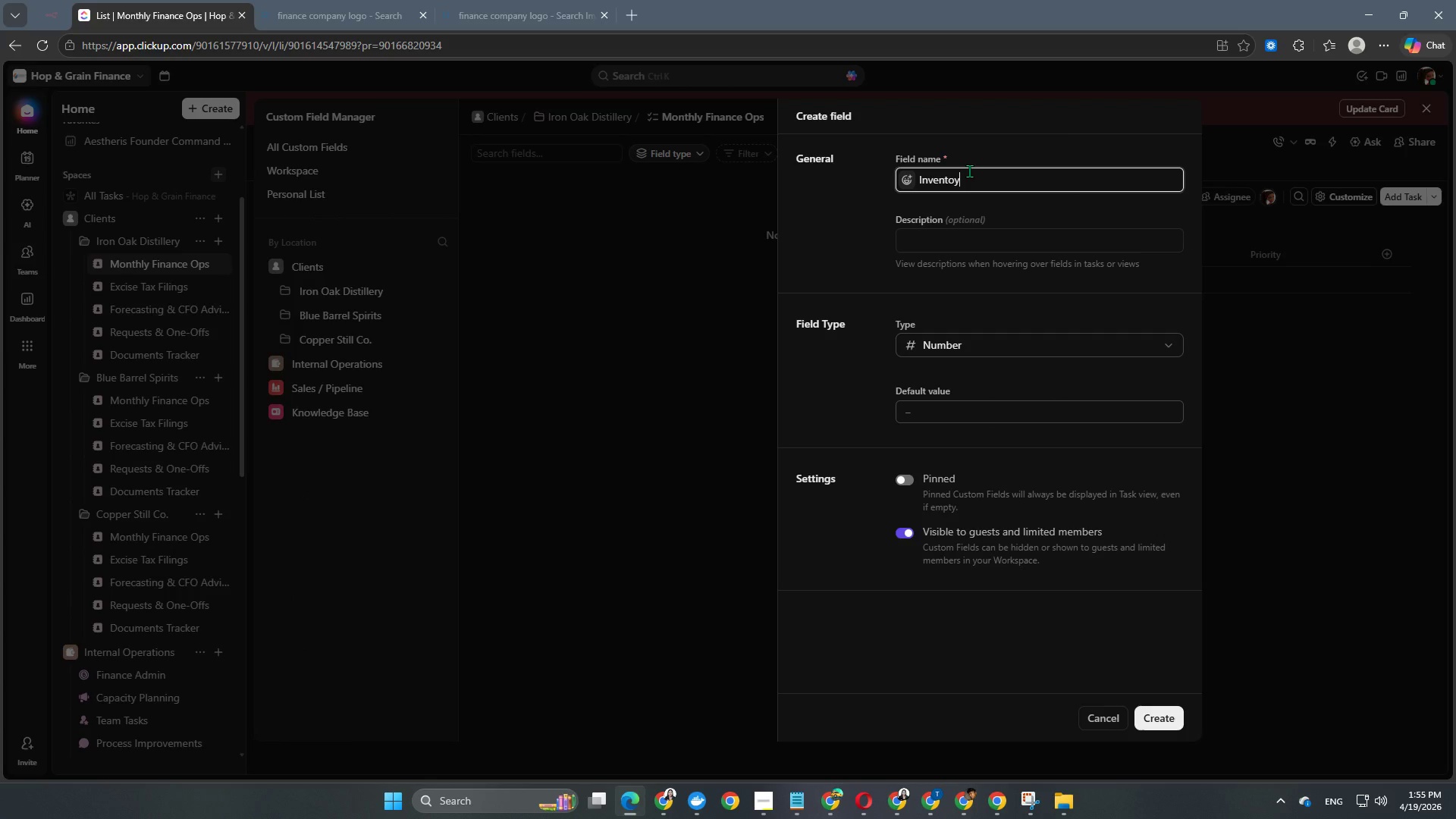 
hold_key(key=Backspace, duration=0.88)
 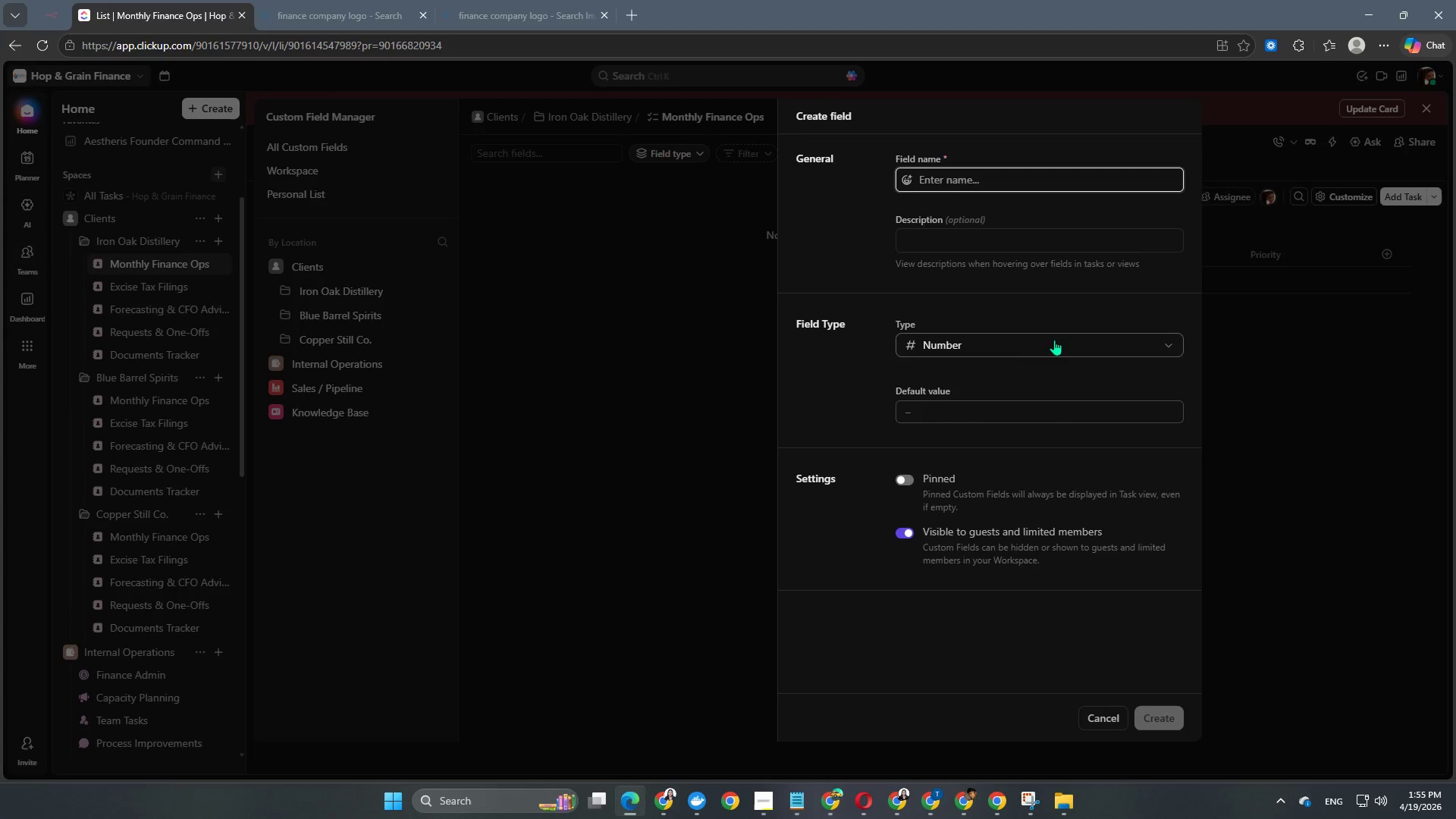 
left_click([1054, 340])
 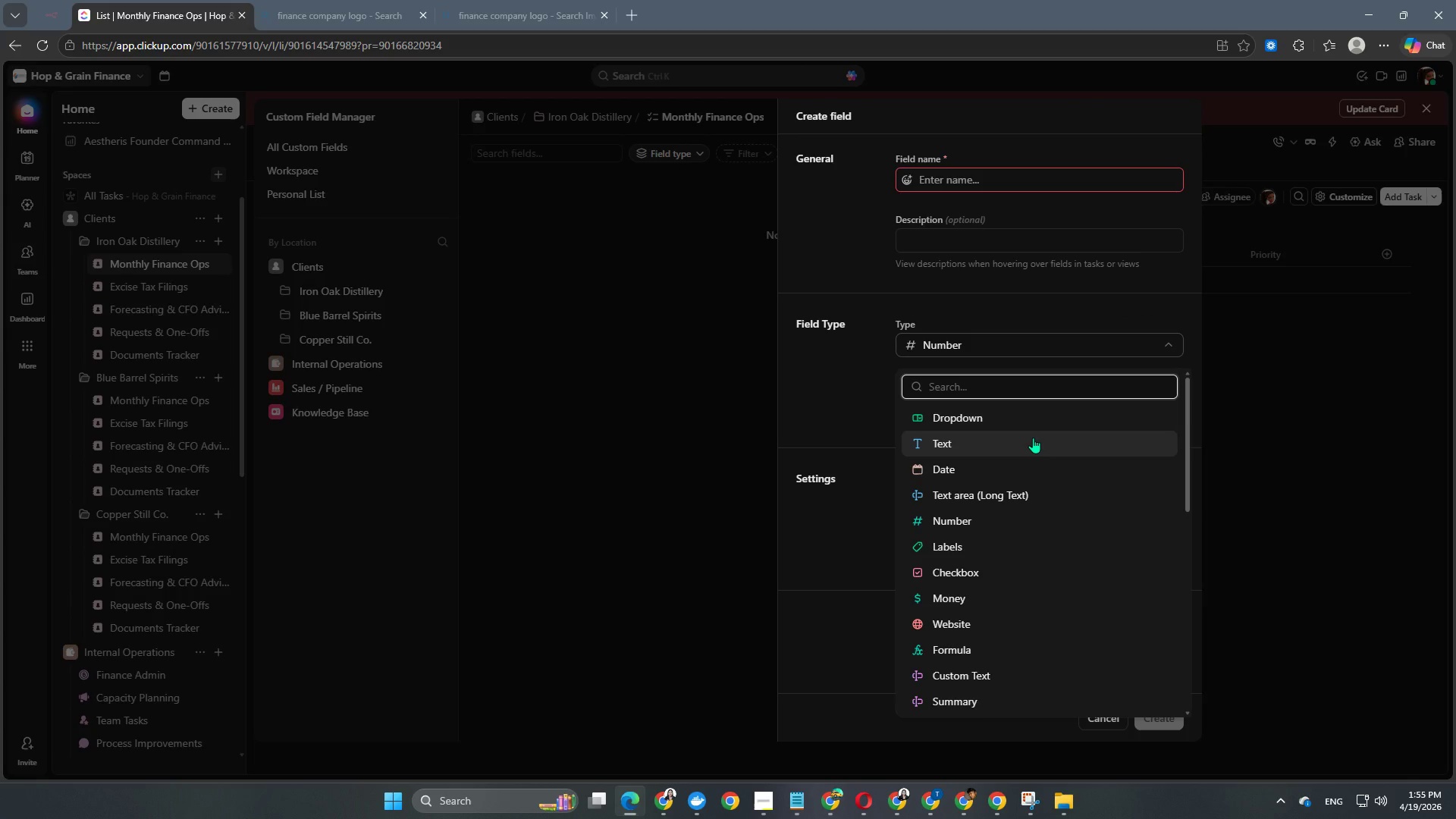 
scroll: coordinate [1023, 441], scroll_direction: down, amount: 7.0
 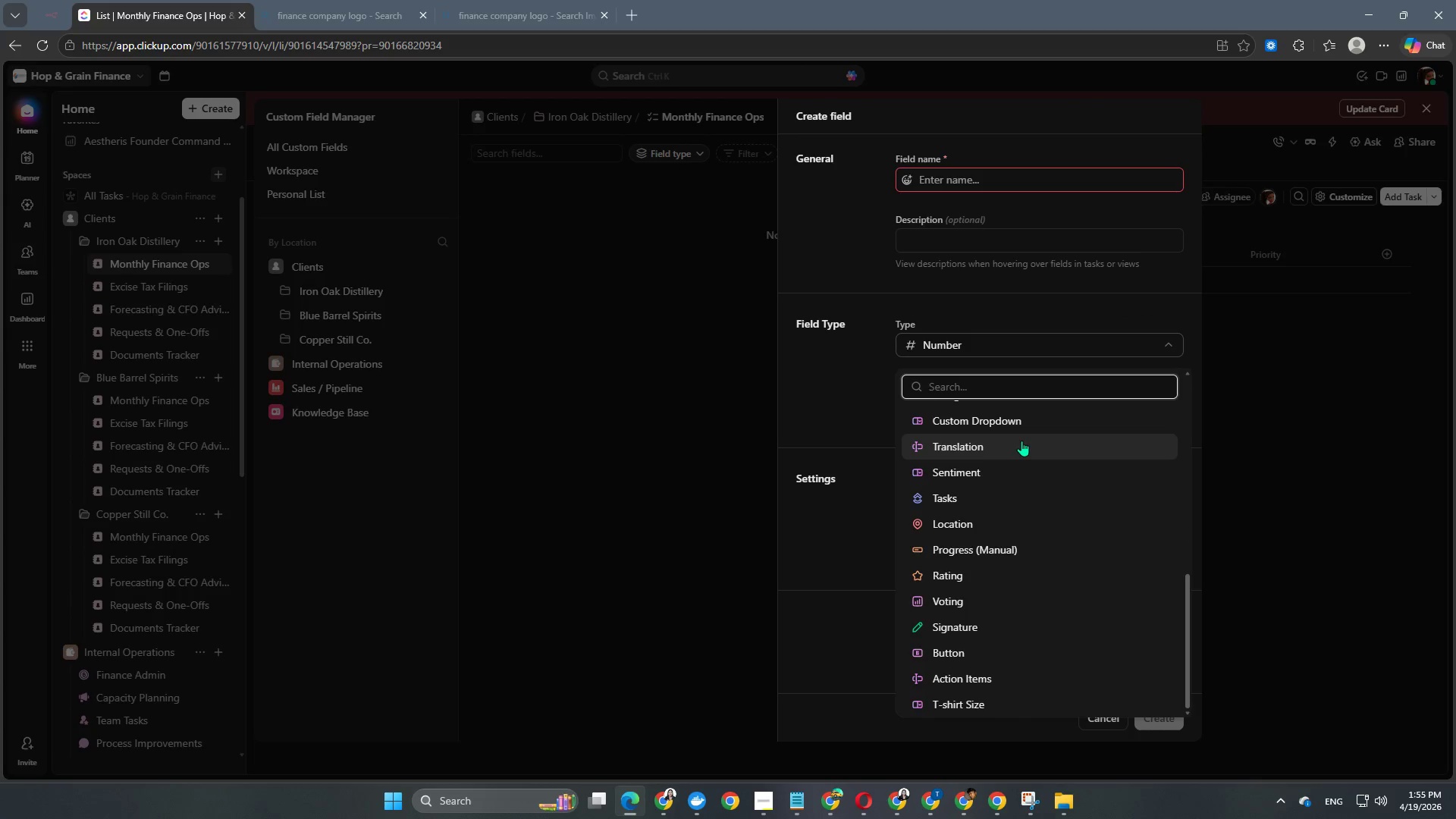 
scroll: coordinate [1021, 441], scroll_direction: down, amount: 1.0
 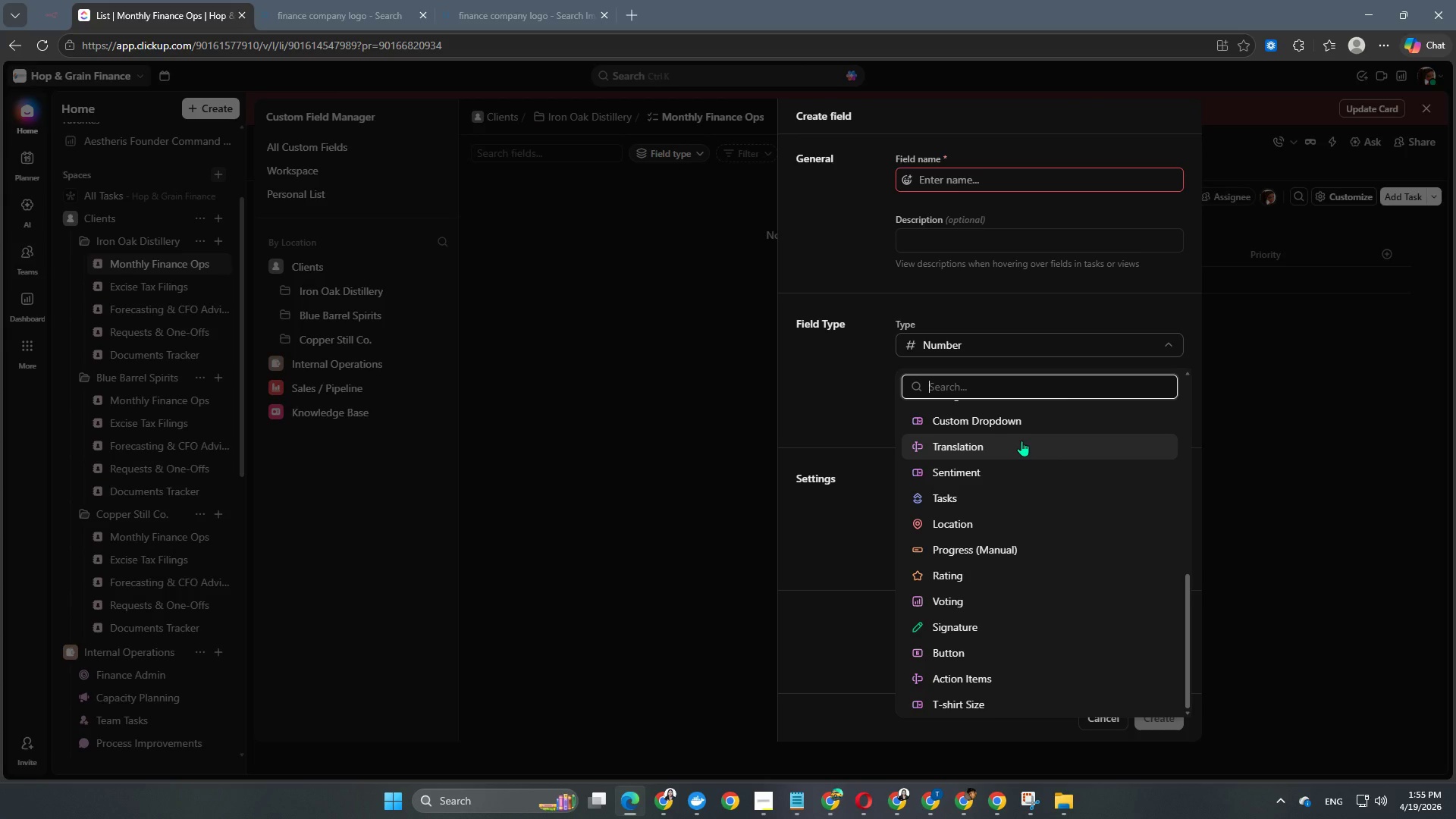 
scroll: coordinate [1021, 441], scroll_direction: up, amount: 7.0
 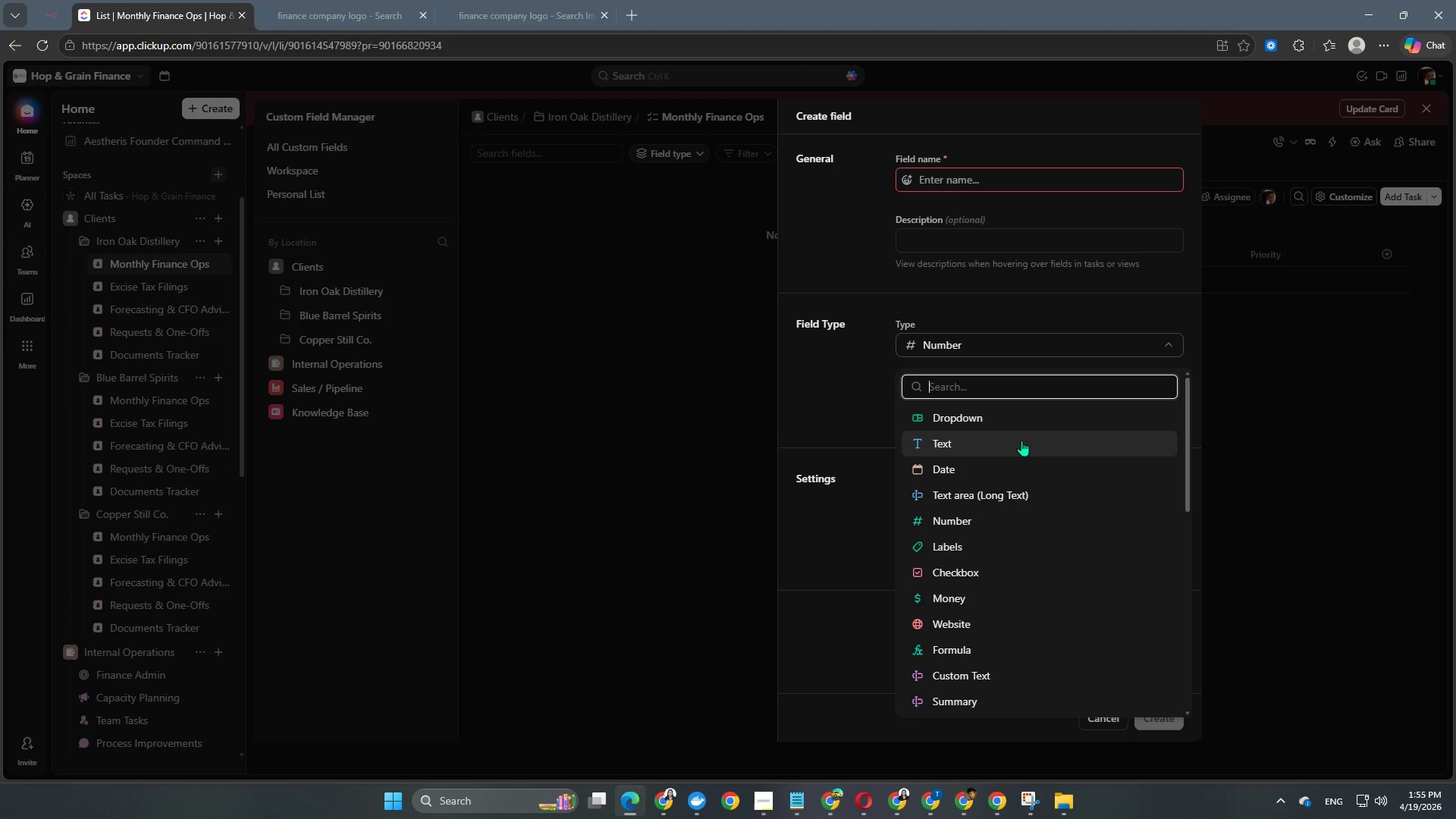 
scroll: coordinate [1021, 441], scroll_direction: down, amount: 1.0
 